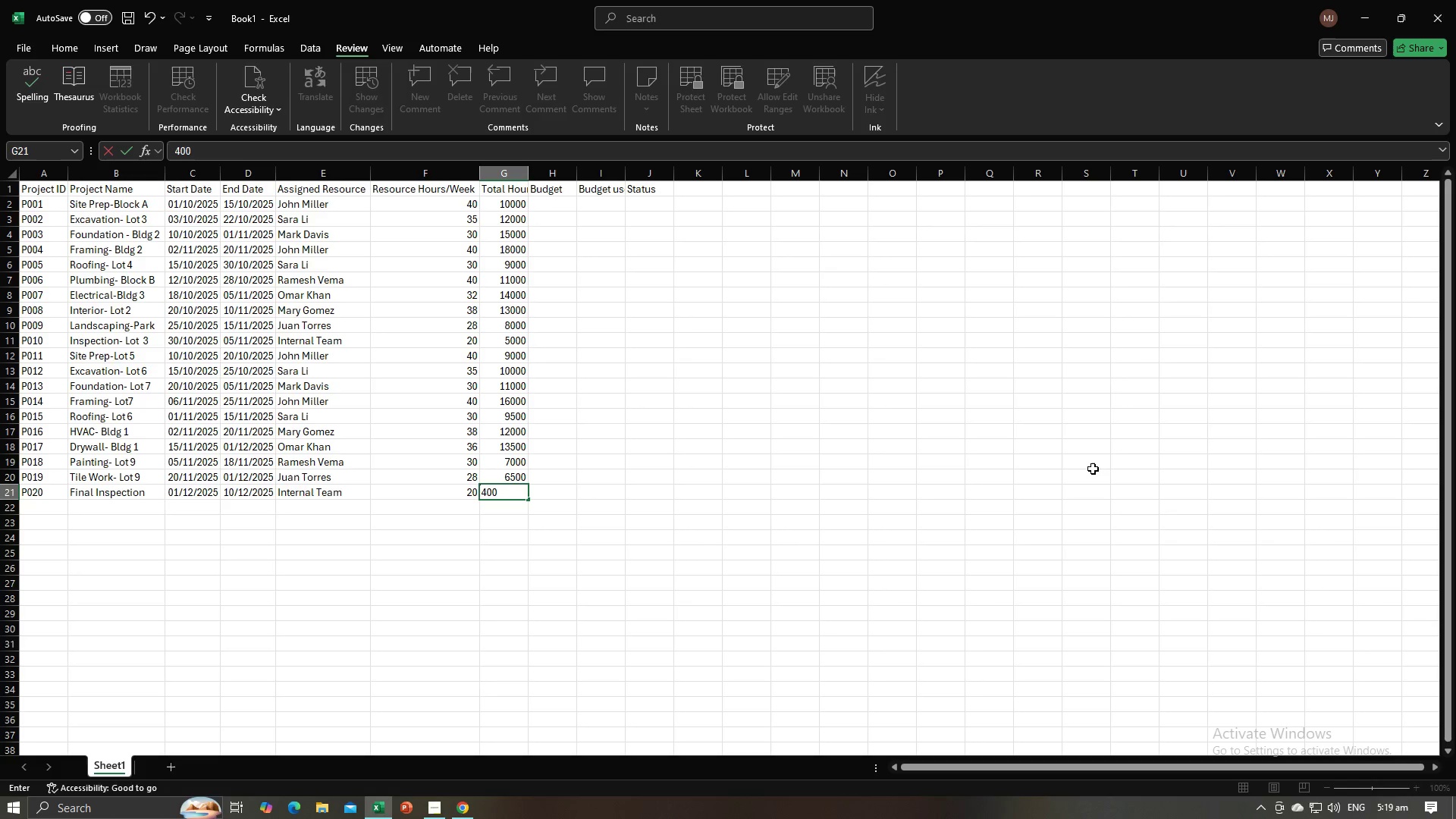 
key(Numpad0)
 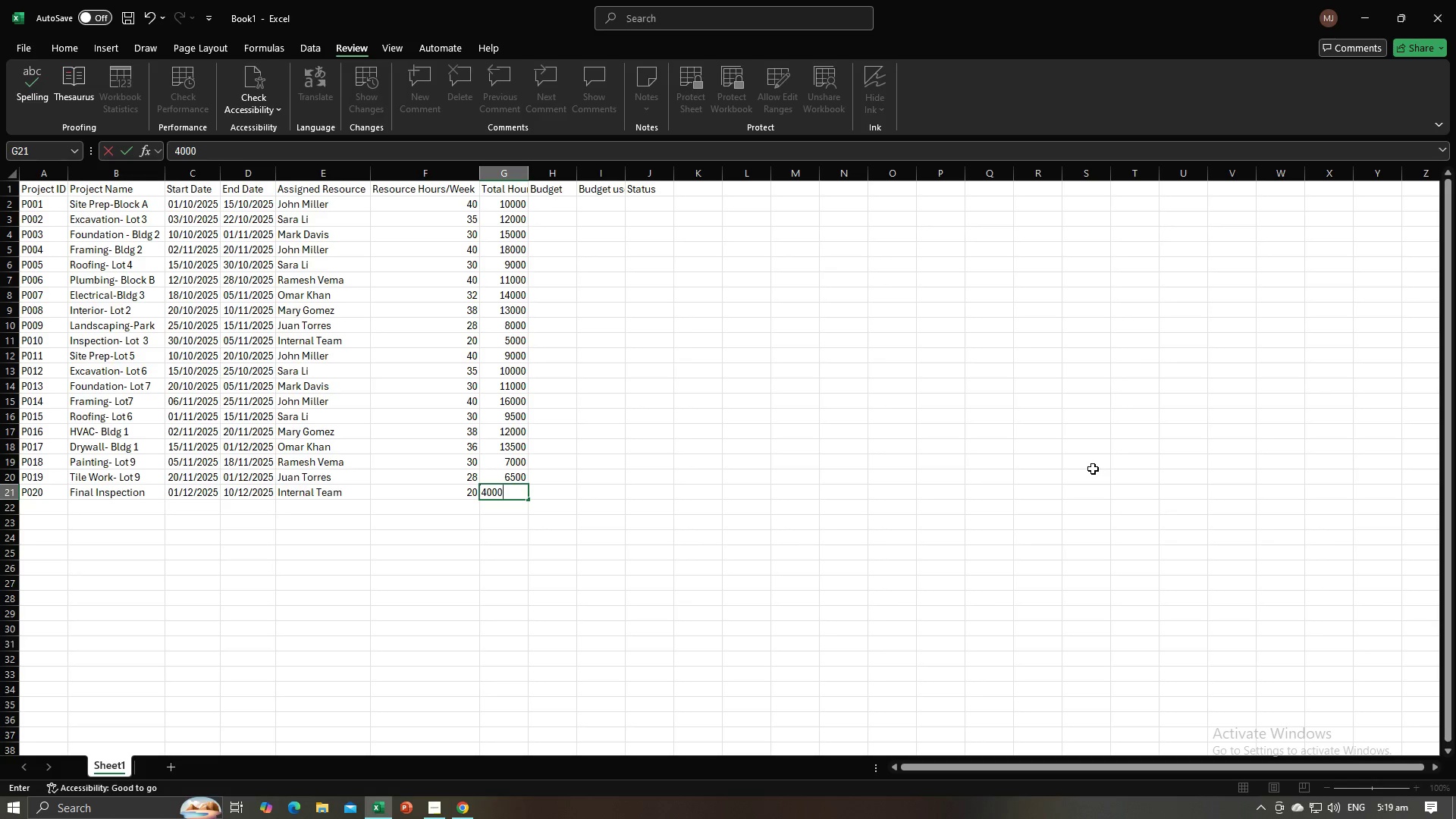 
key(NumpadEnter)
 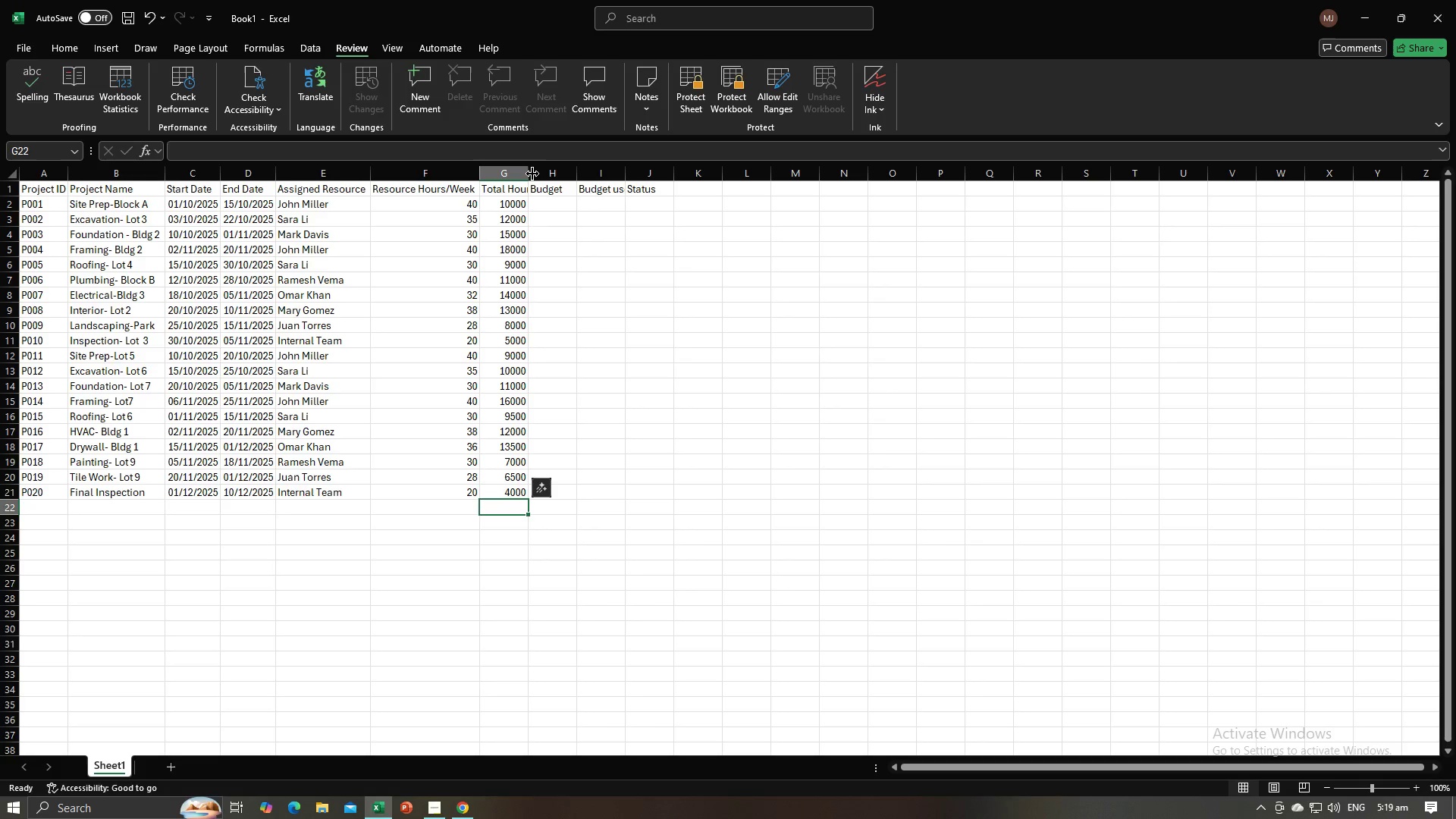 
double_click([532, 174])
 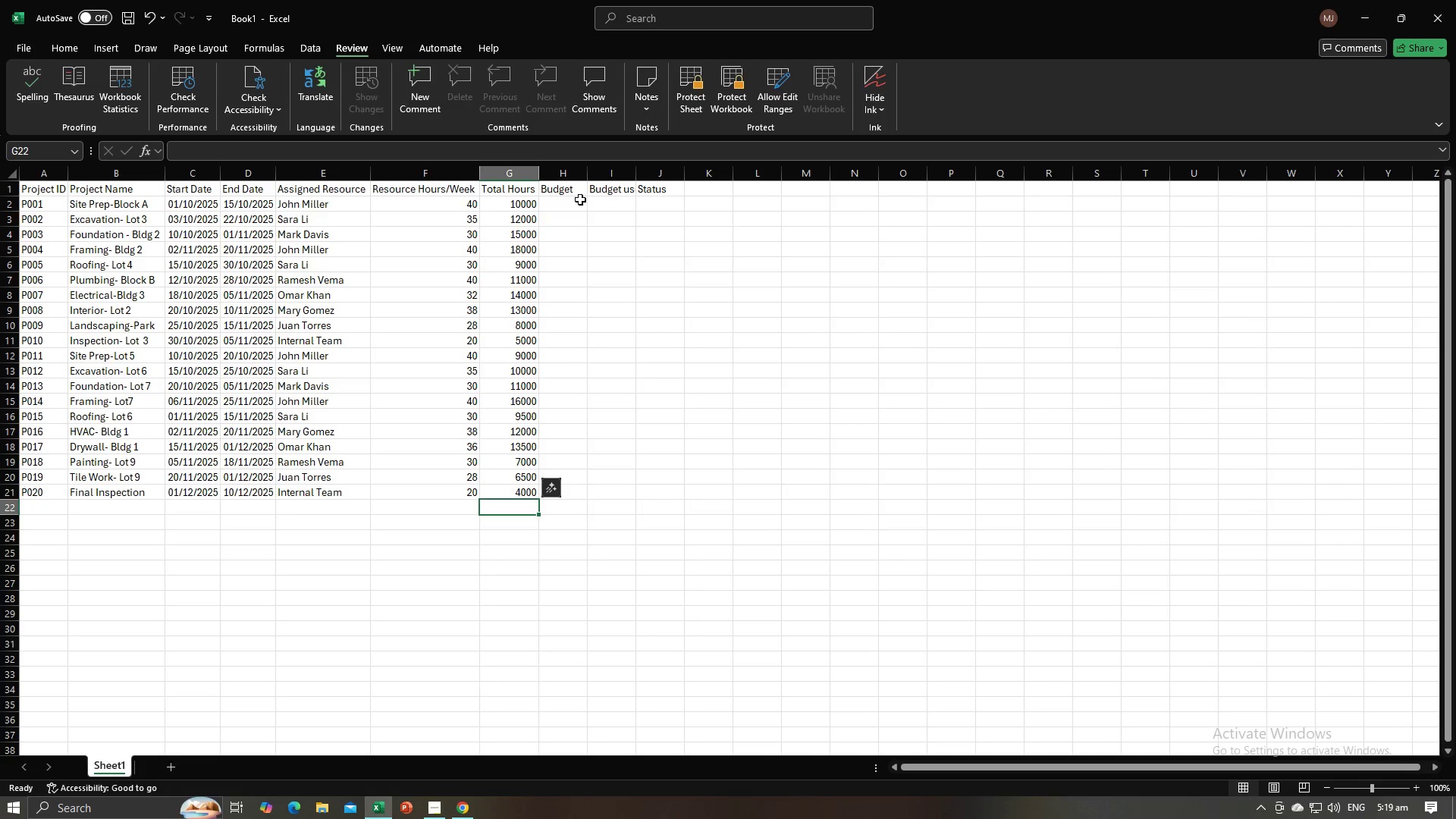 
left_click([580, 199])
 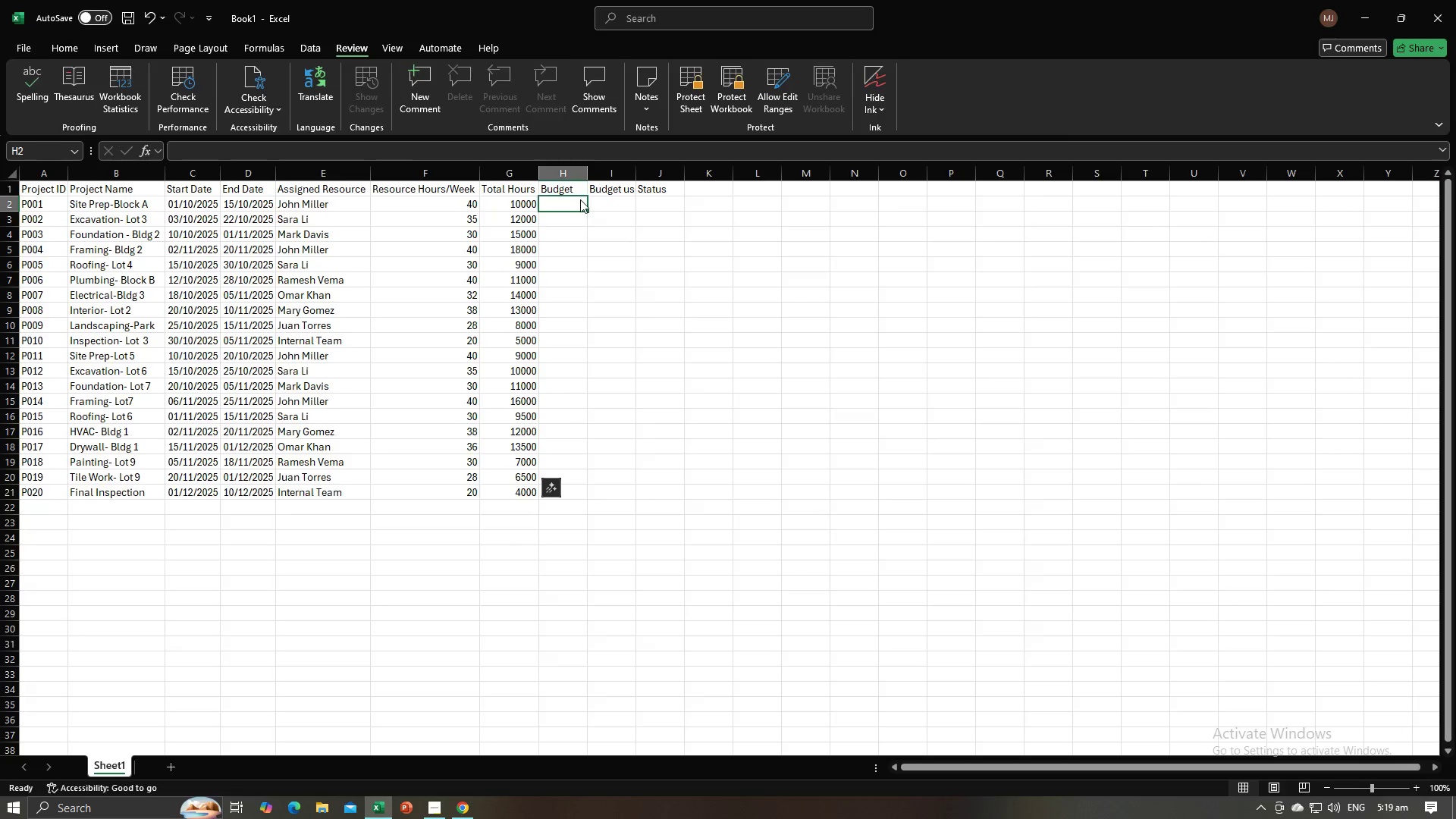 
key(Alt+AltLeft)
 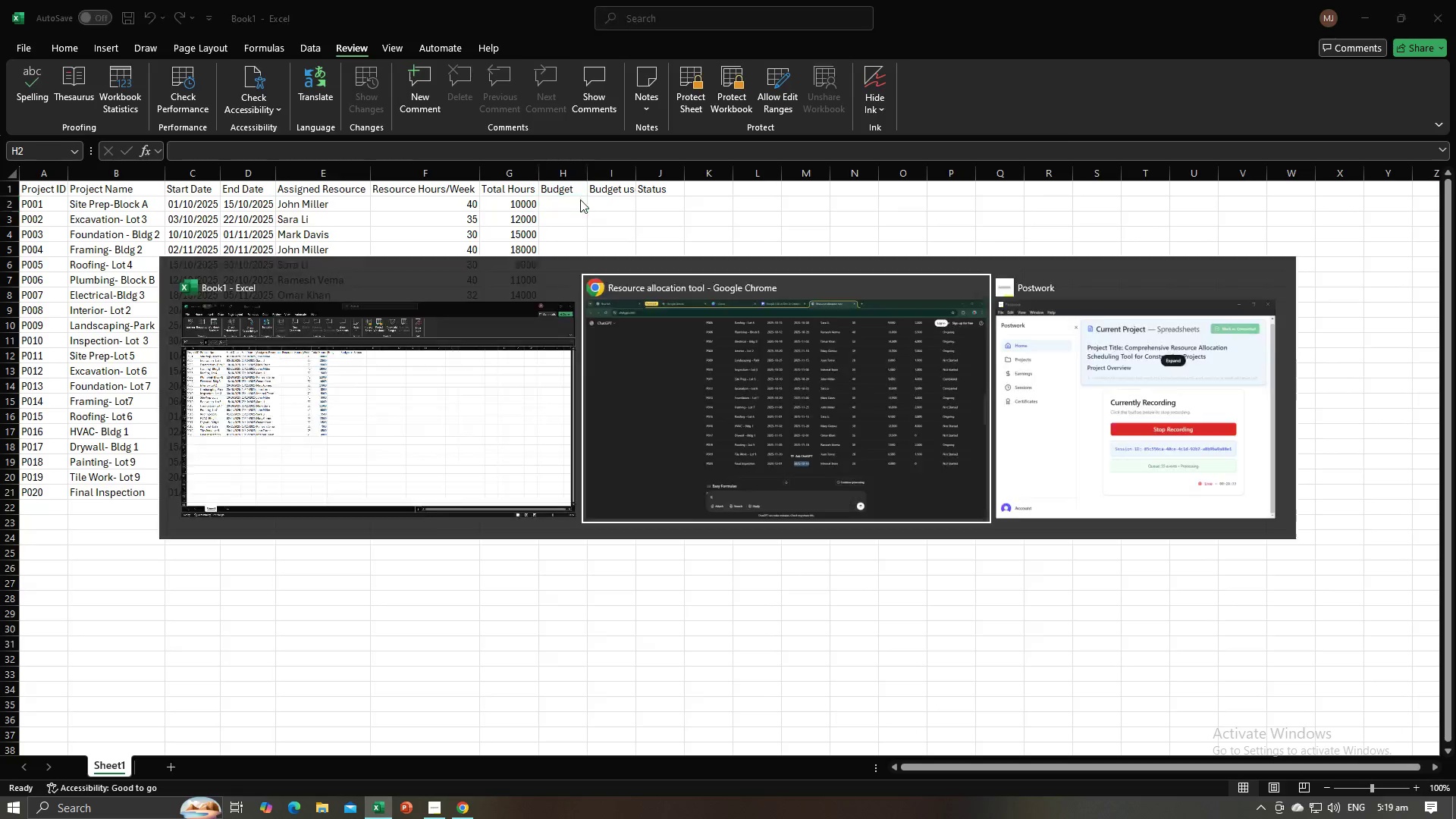 
key(Alt+Tab)
 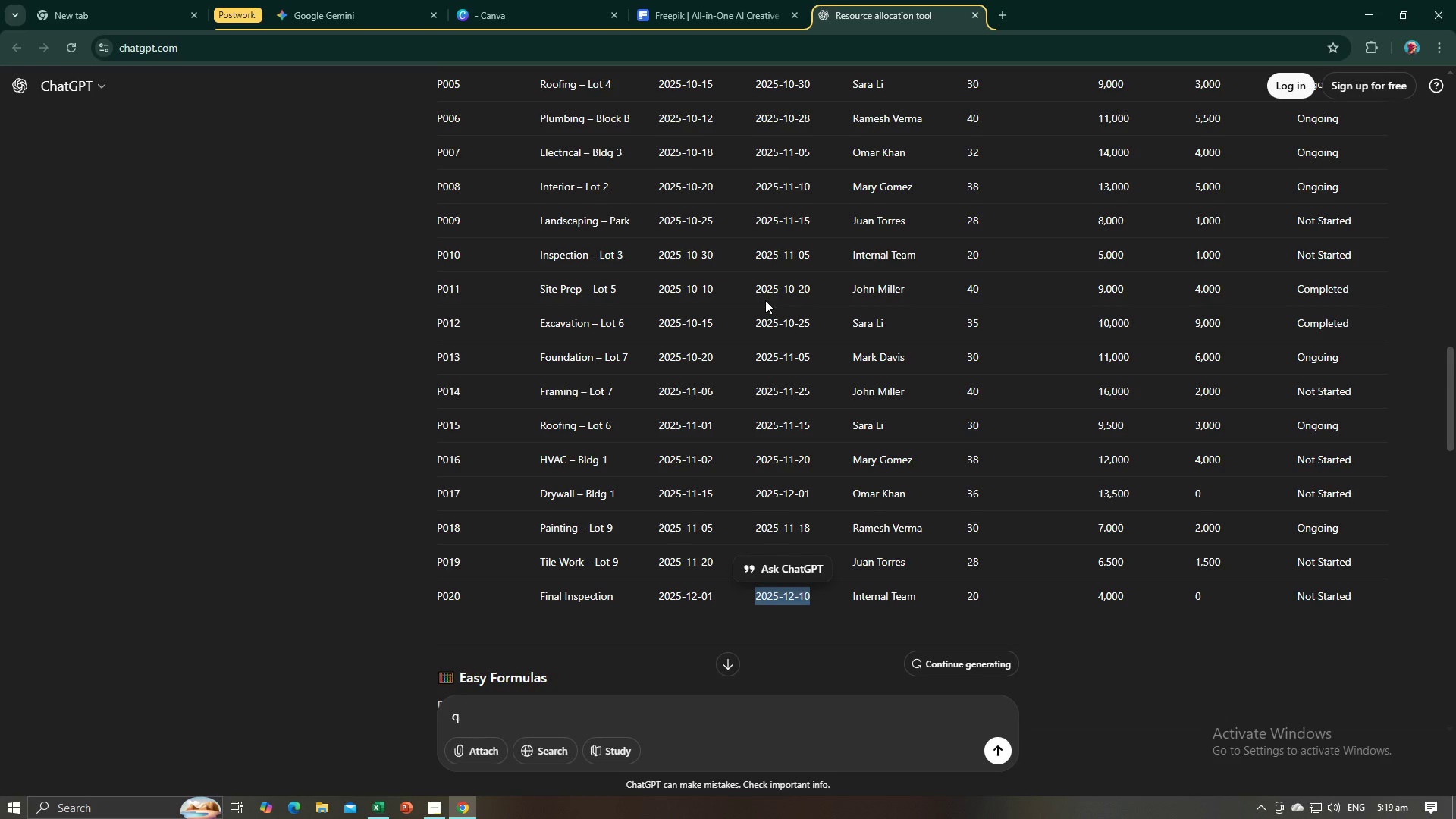 
scroll: coordinate [765, 300], scroll_direction: up, amount: 3.0
 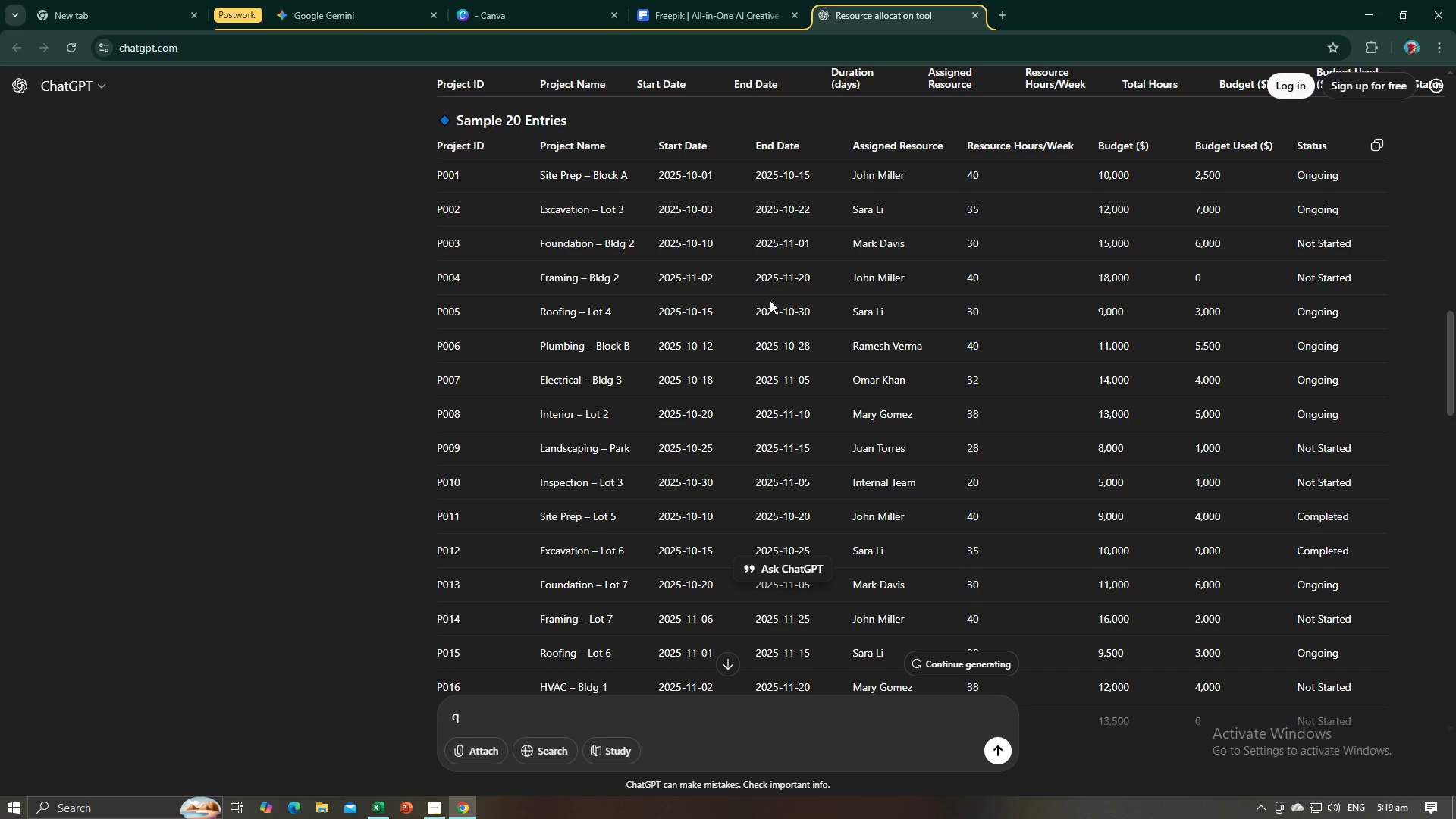 
key(Alt+AltLeft)
 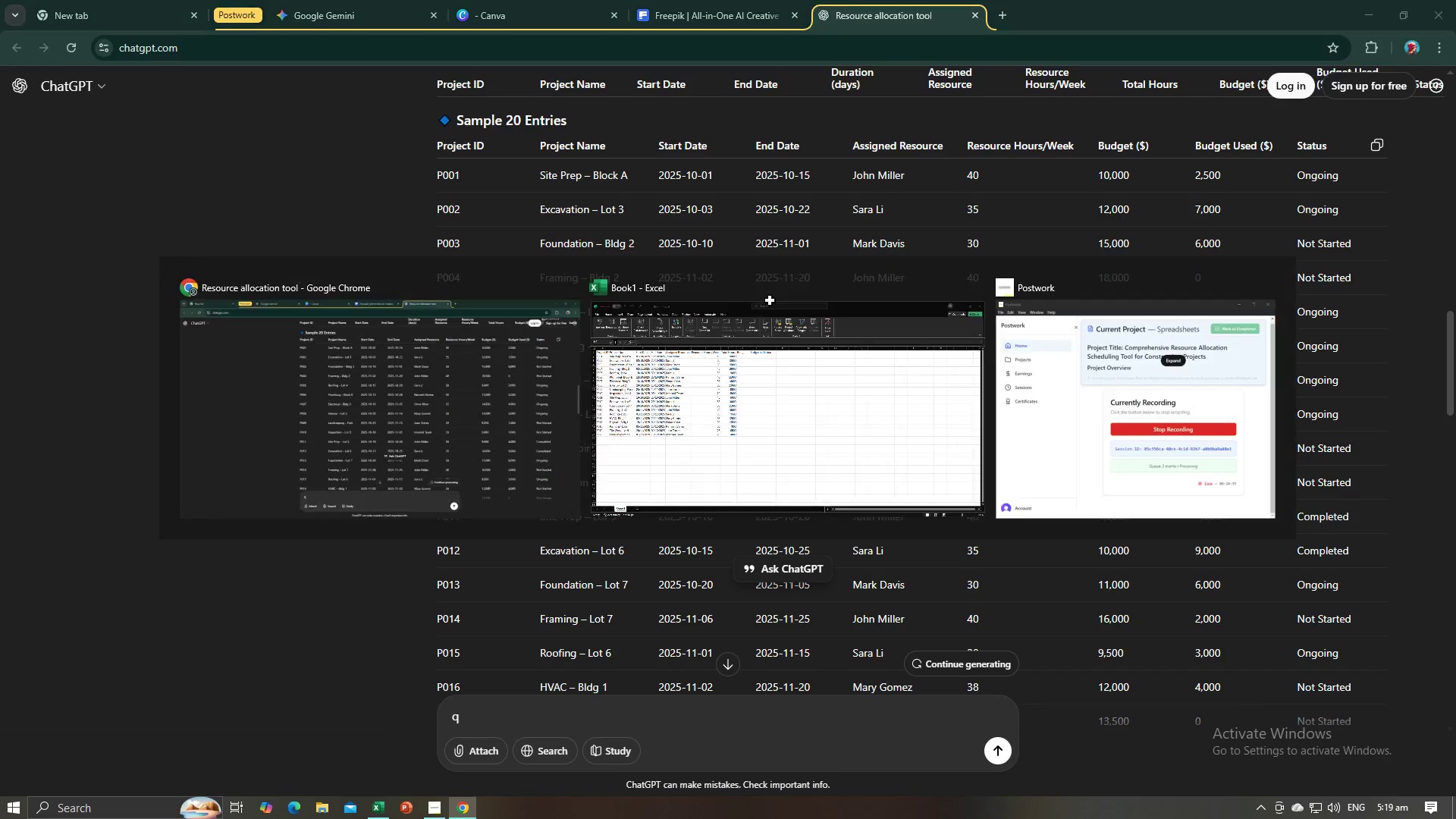 
key(Alt+Tab)
 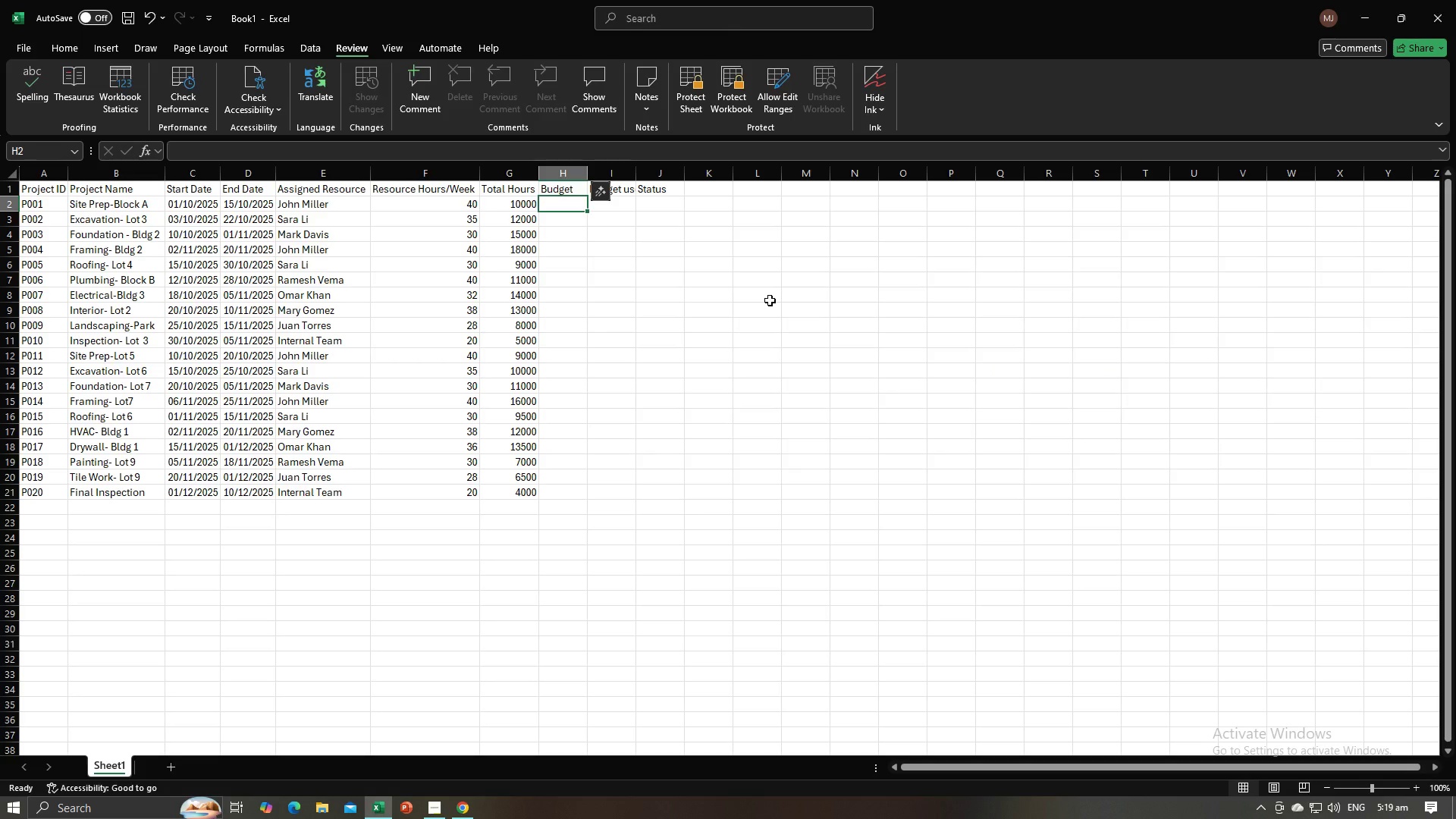 
key(Numpad2)
 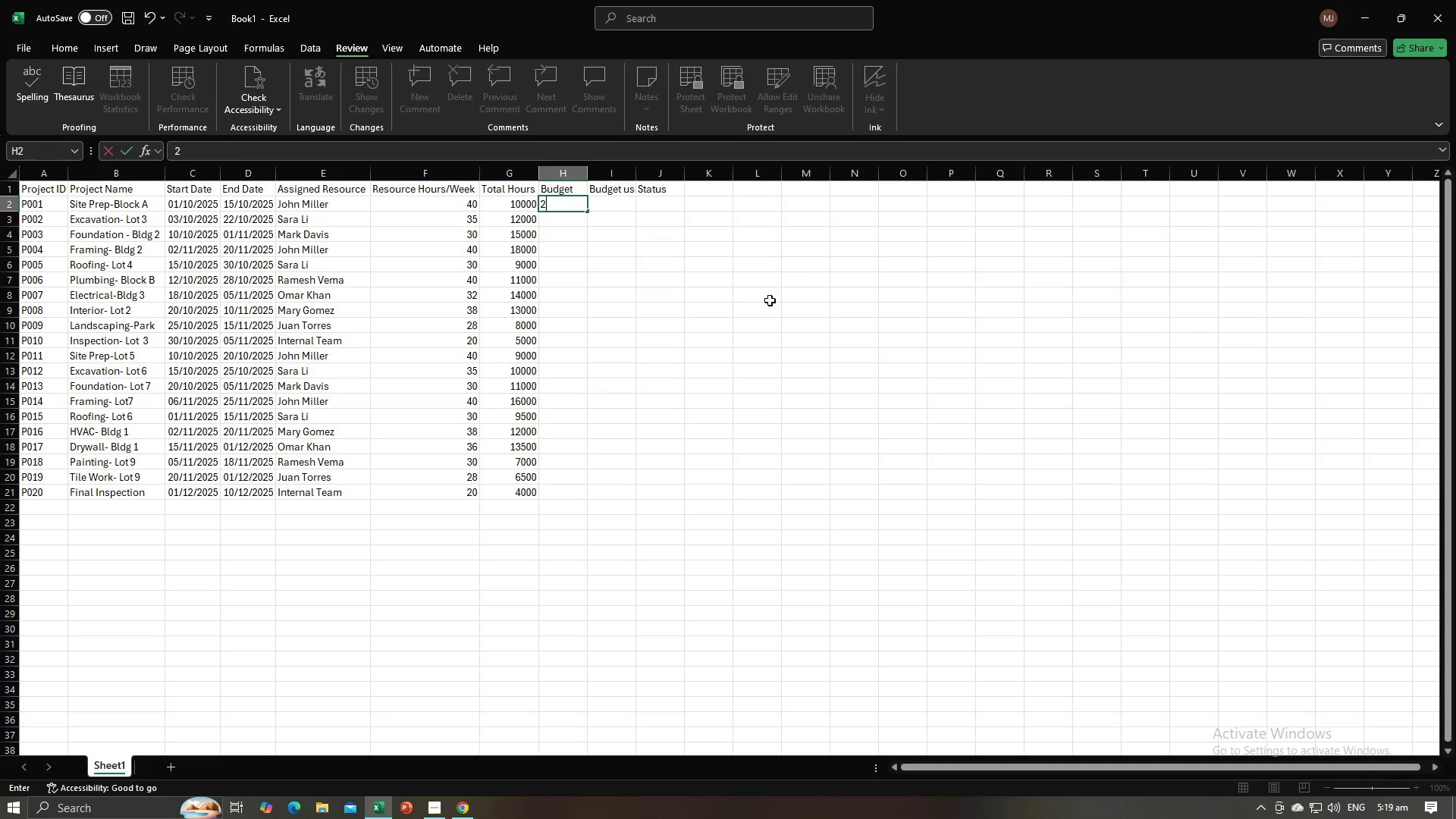 
key(Numpad5)
 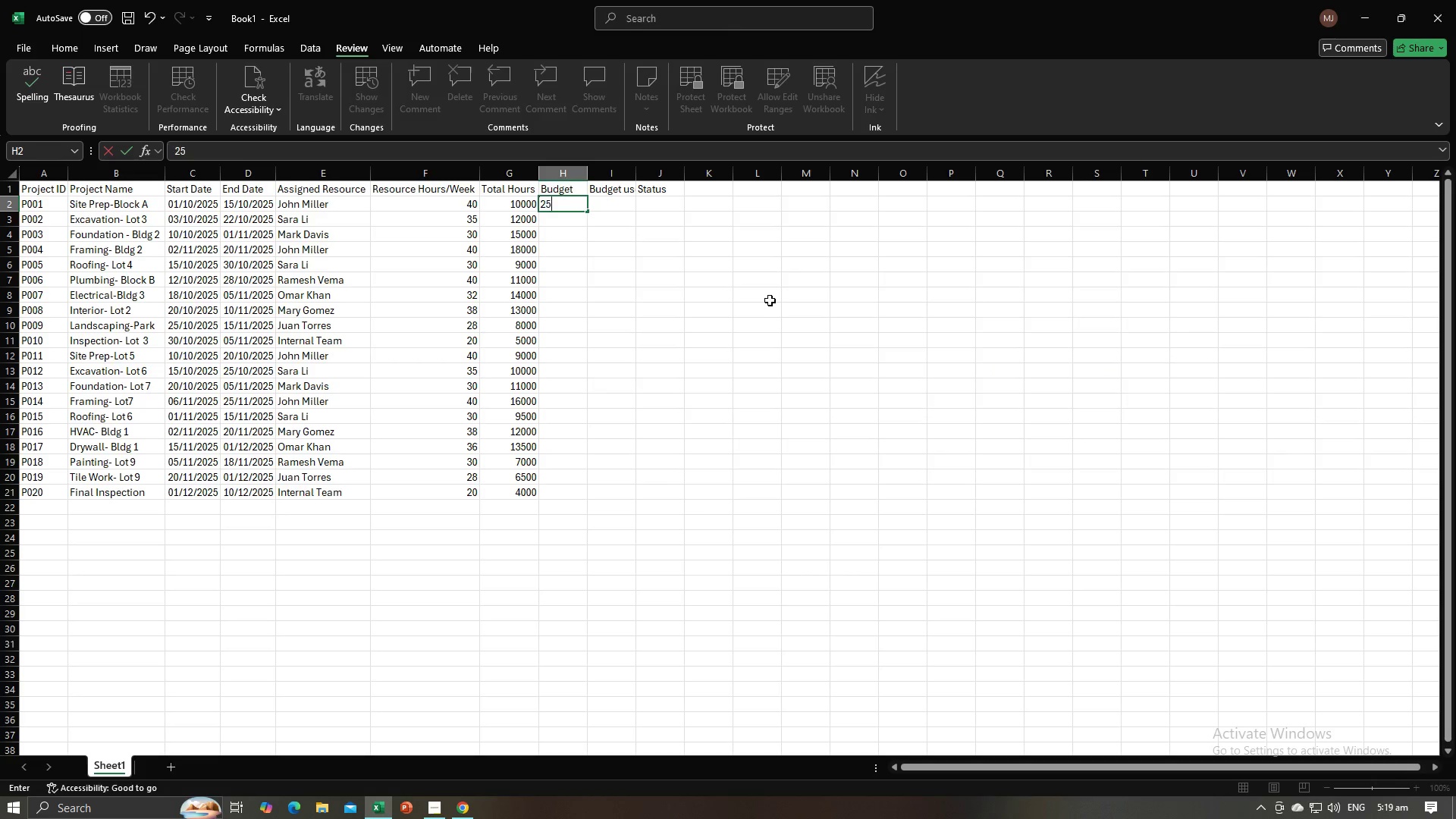 
key(Numpad0)
 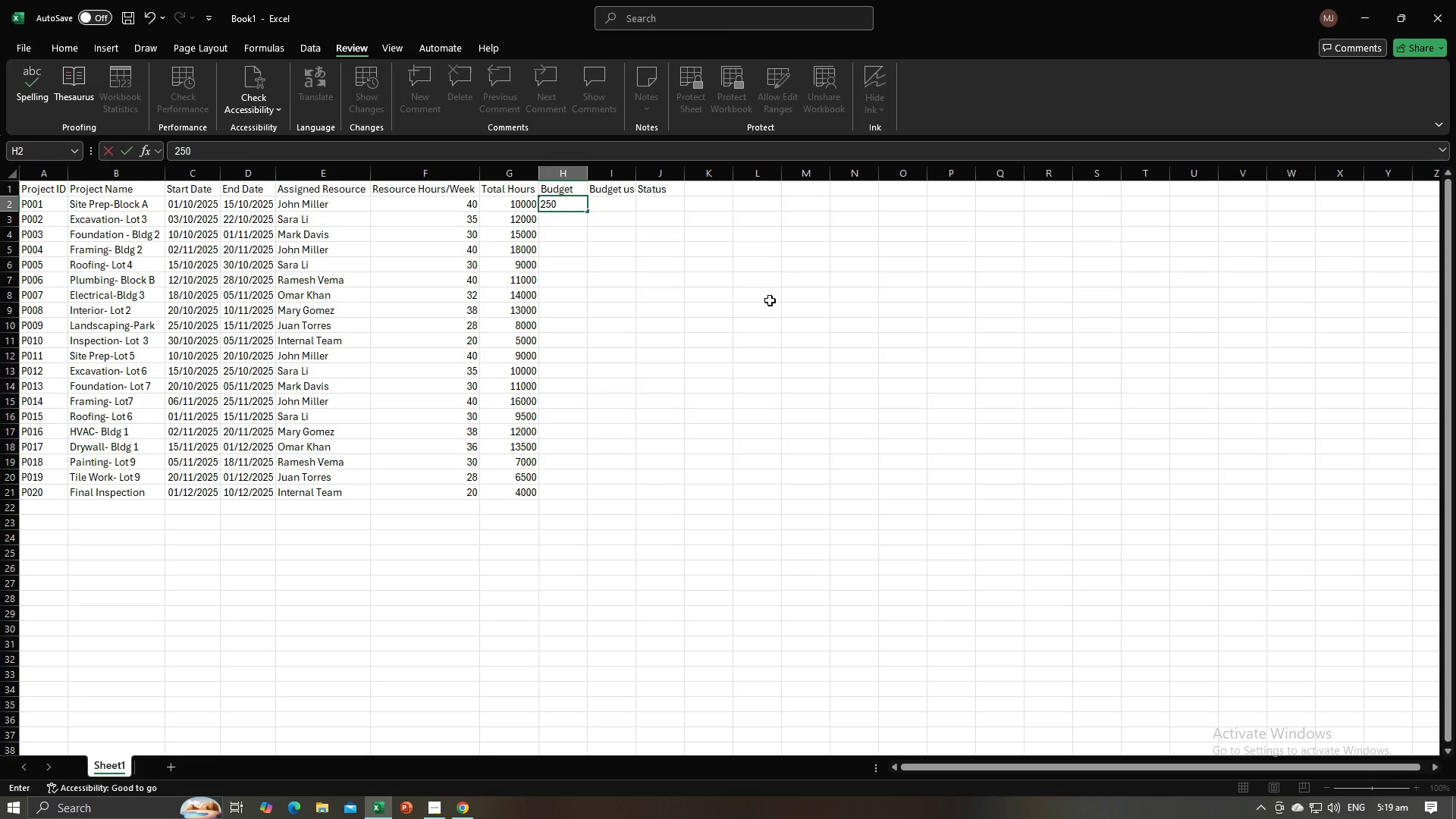 
key(Numpad0)
 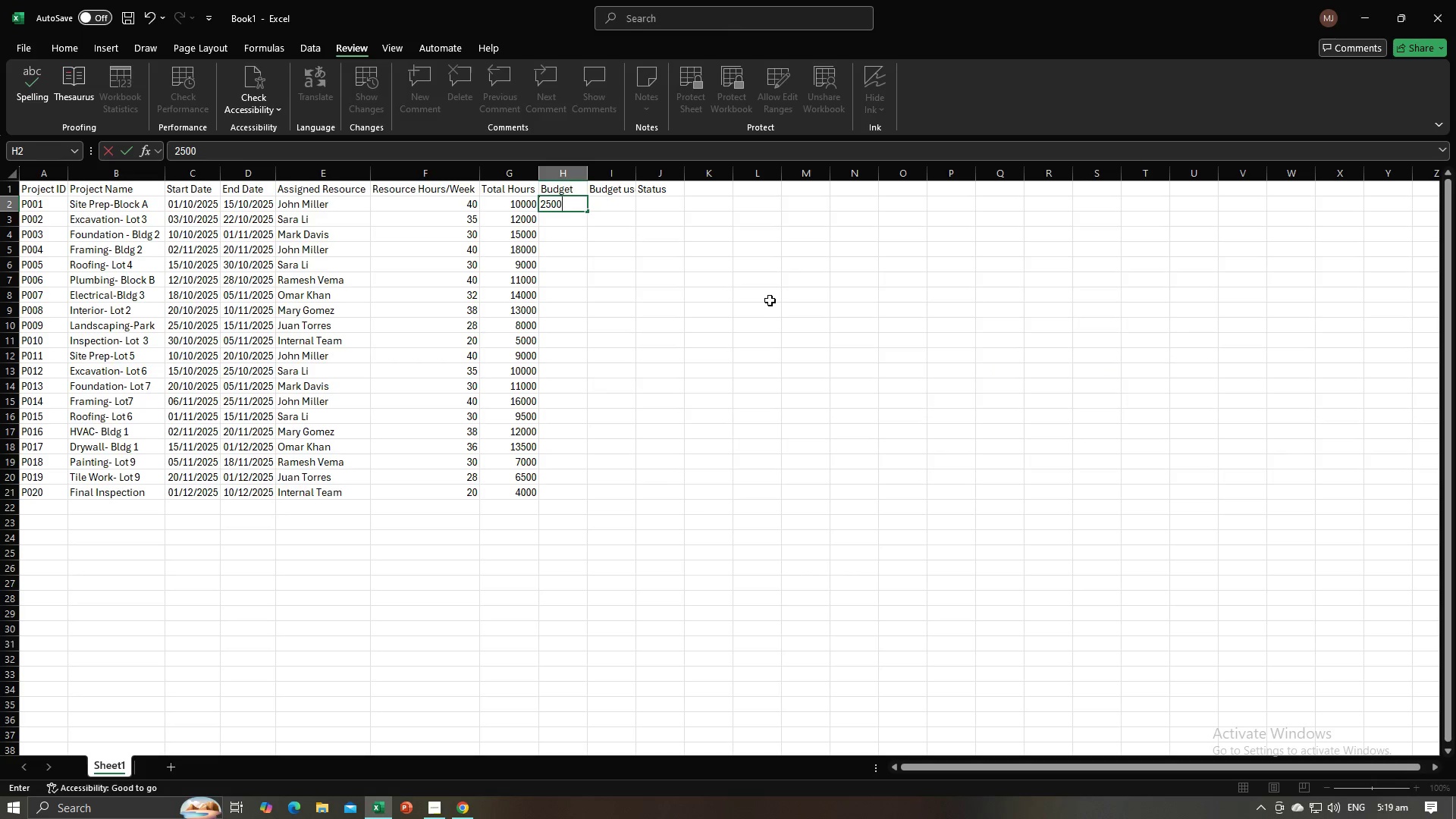 
key(NumpadEnter)
 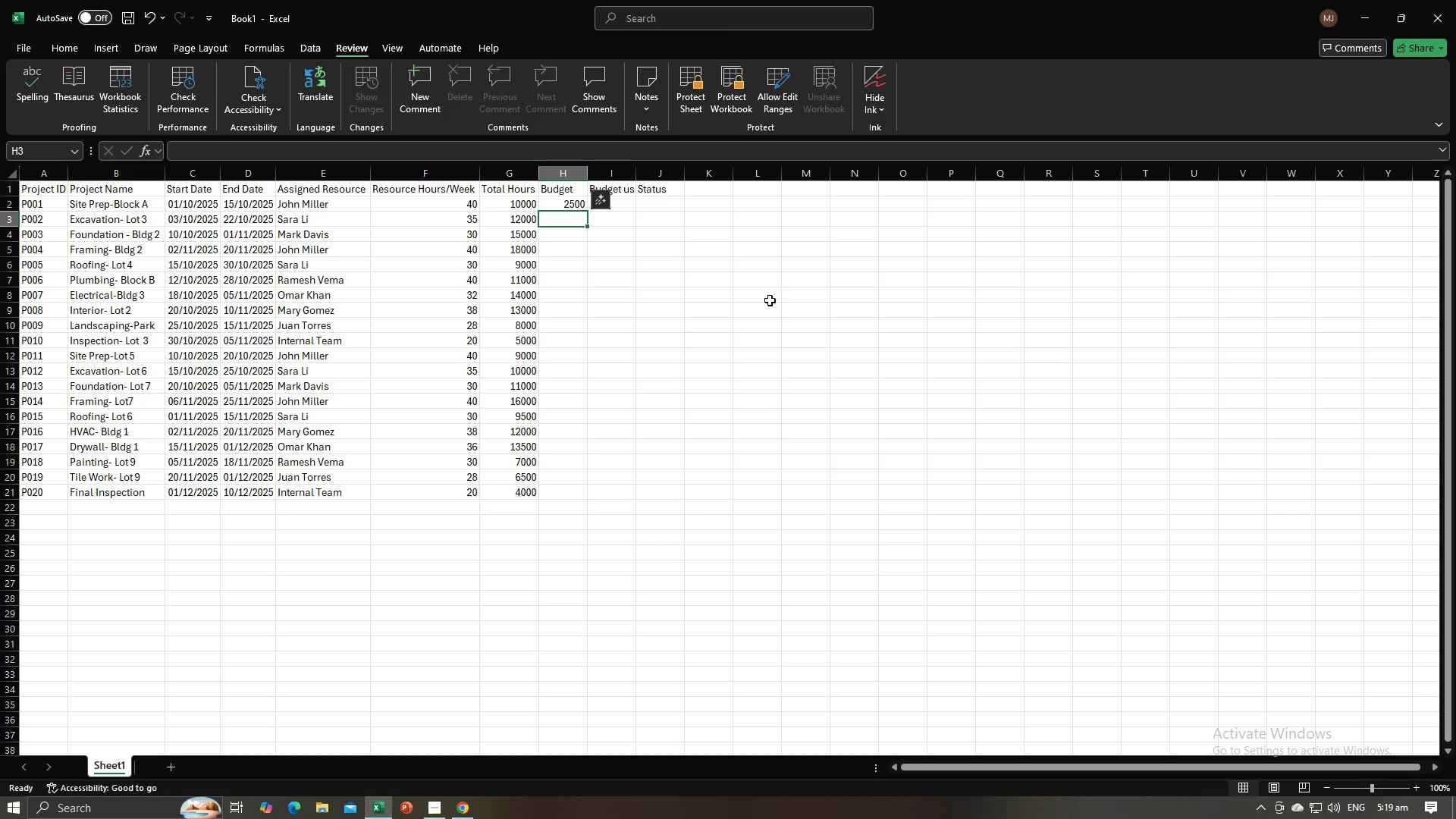 
key(Alt+AltLeft)
 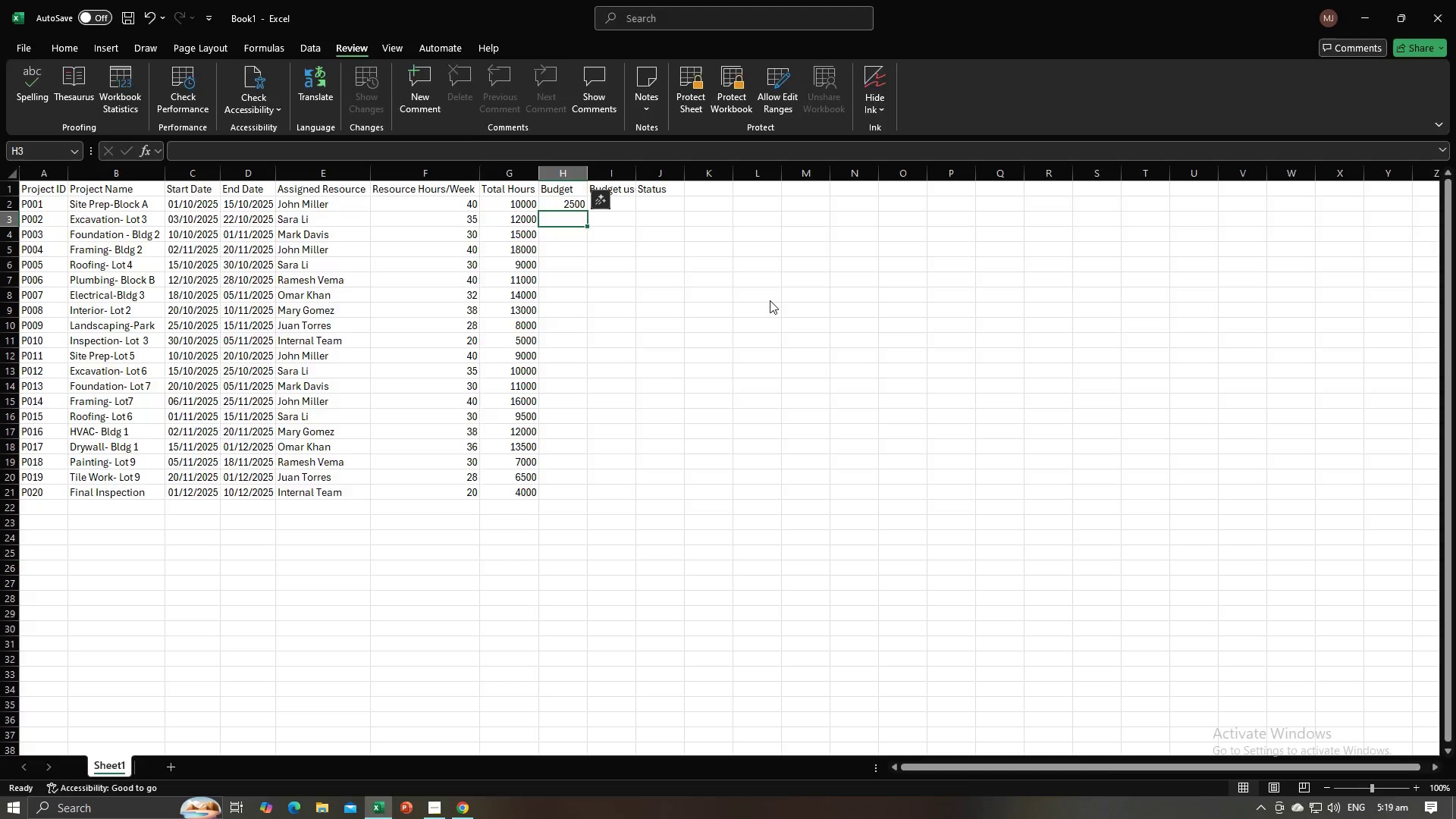 
key(Alt+Tab)
 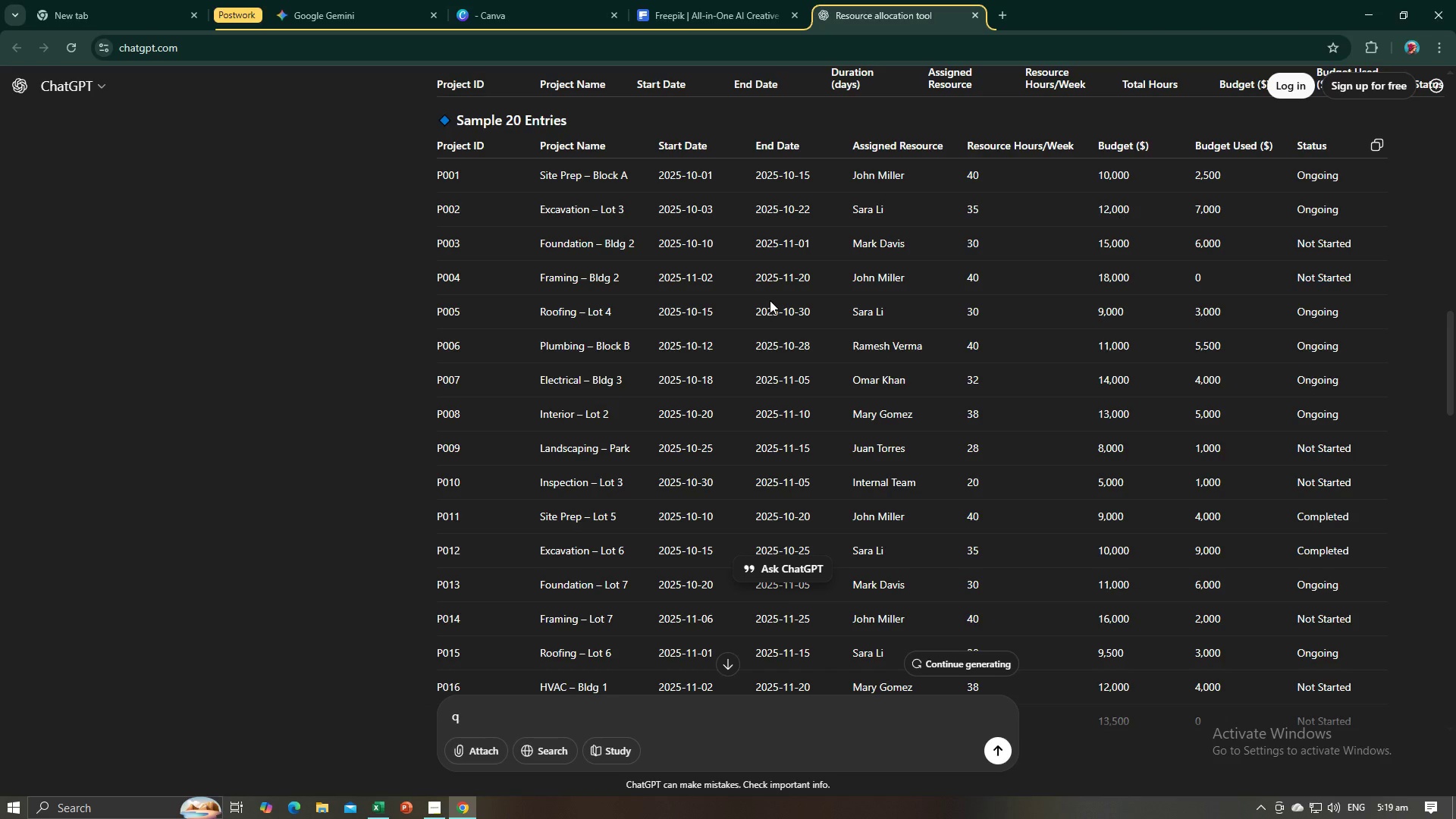 
key(Alt+AltLeft)
 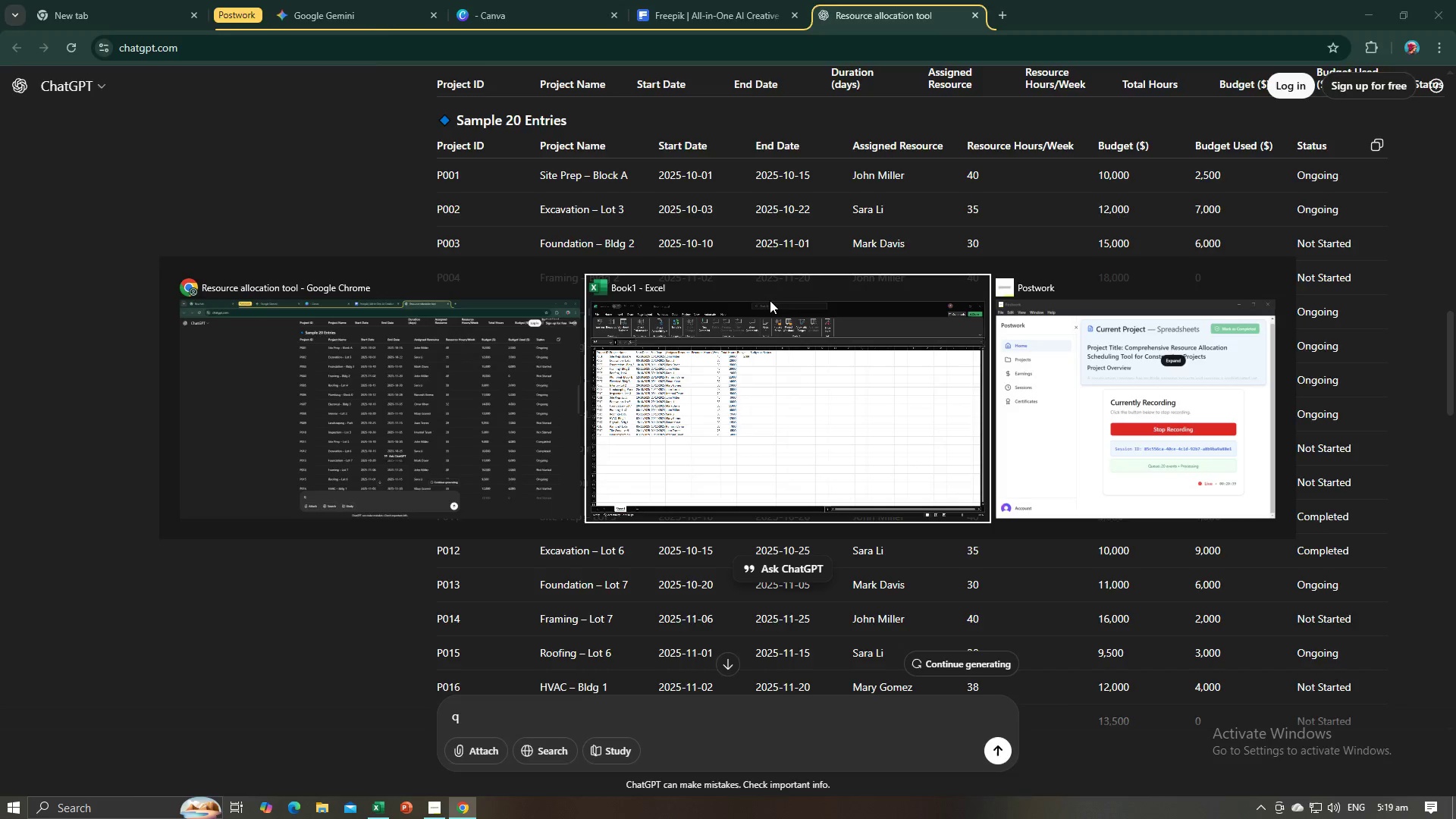 
key(Alt+Tab)
 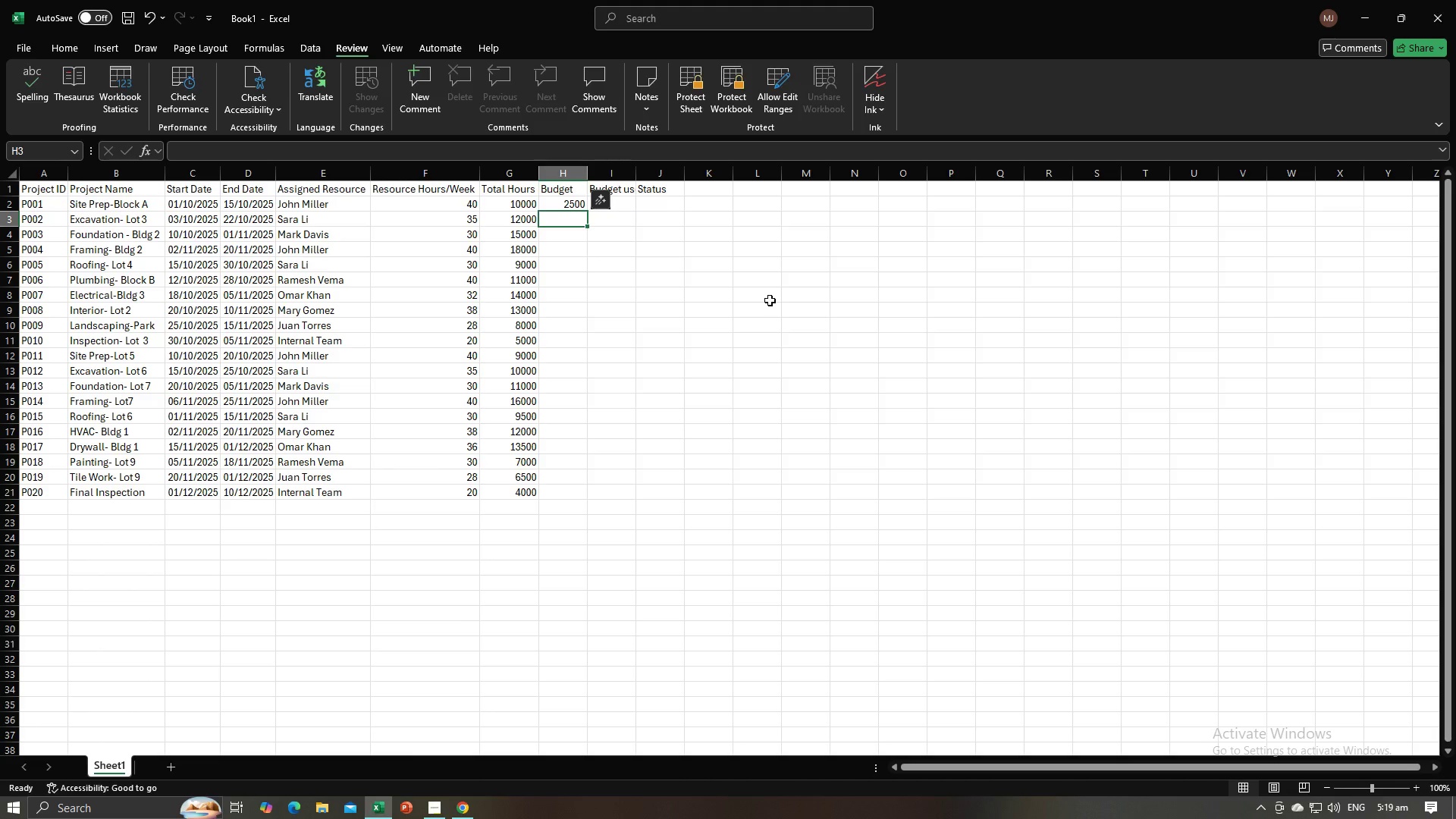 
key(Alt+AltLeft)
 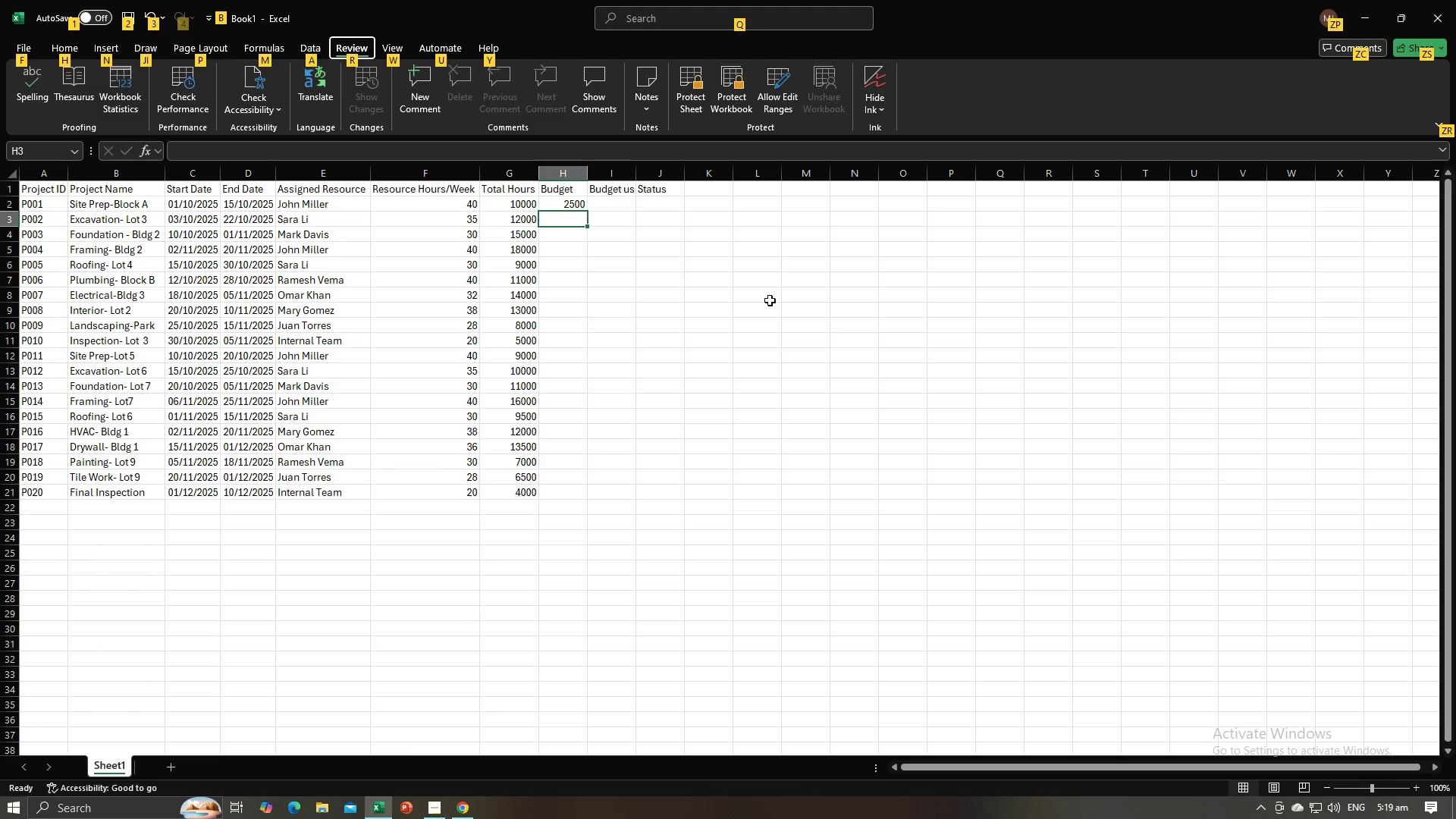 
key(Alt+AltLeft)
 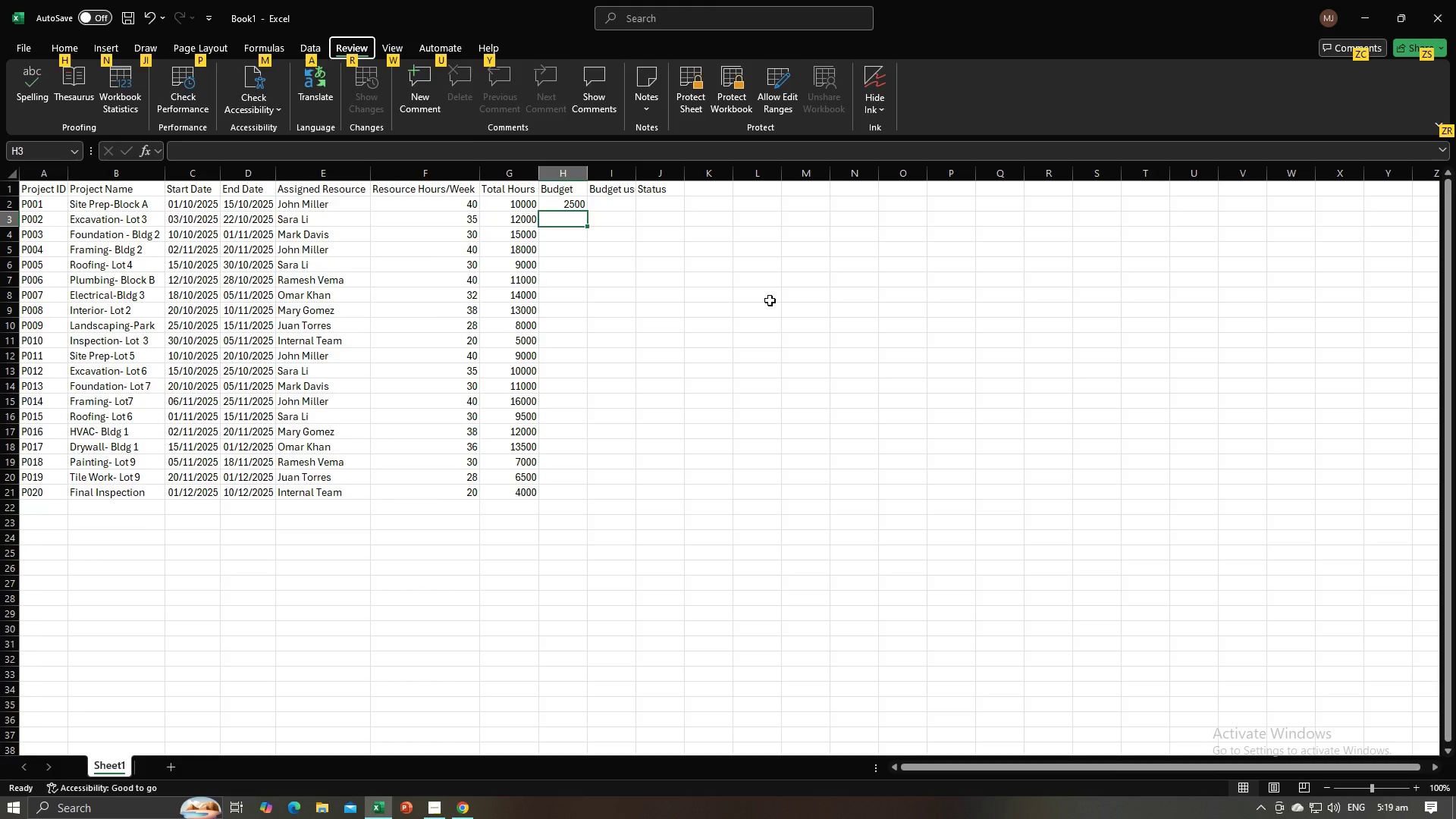 
key(Alt+Tab)
 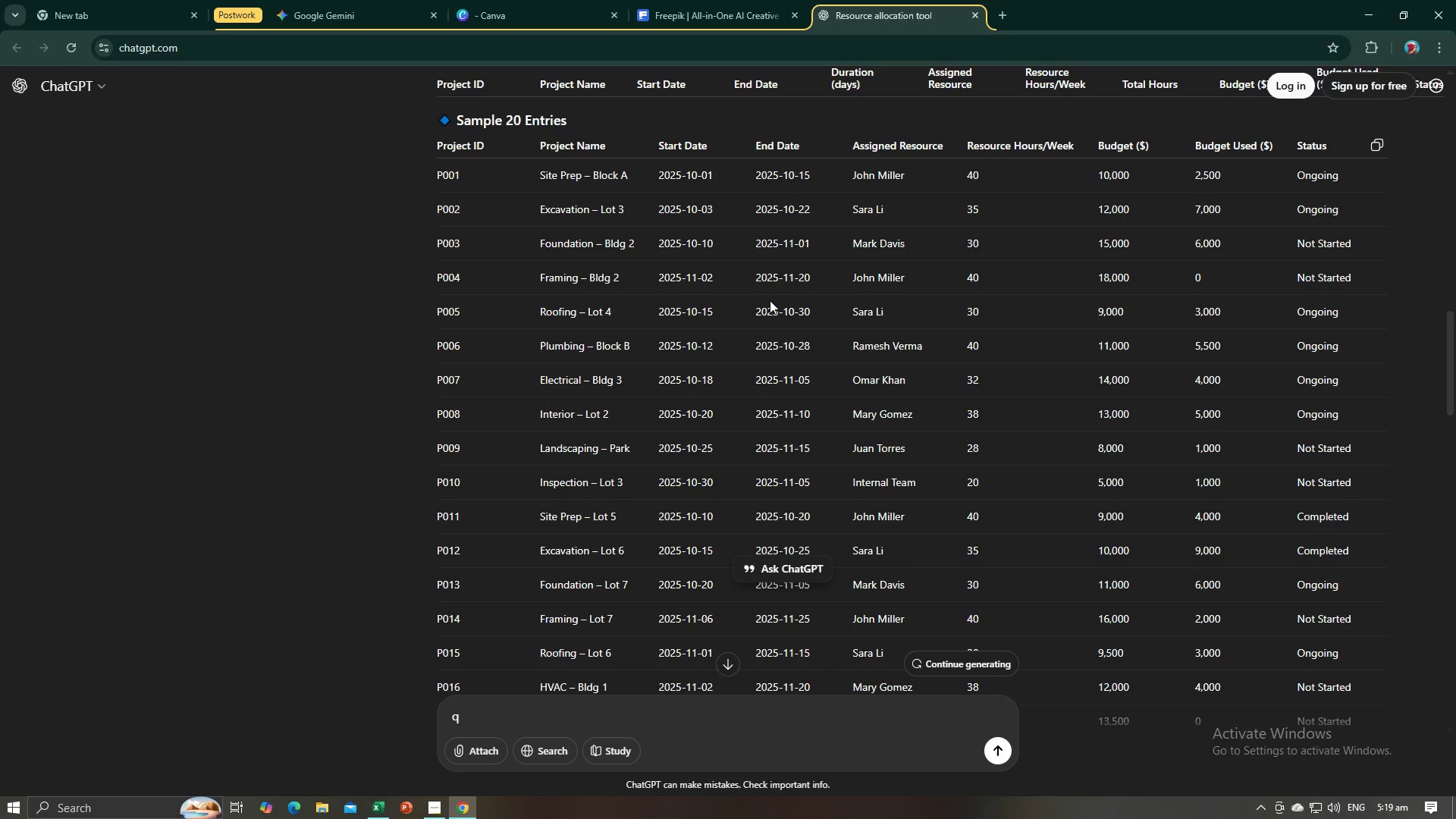 
key(Alt+AltLeft)
 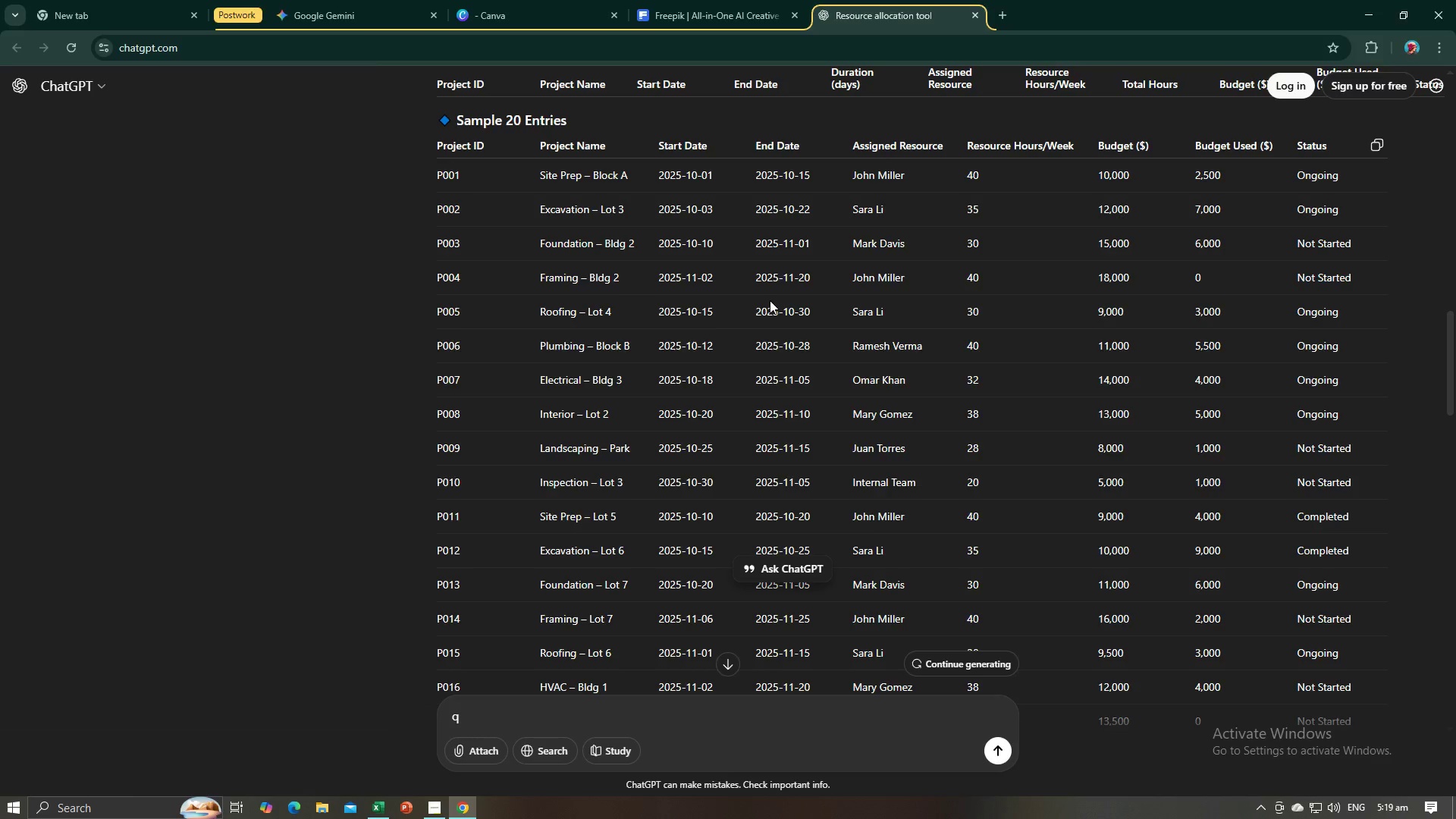 
key(Alt+Tab)
 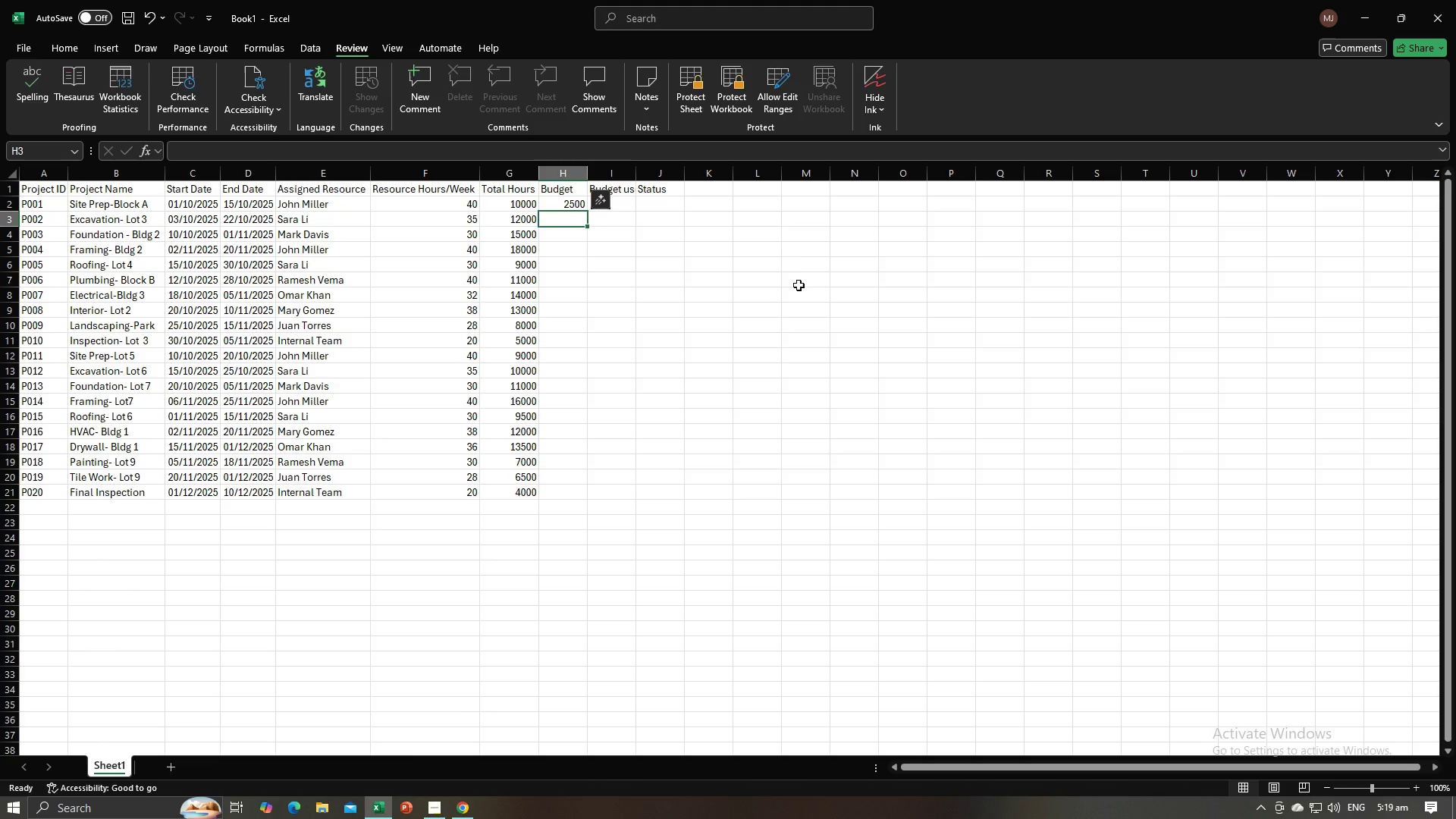 
key(Alt+AltLeft)
 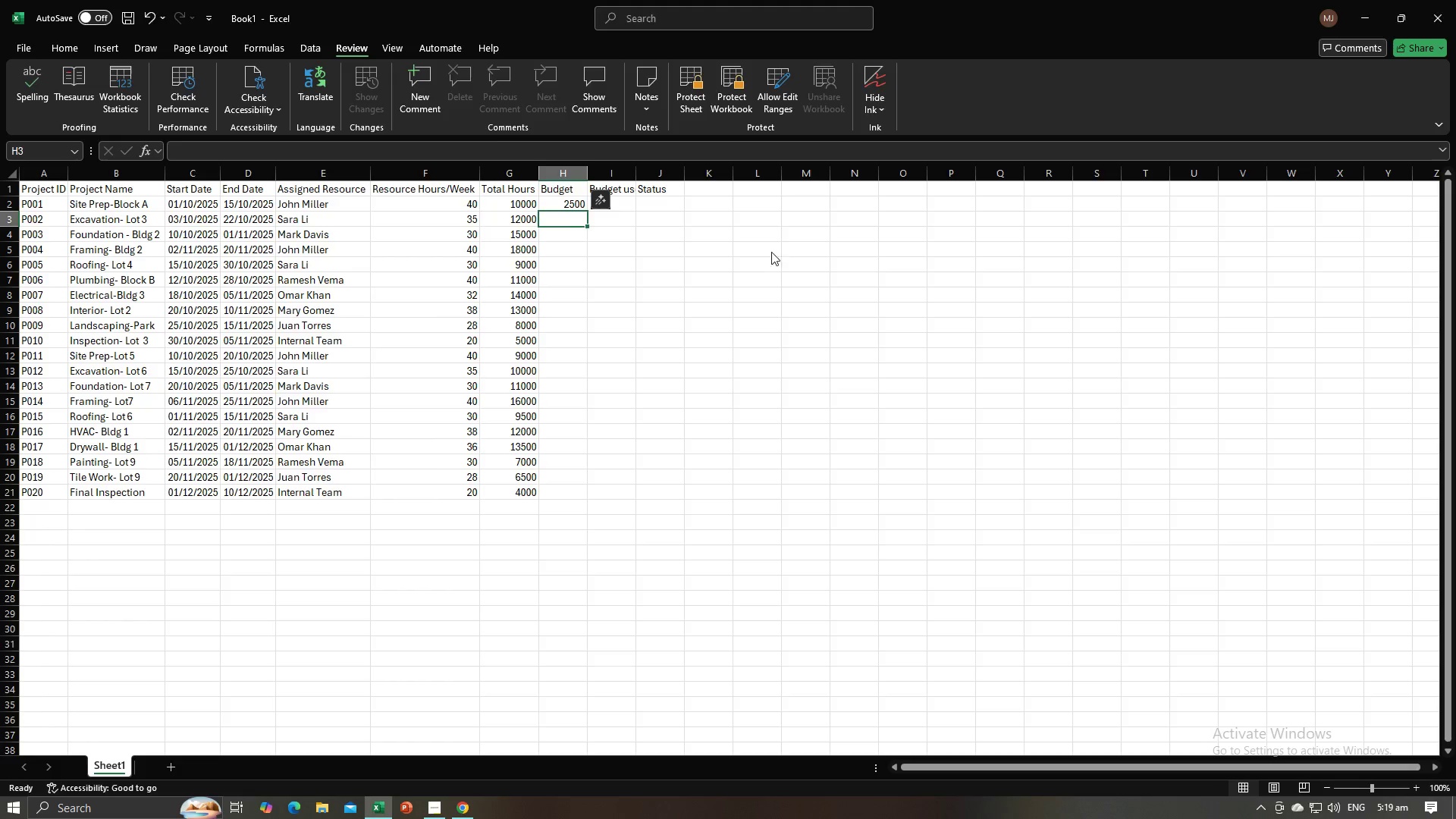 
key(Alt+Tab)
 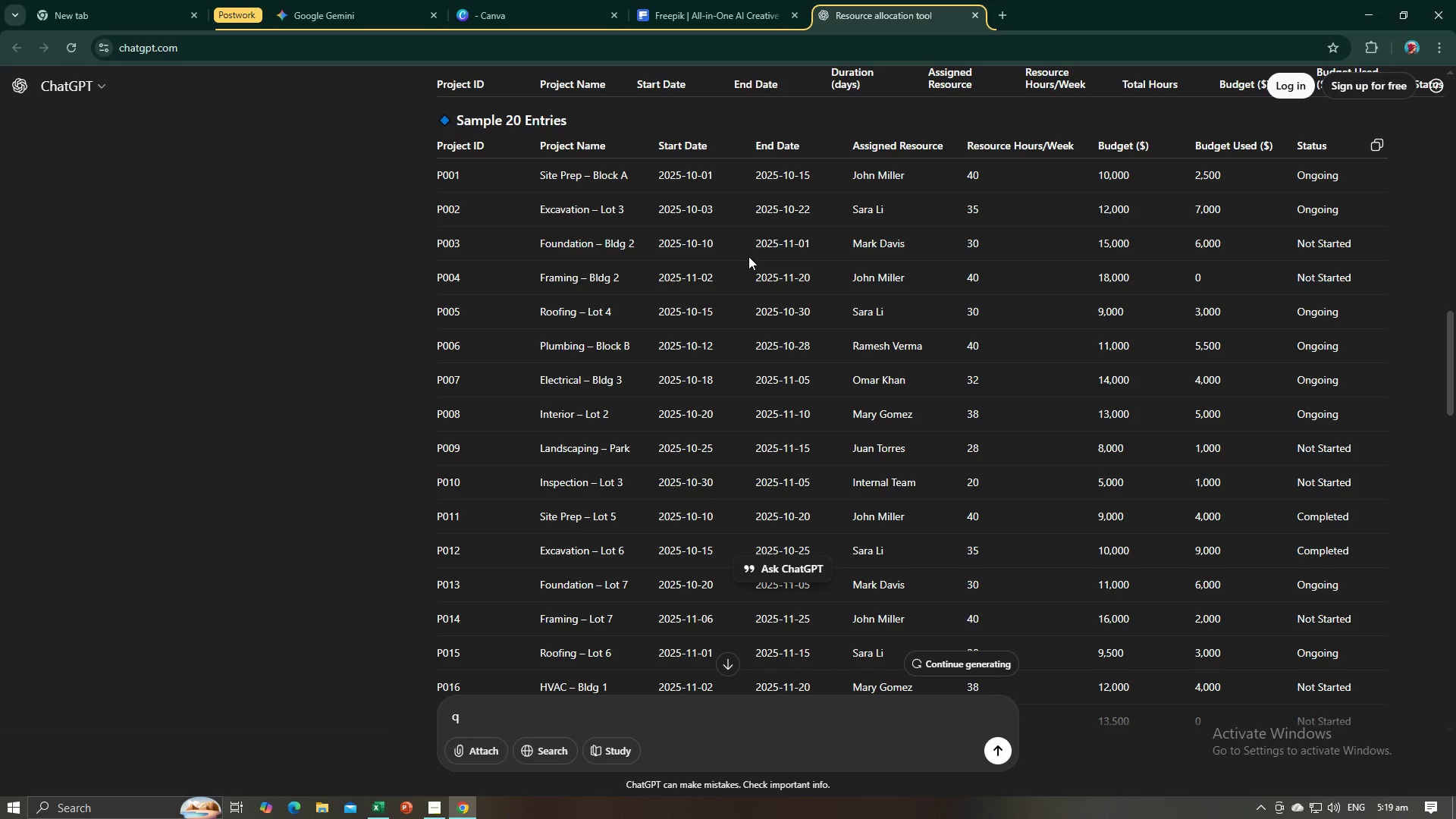 
key(Alt+AltLeft)
 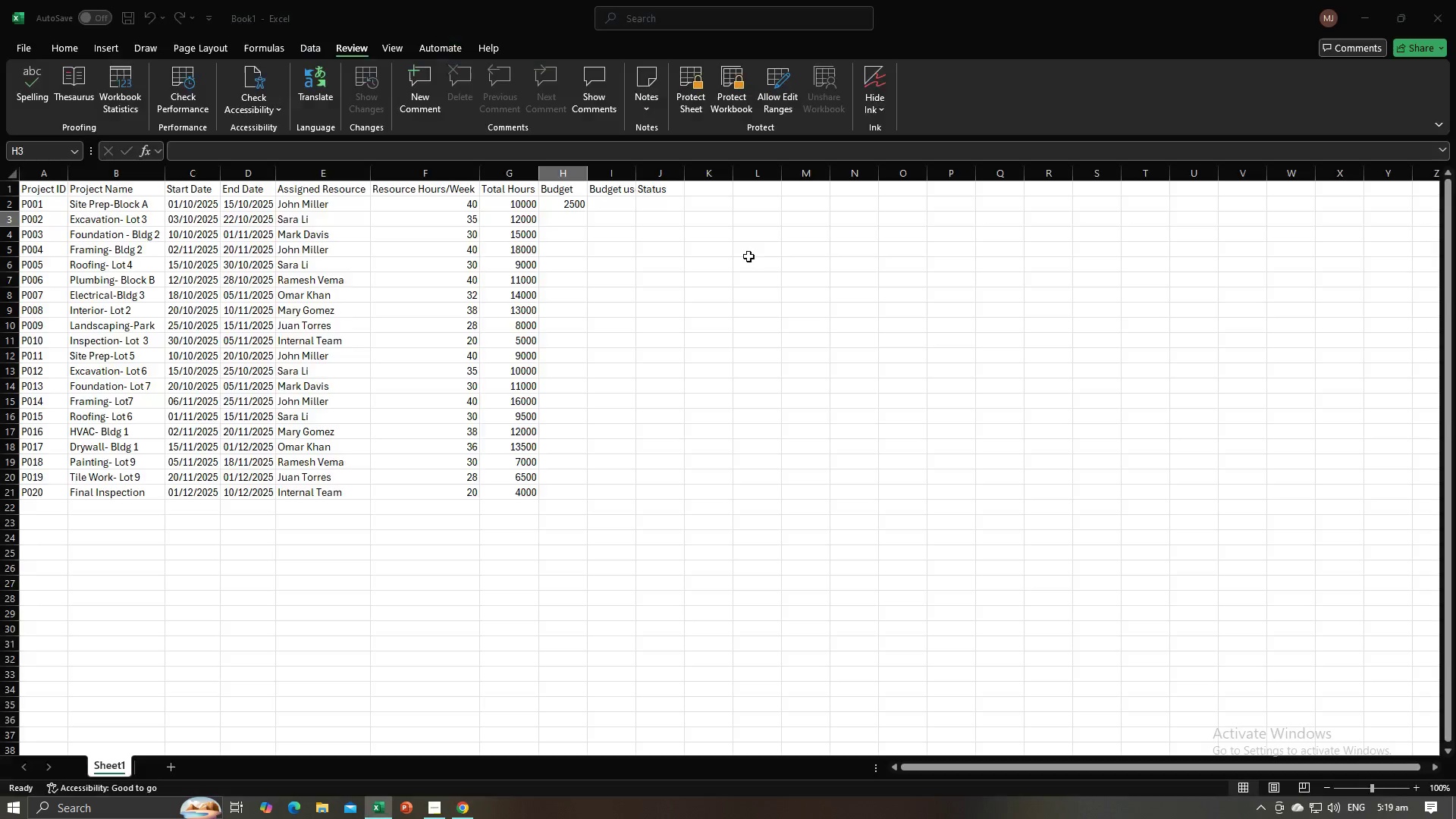 
key(Alt+Tab)
 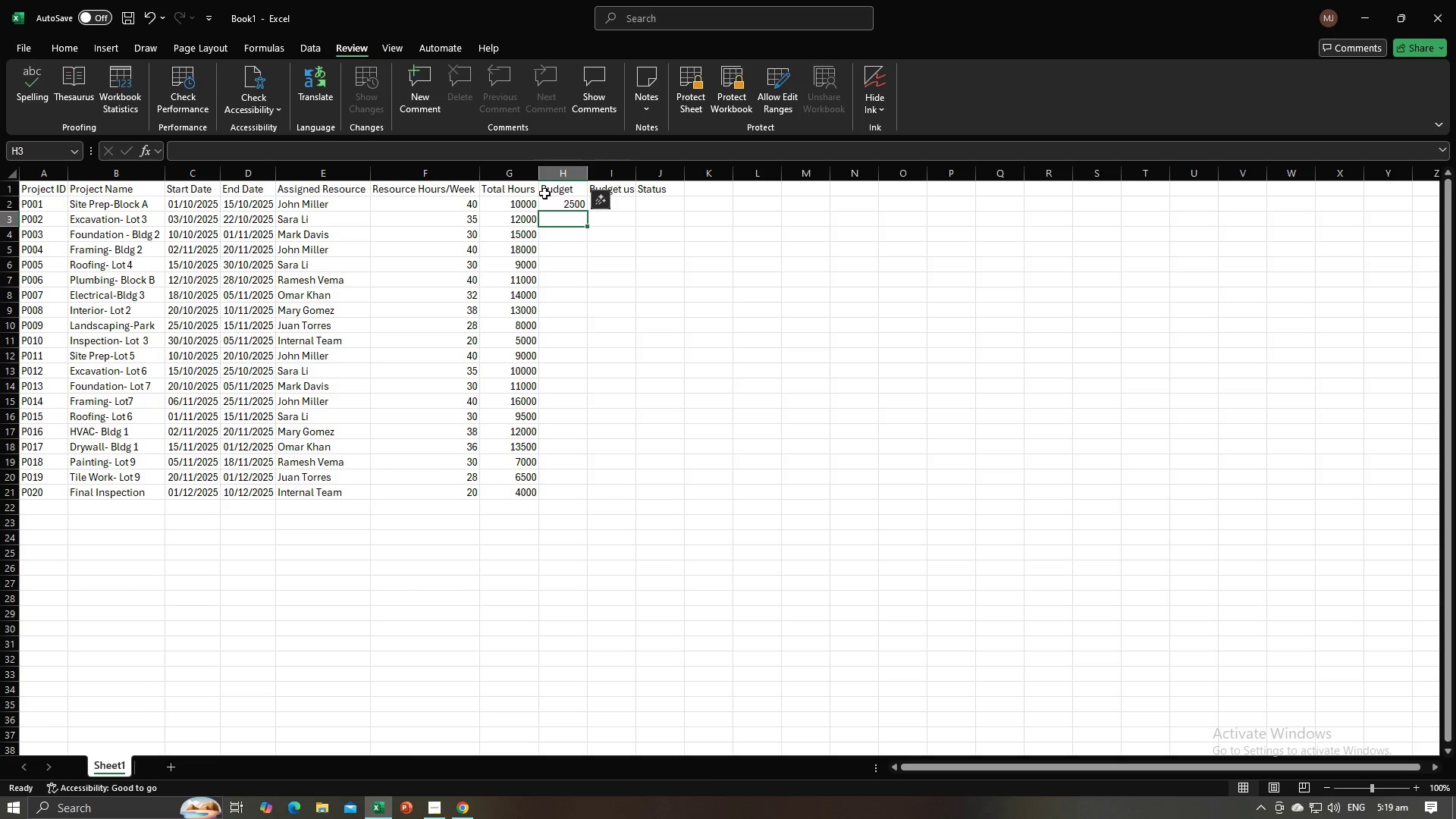 
left_click([528, 192])
 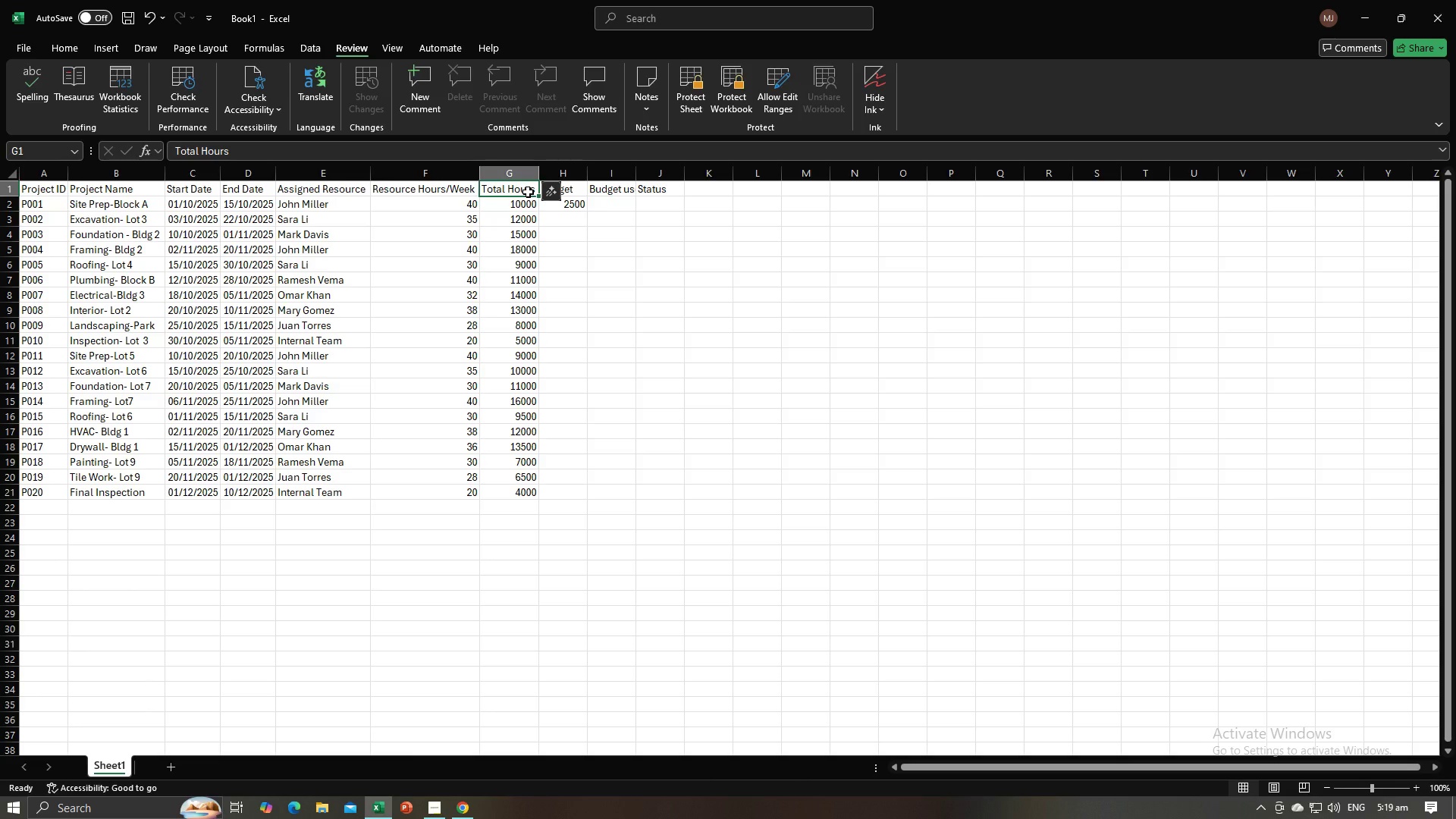 
type(Budget)
 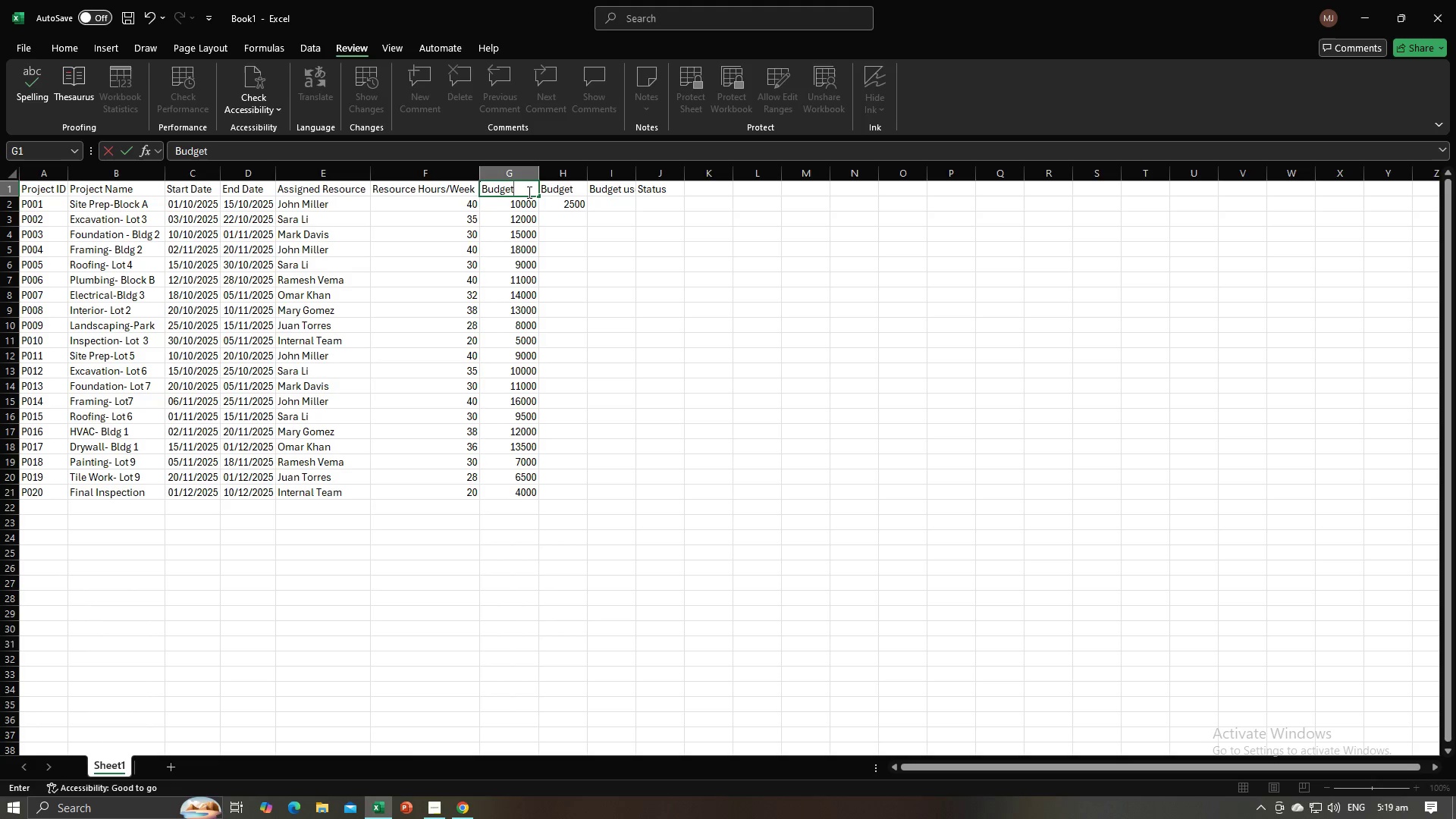 
key(Enter)
 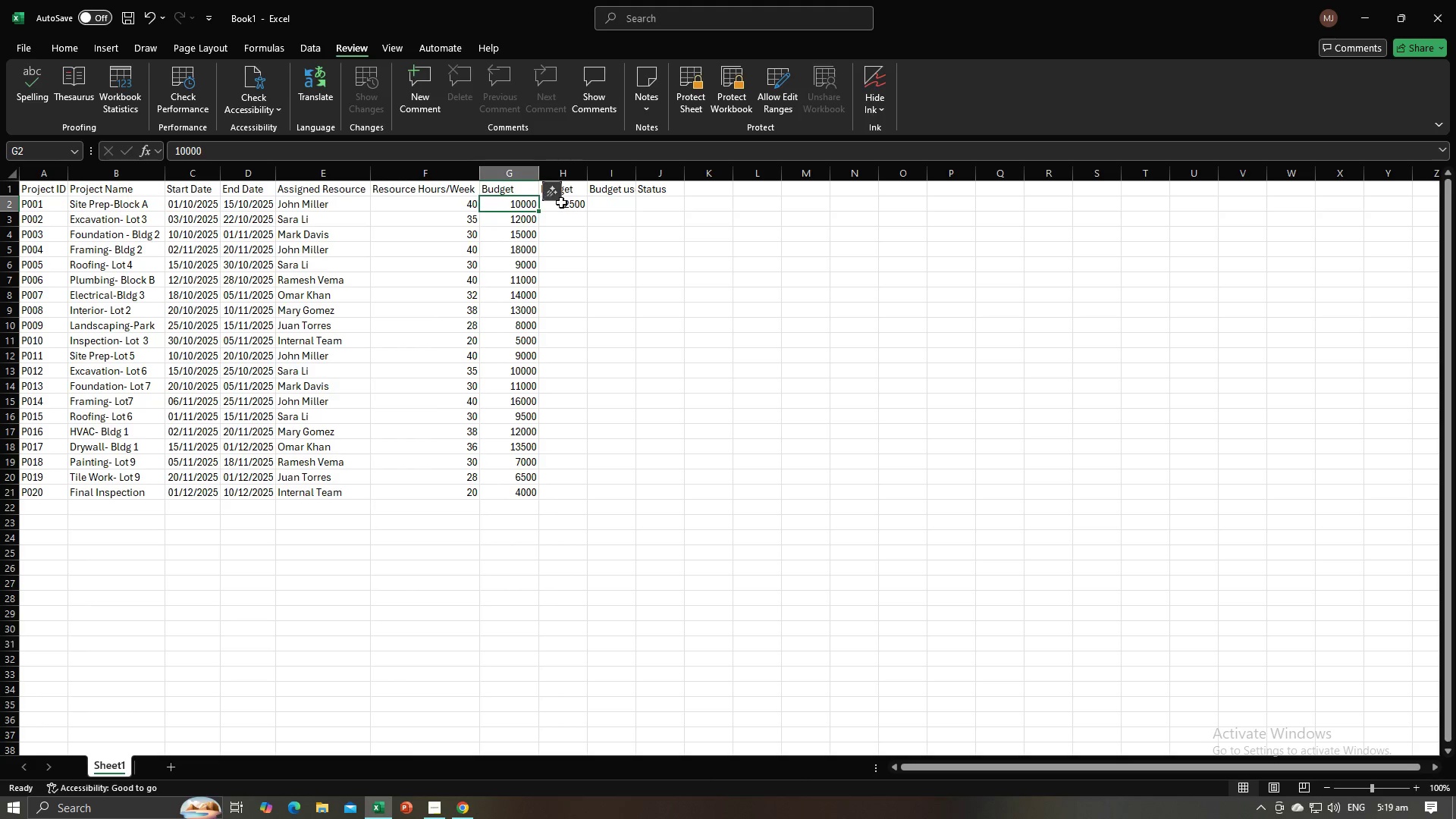 
left_click([587, 240])
 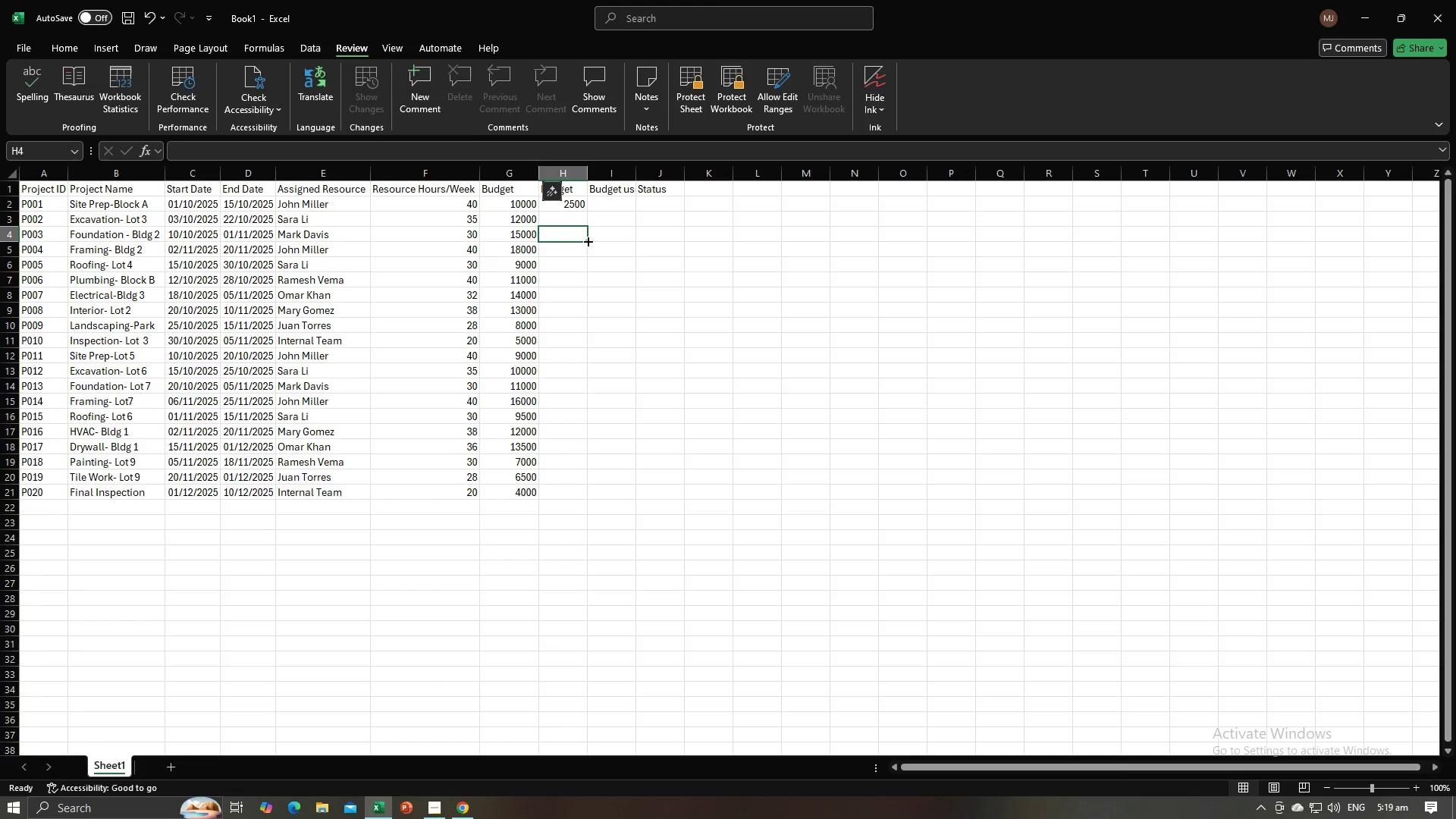 
key(Alt+AltLeft)
 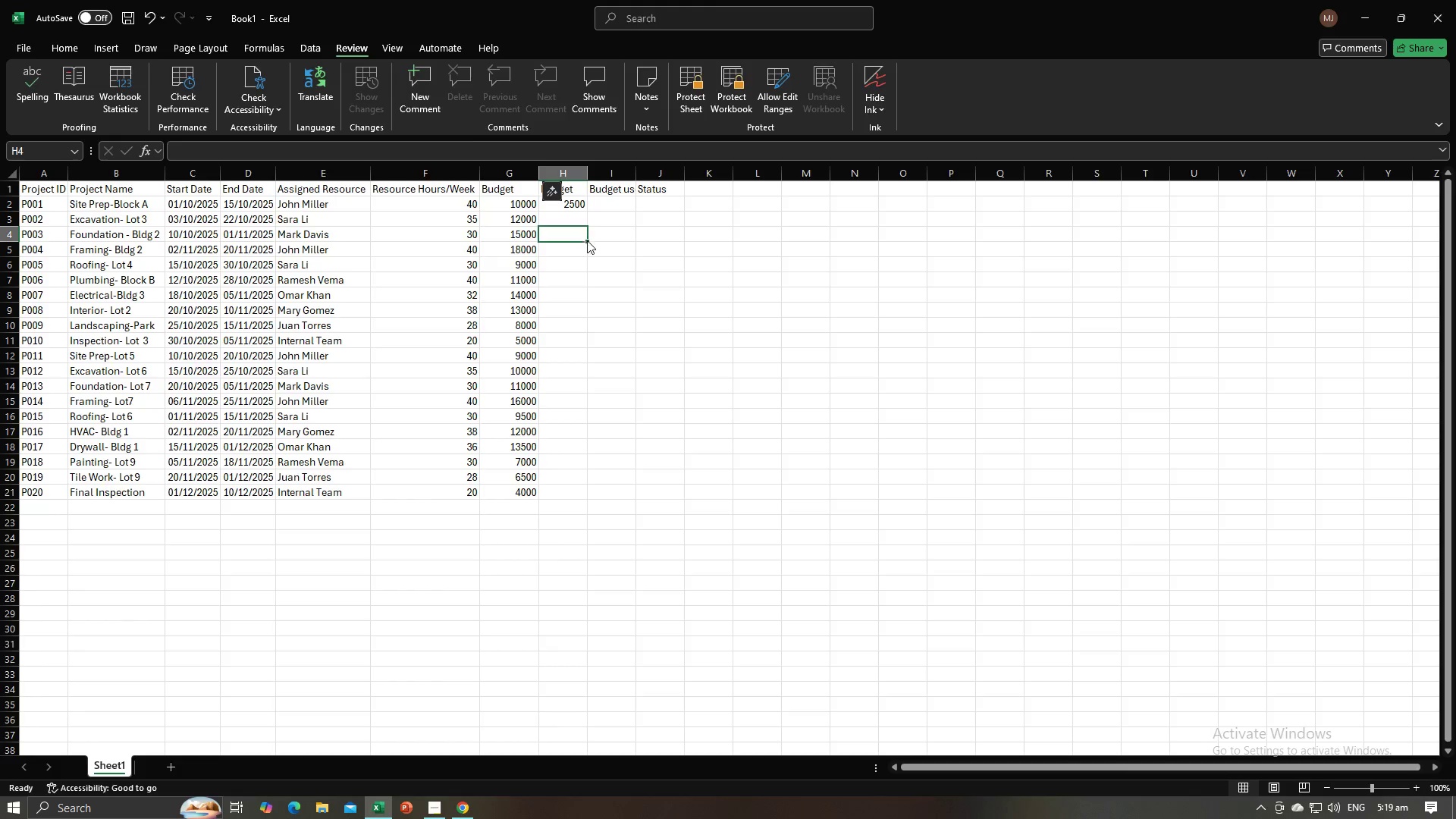 
key(Alt+Tab)
 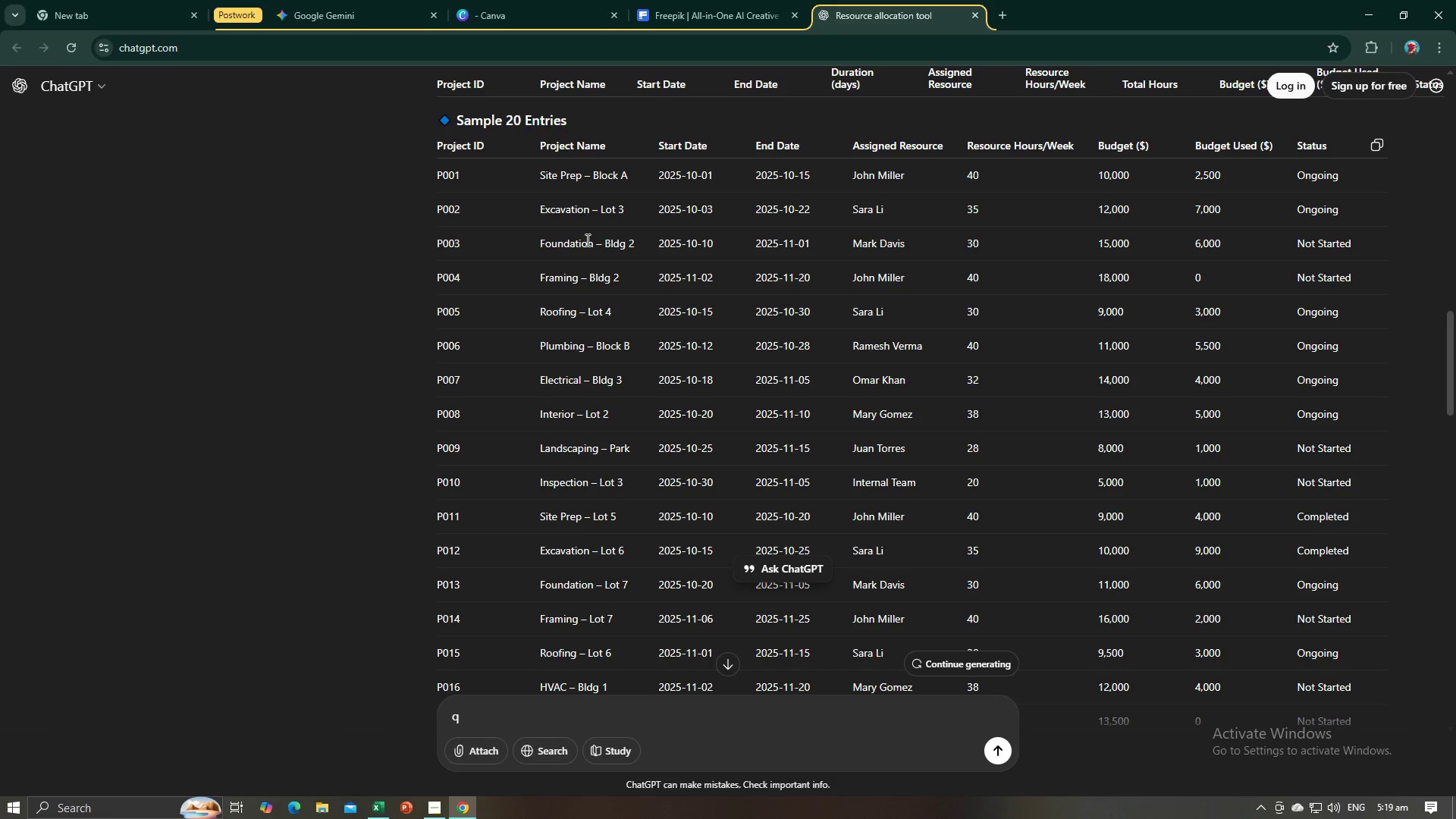 
key(Alt+AltLeft)
 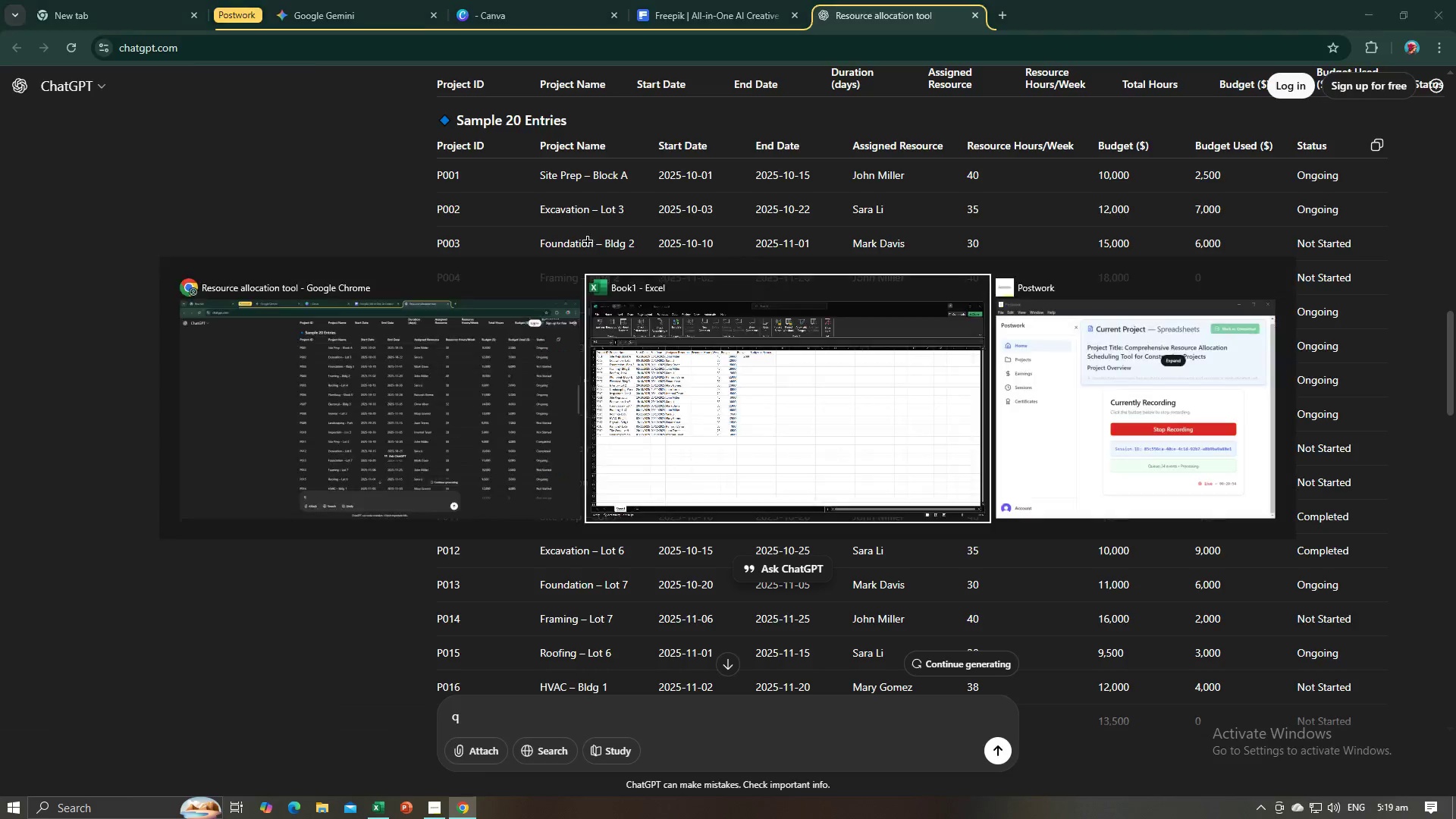 
key(Alt+Tab)
 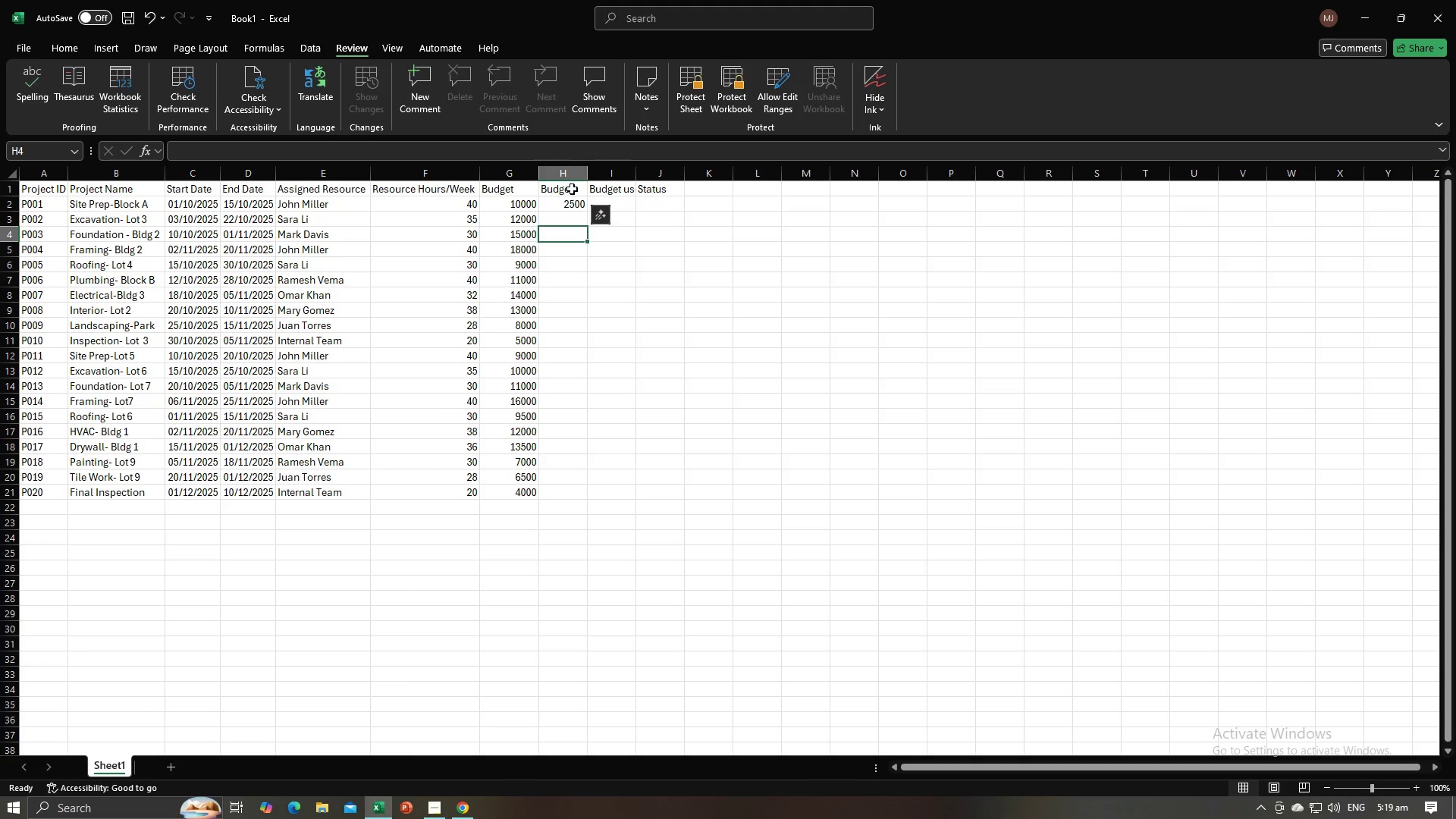 
left_click([572, 178])
 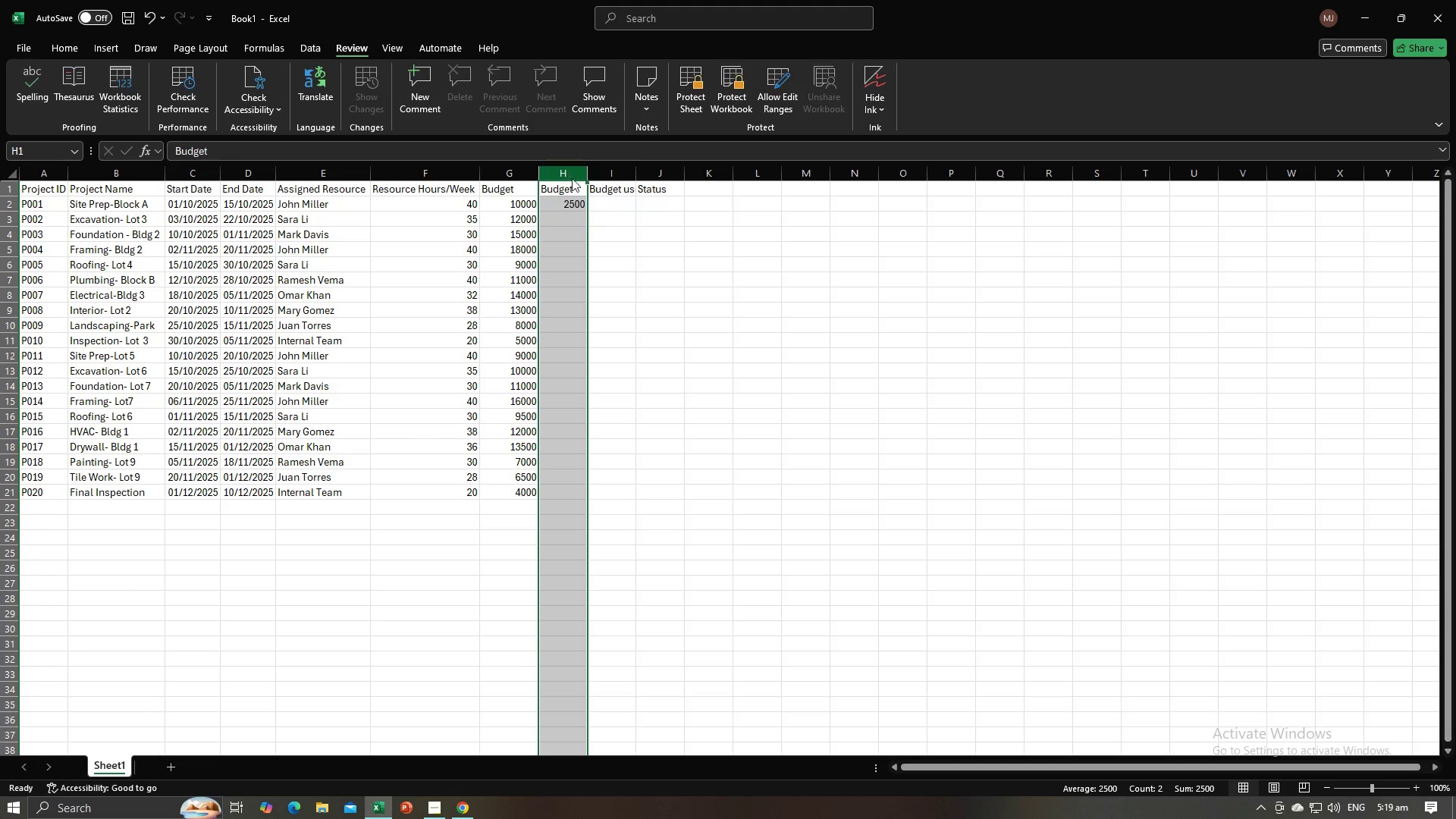 
right_click([572, 178])
 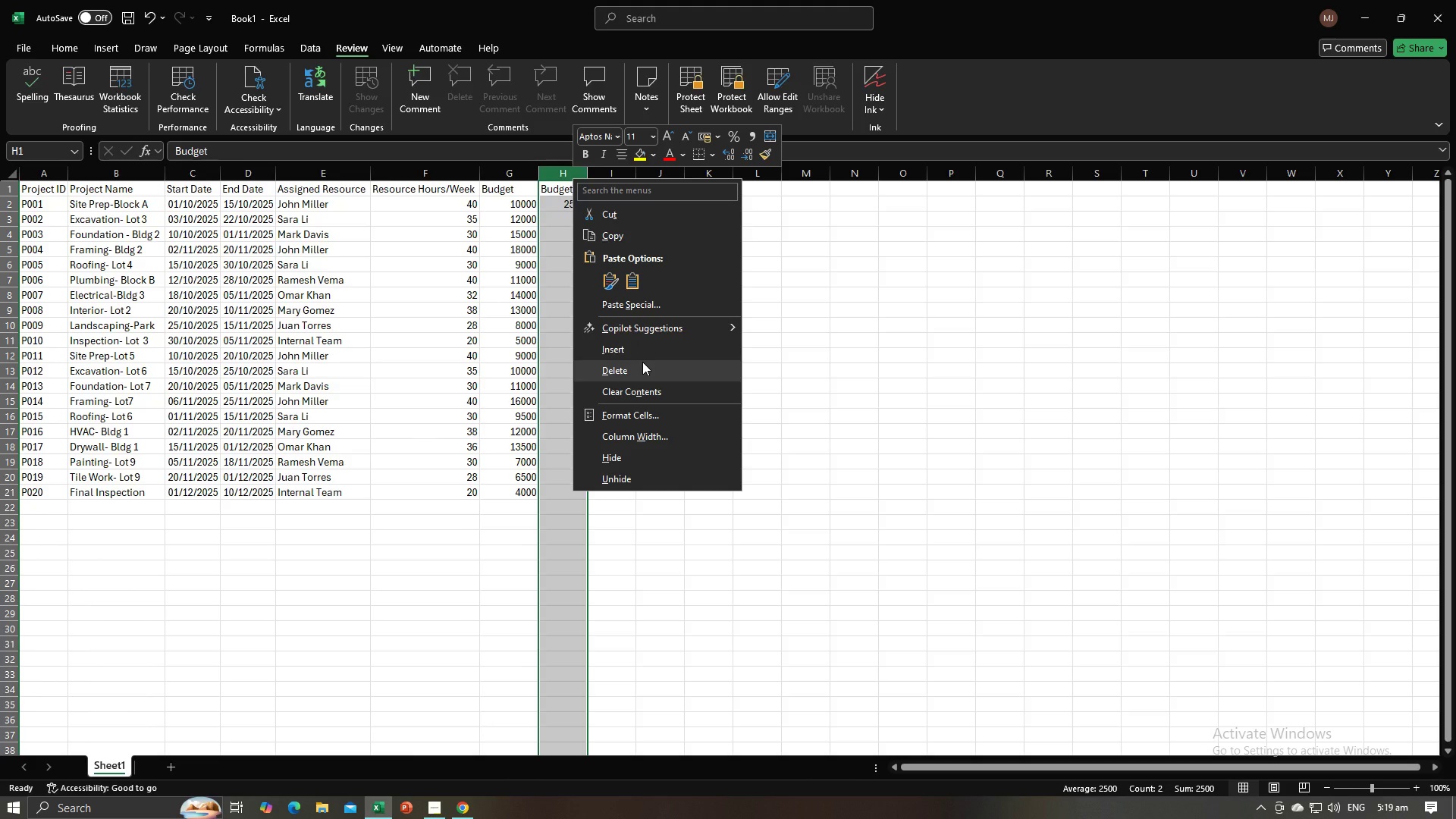 
left_click([642, 362])
 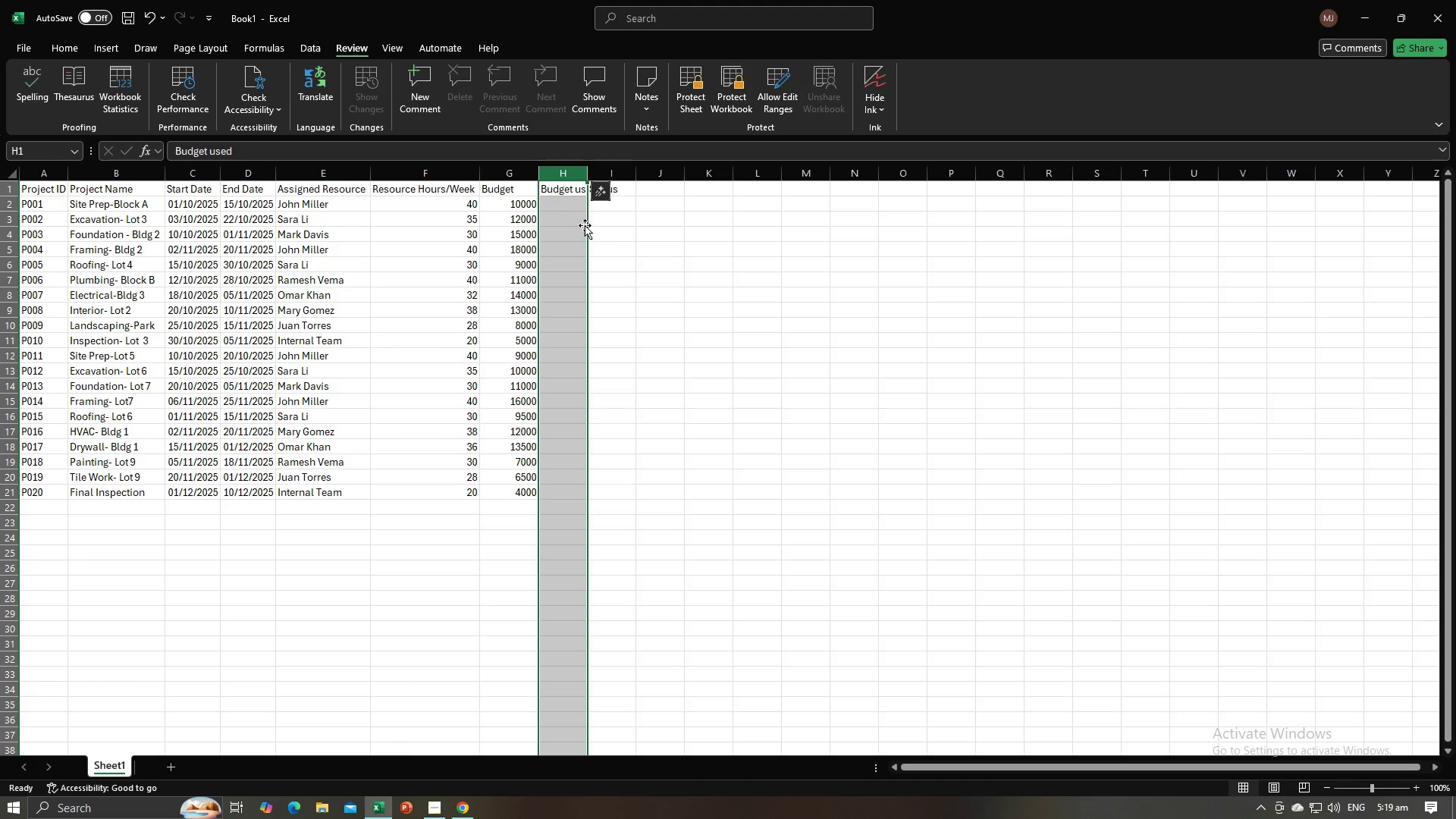 
left_click([559, 205])
 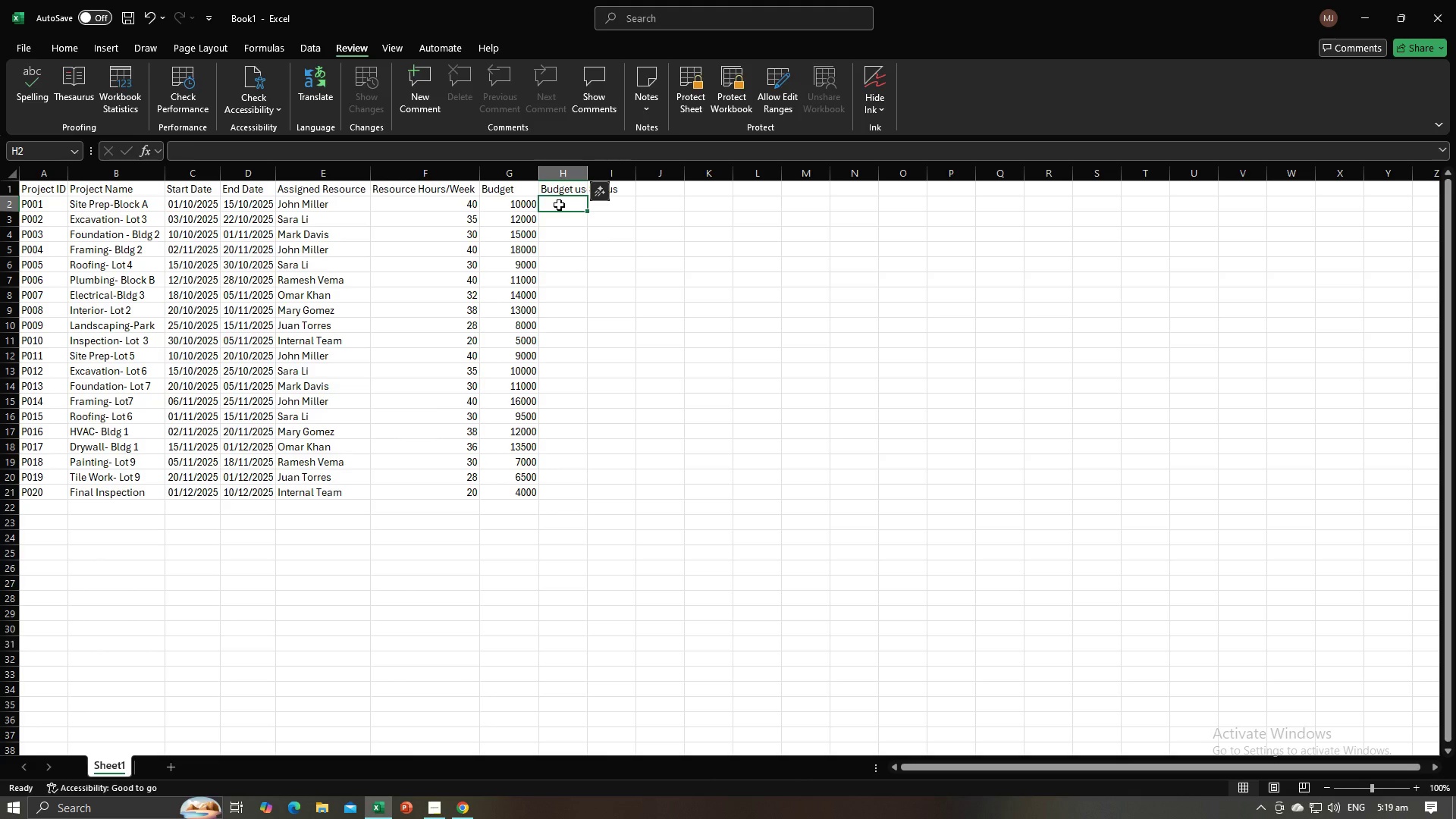 
key(Alt+AltLeft)
 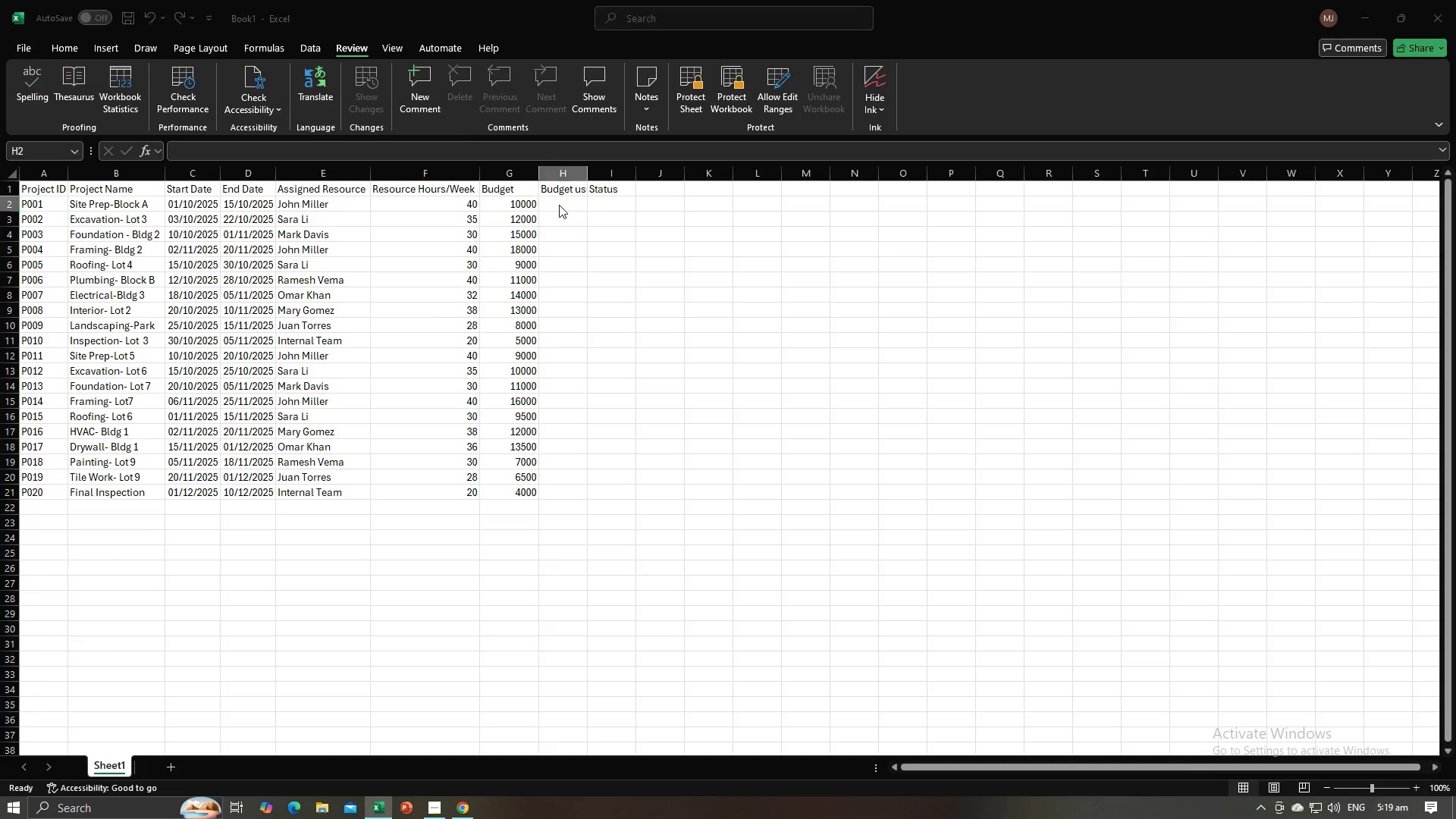 
key(Alt+Tab)
 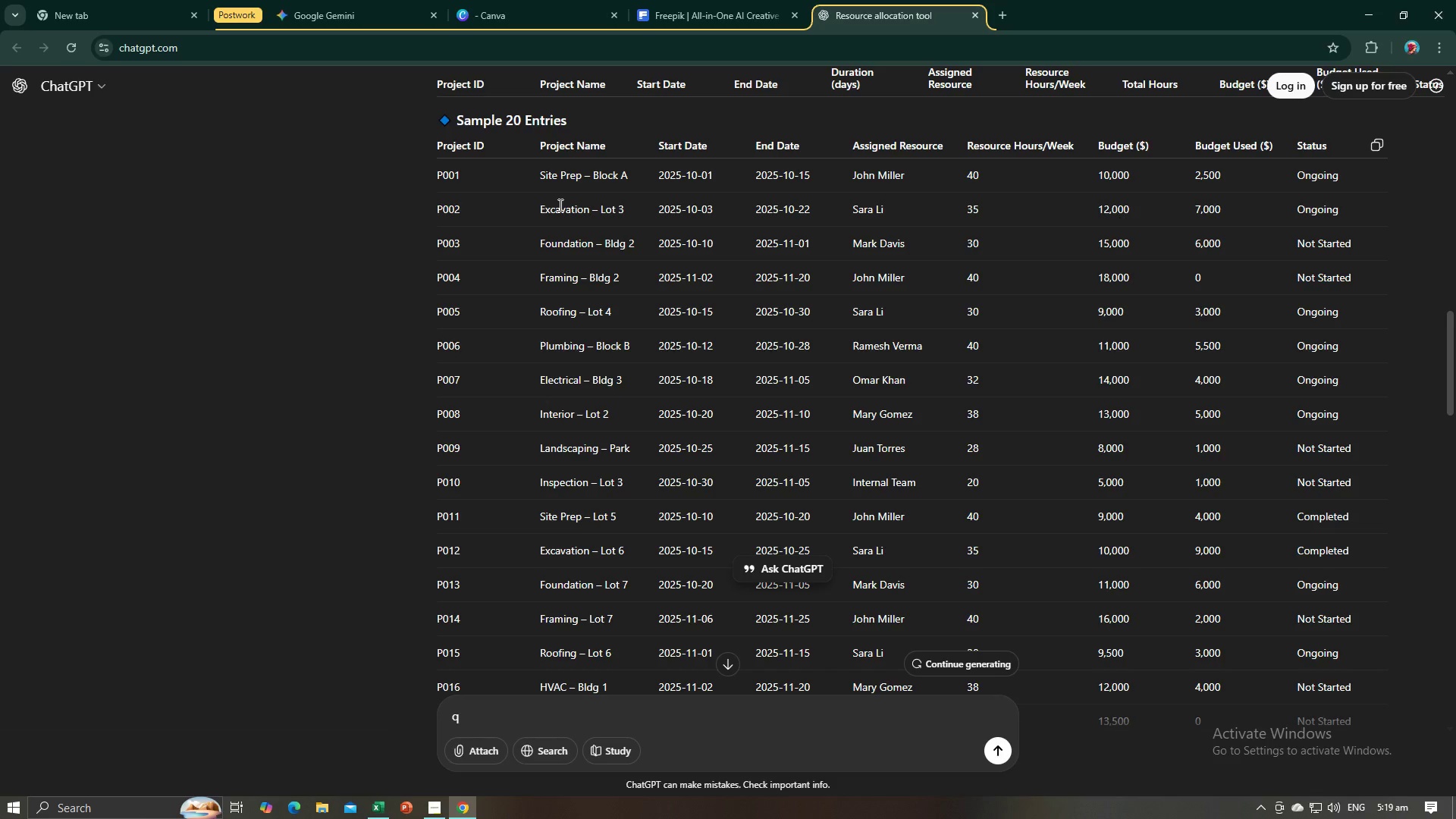 
key(Alt+AltLeft)
 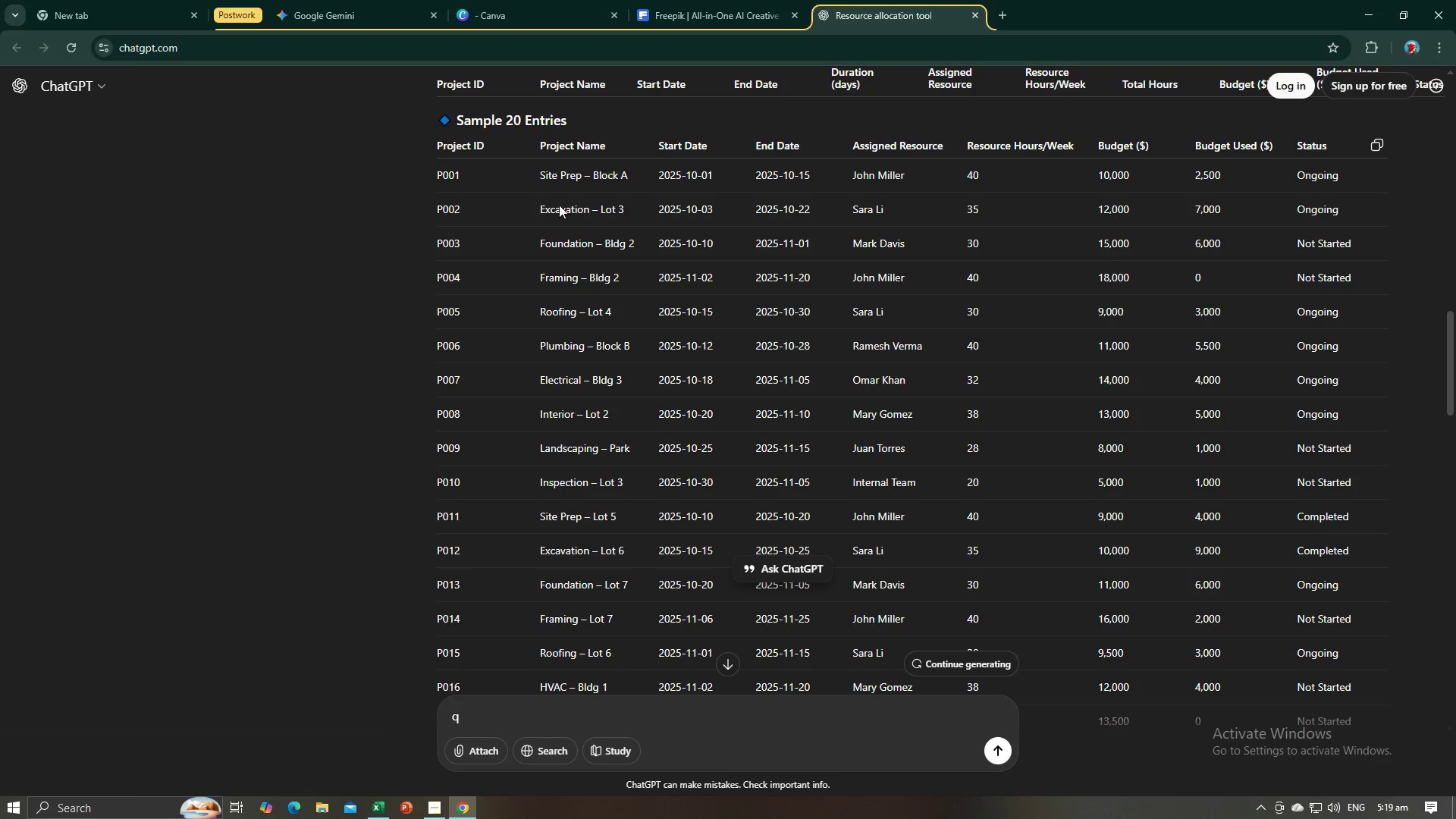 
key(Alt+Tab)
 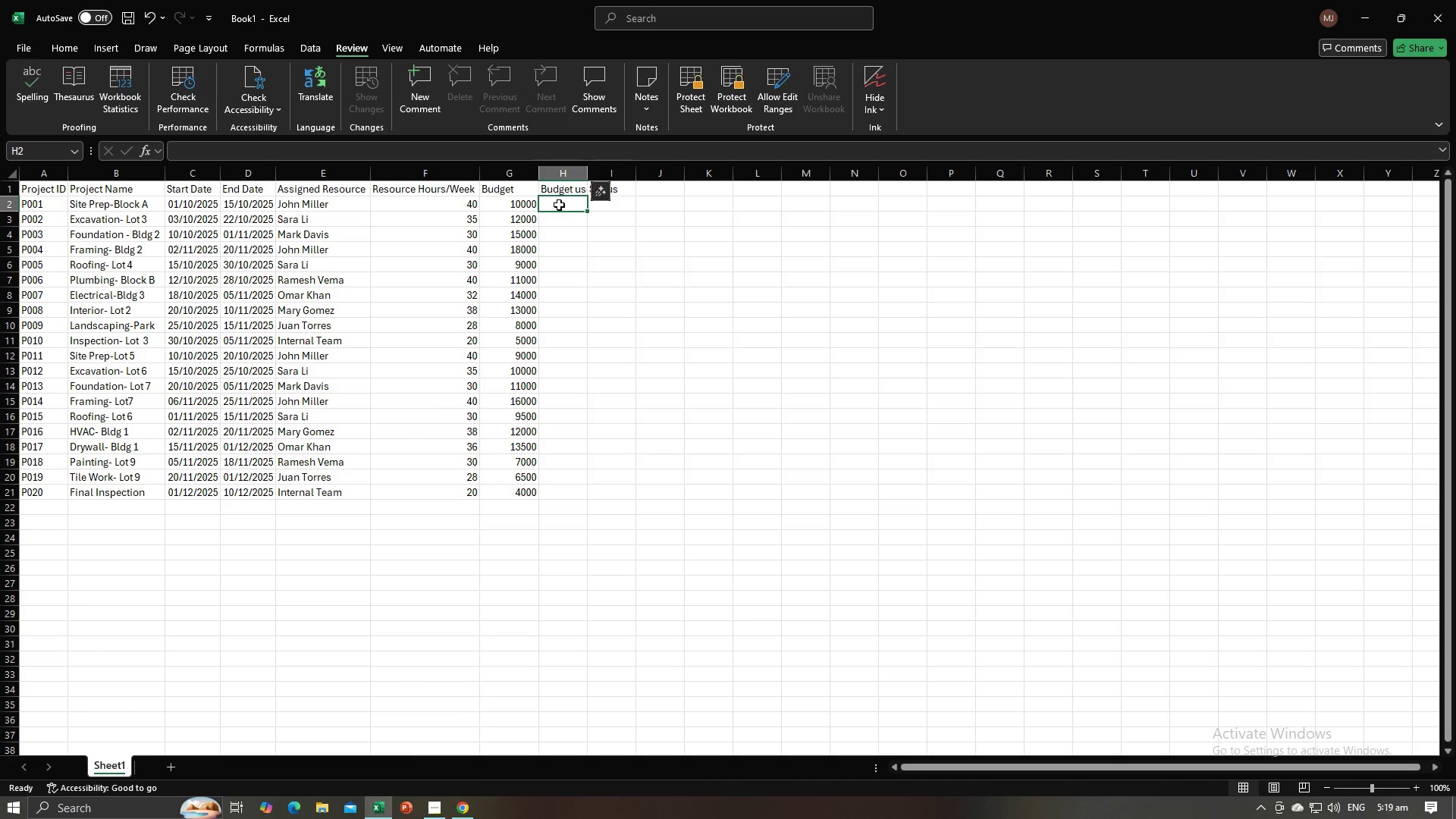 
key(Numpad1)
 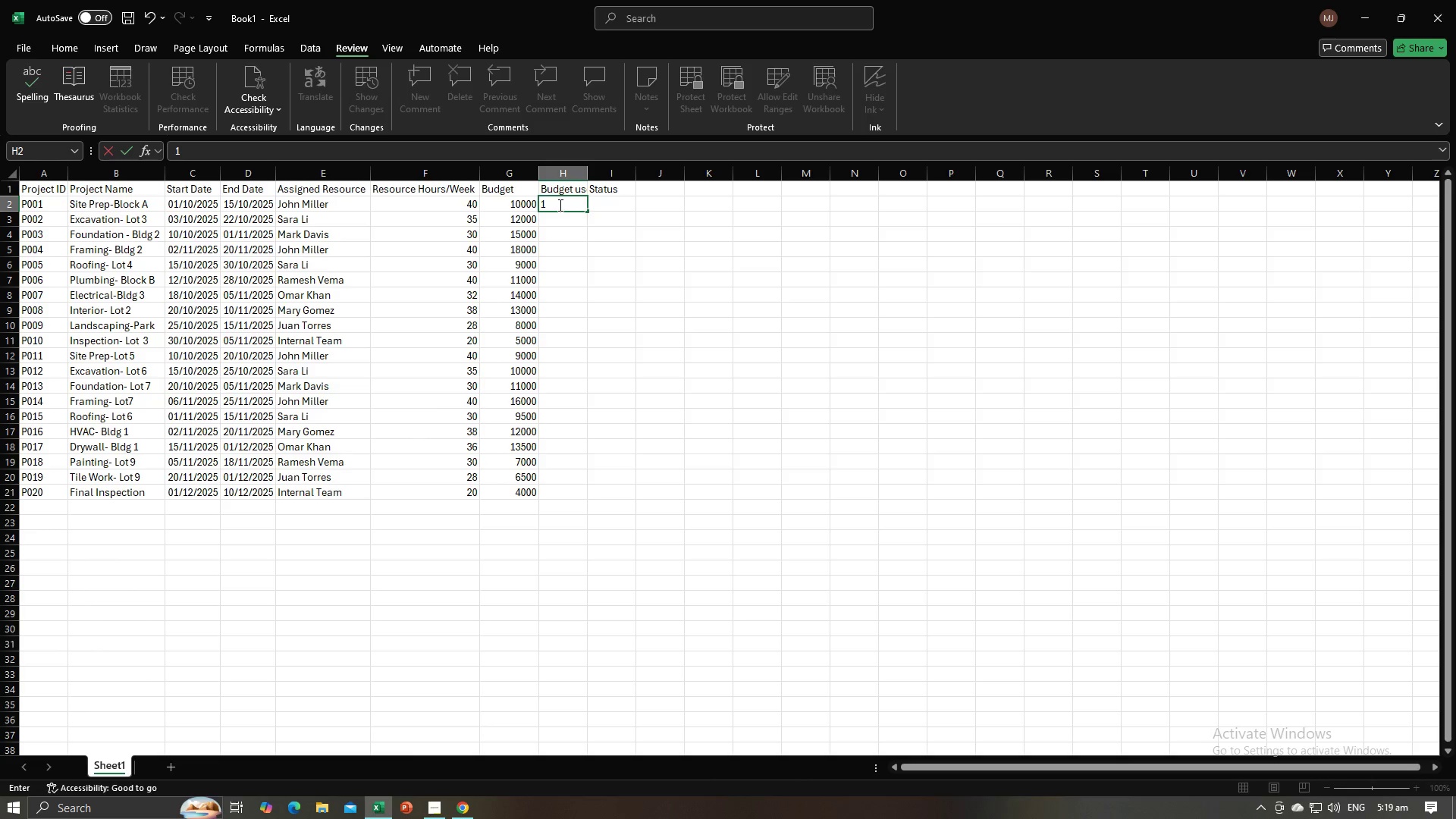 
key(Backspace)
 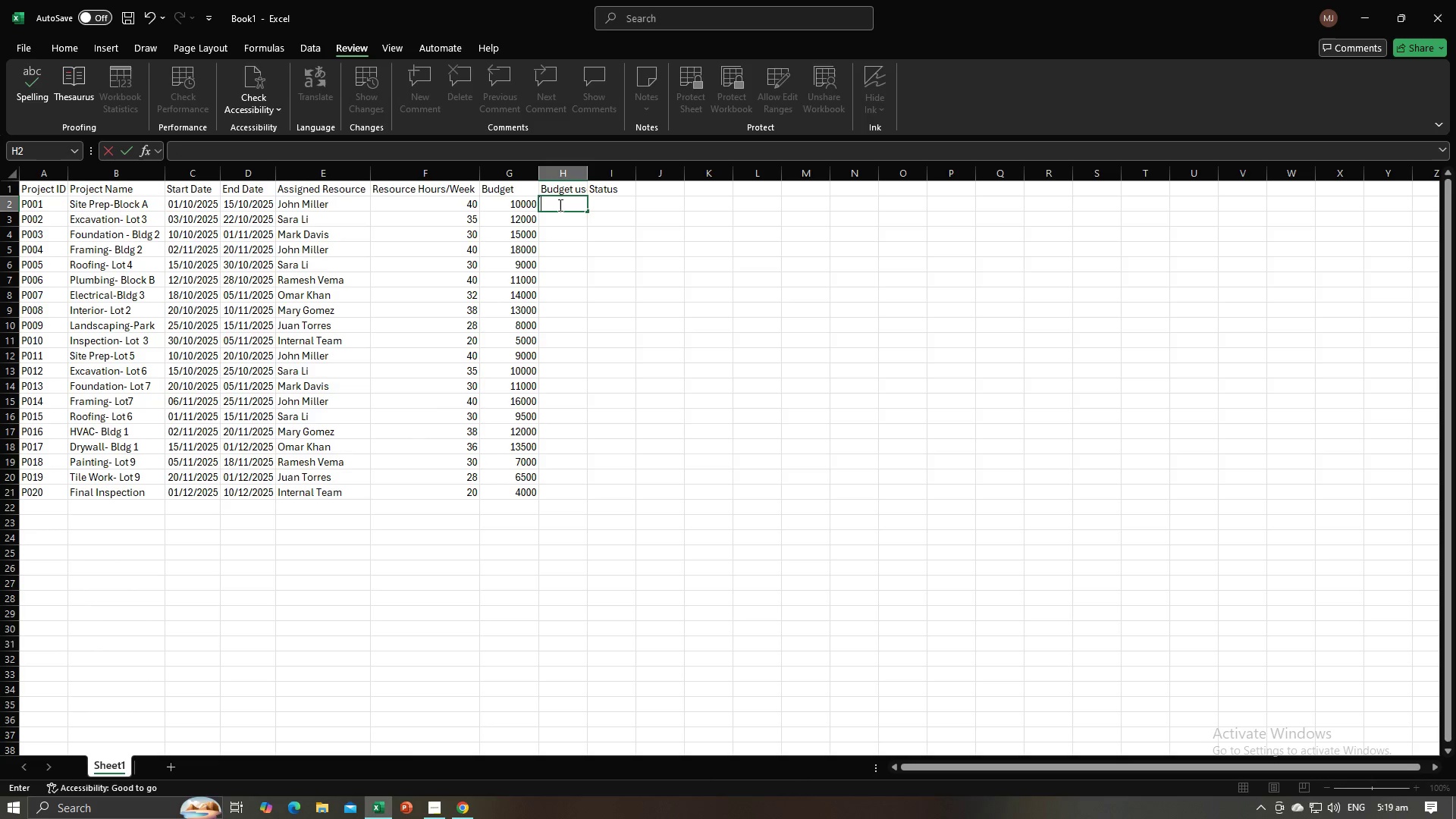 
key(Numpad2)
 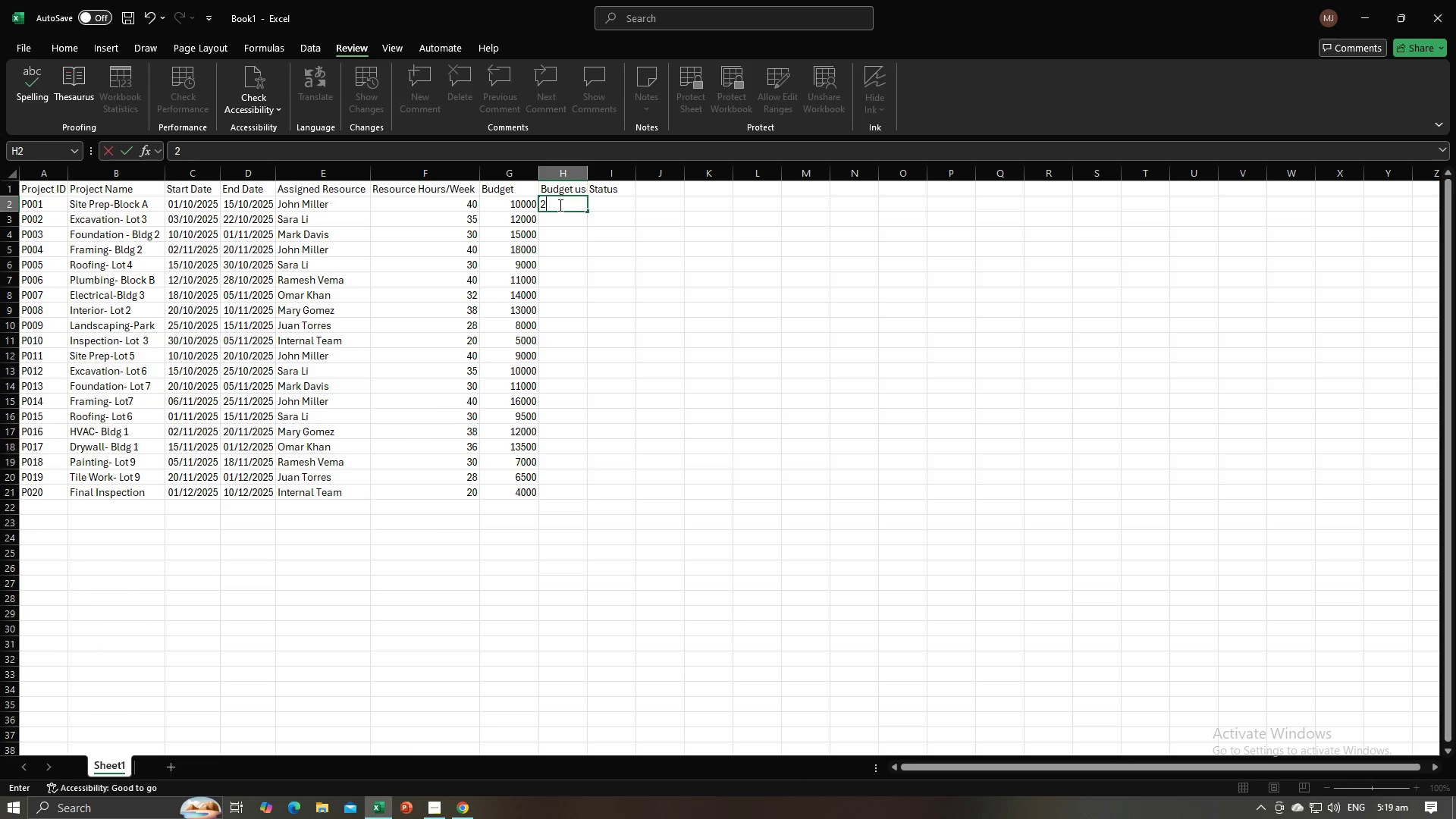 
key(Numpad5)
 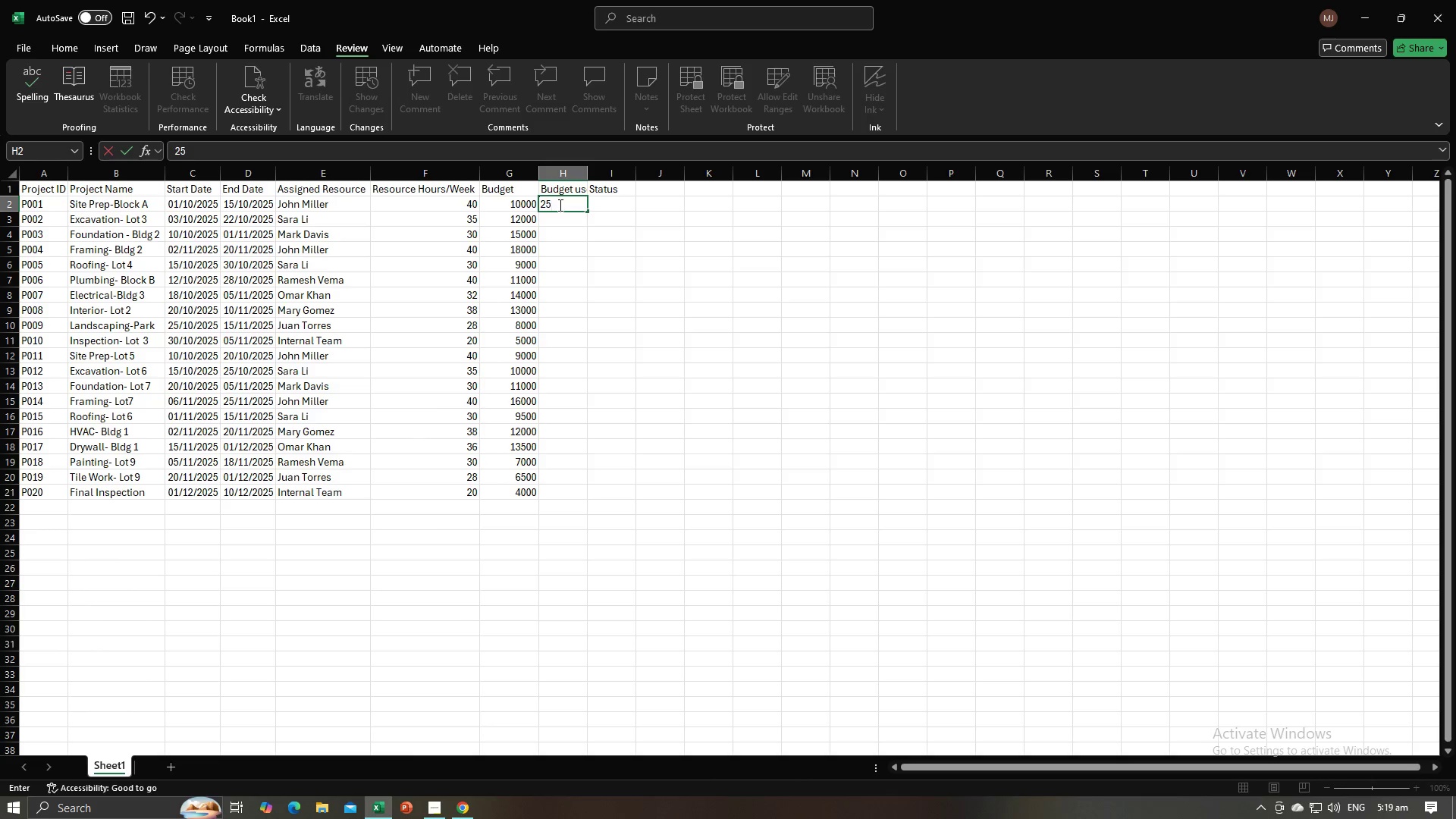 
key(Numpad0)
 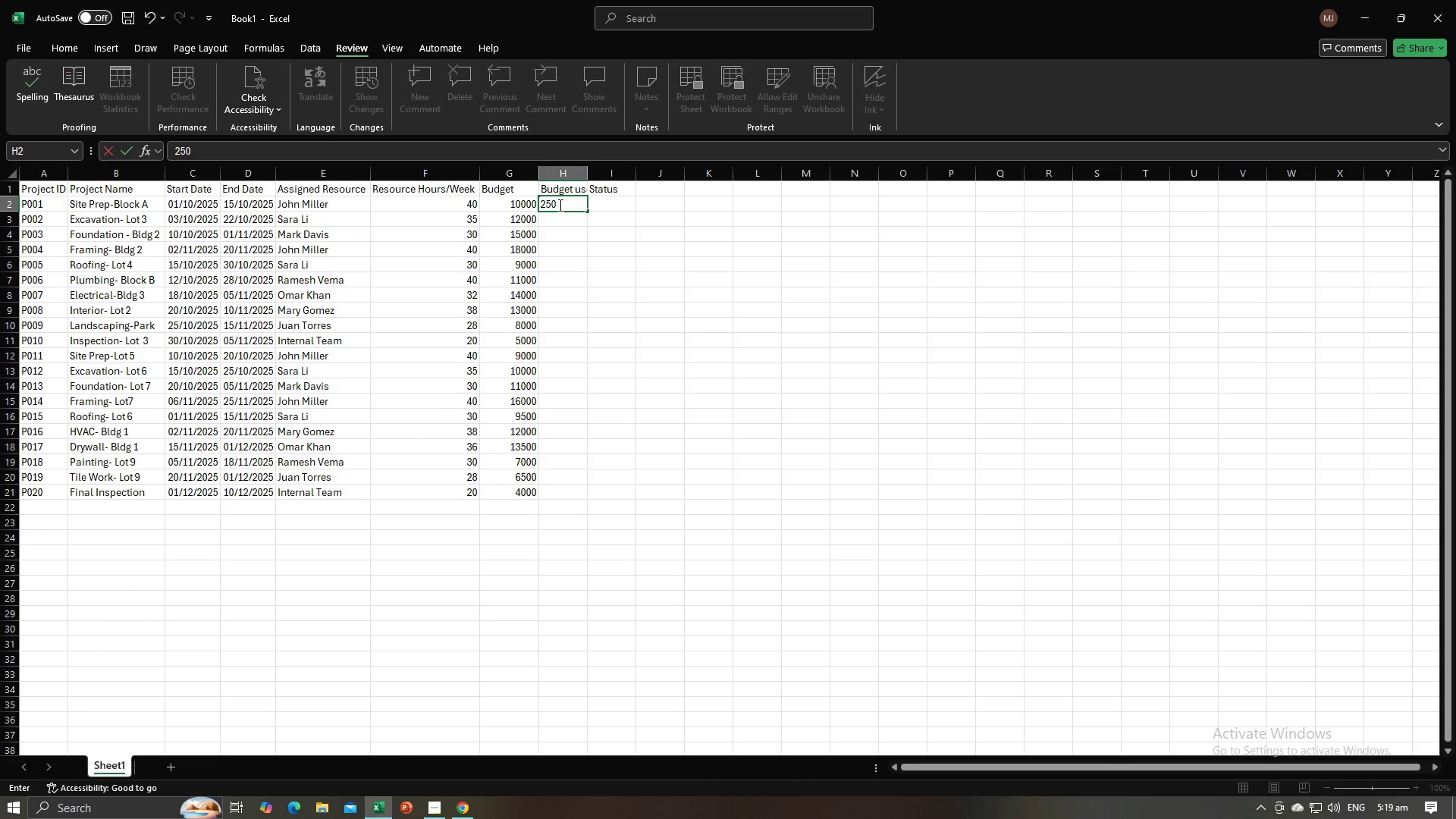 
key(Numpad0)
 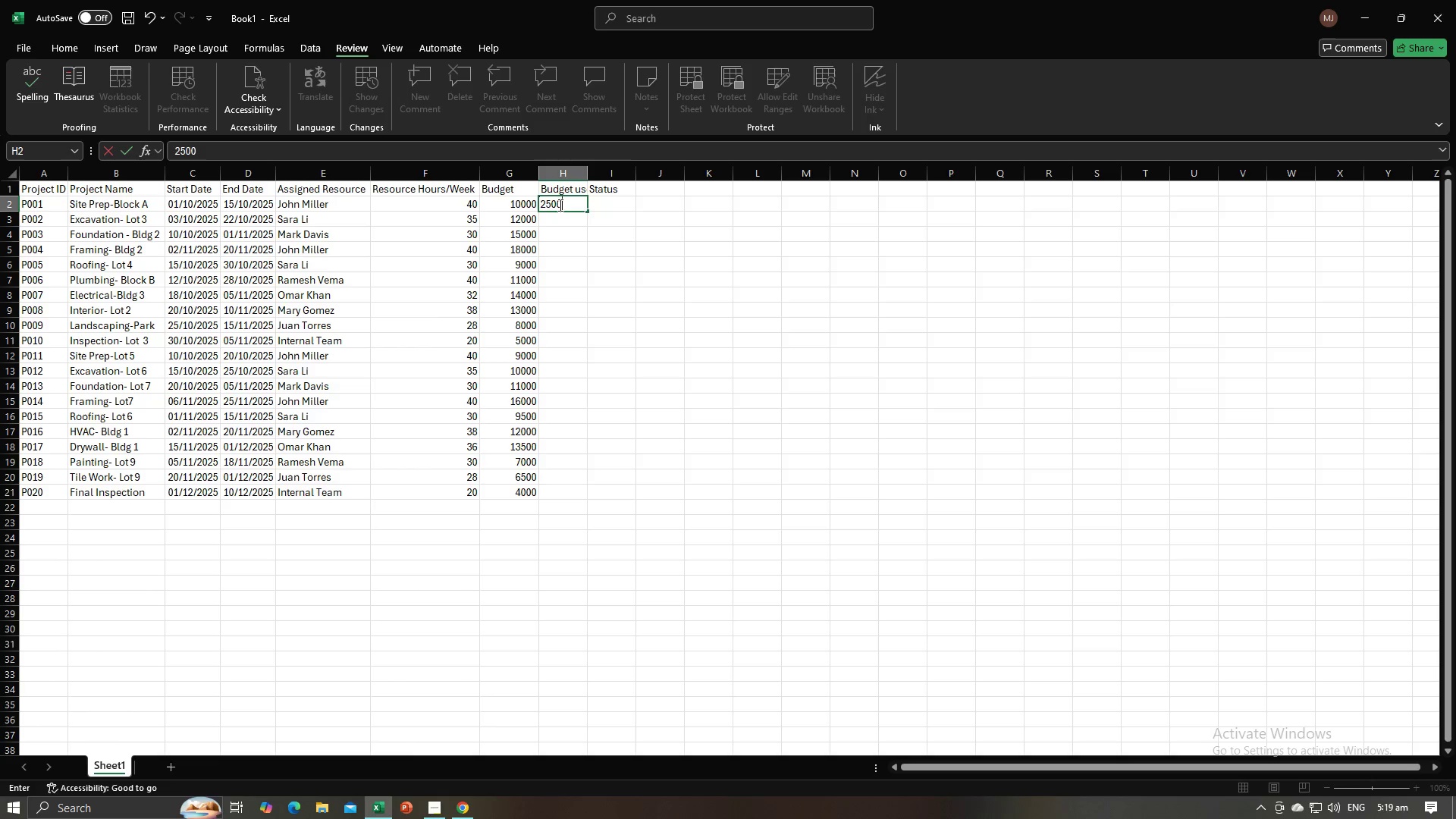 
key(NumpadEnter)
 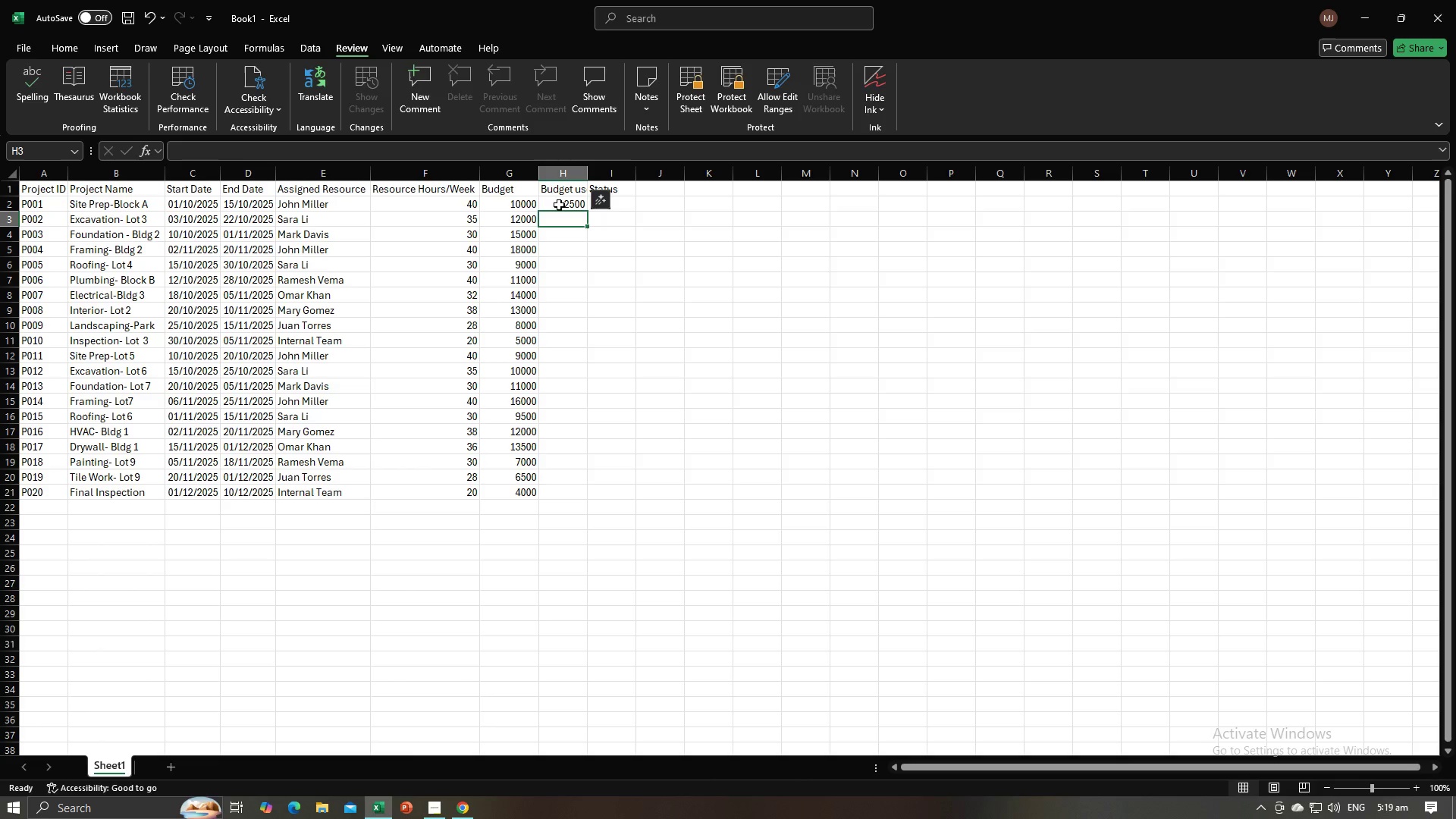 
key(Alt+AltLeft)
 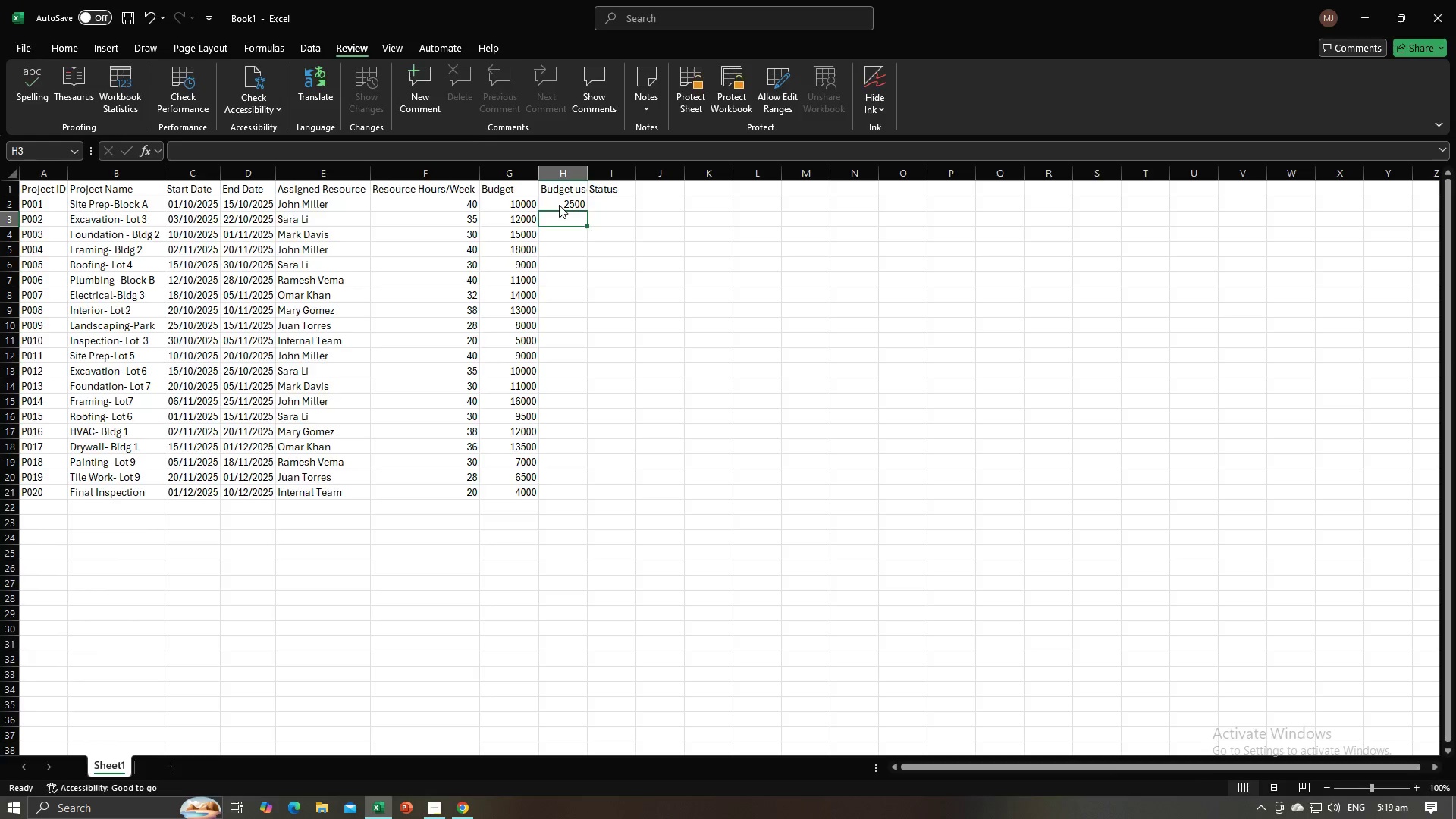 
key(Alt+Tab)
 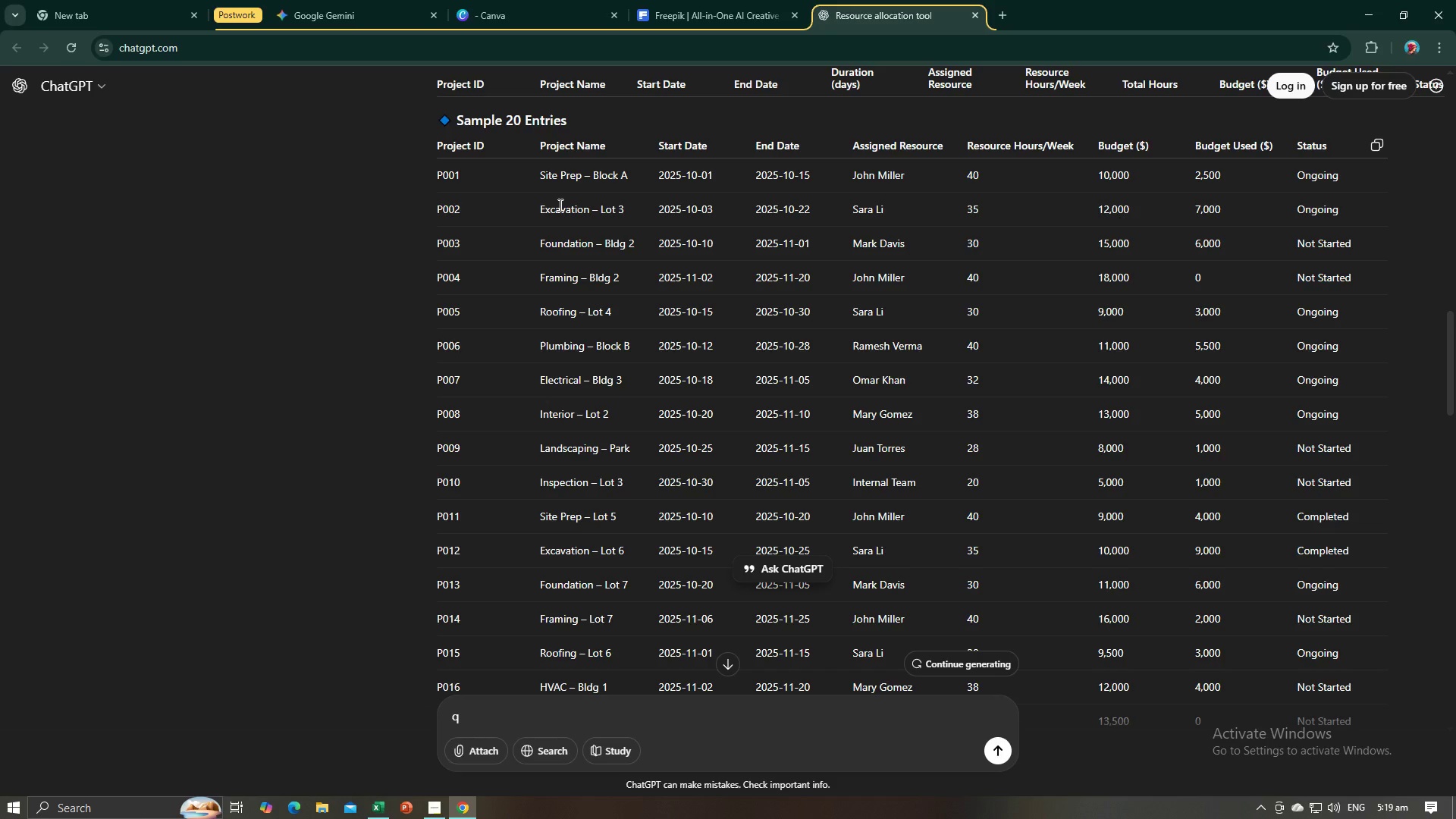 
key(Alt+AltLeft)
 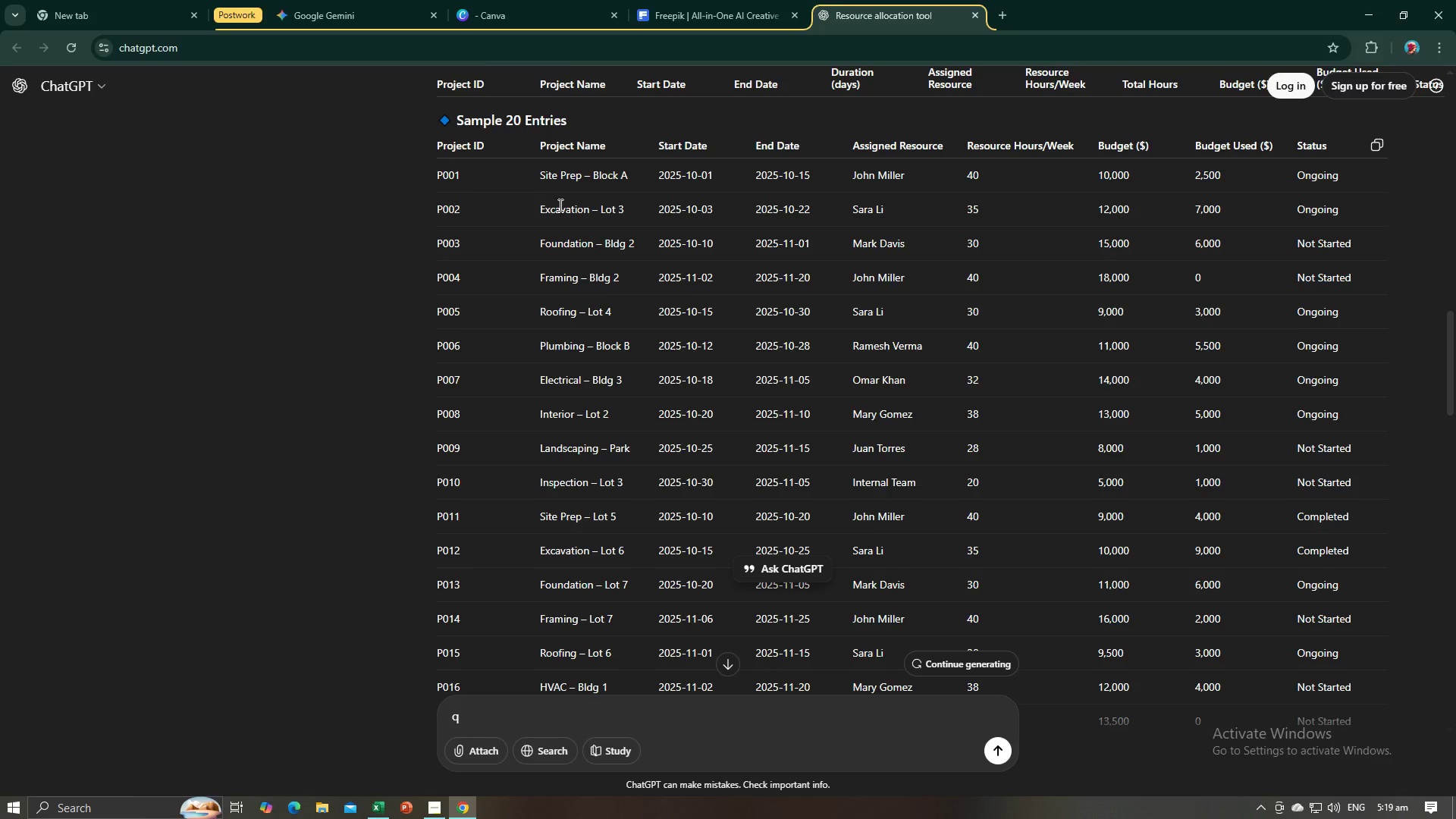 
key(Alt+Tab)
 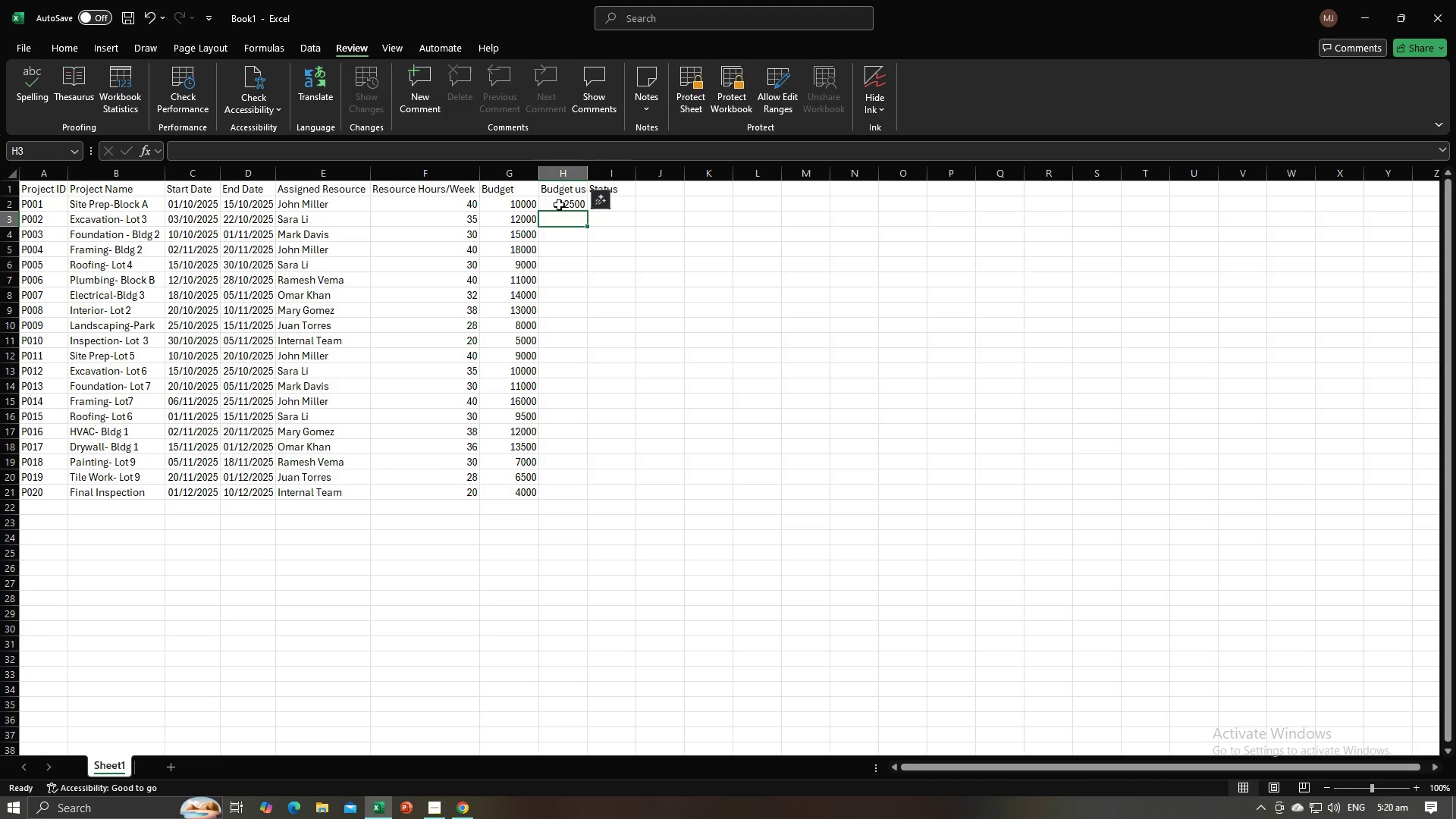 
key(Numpad7)
 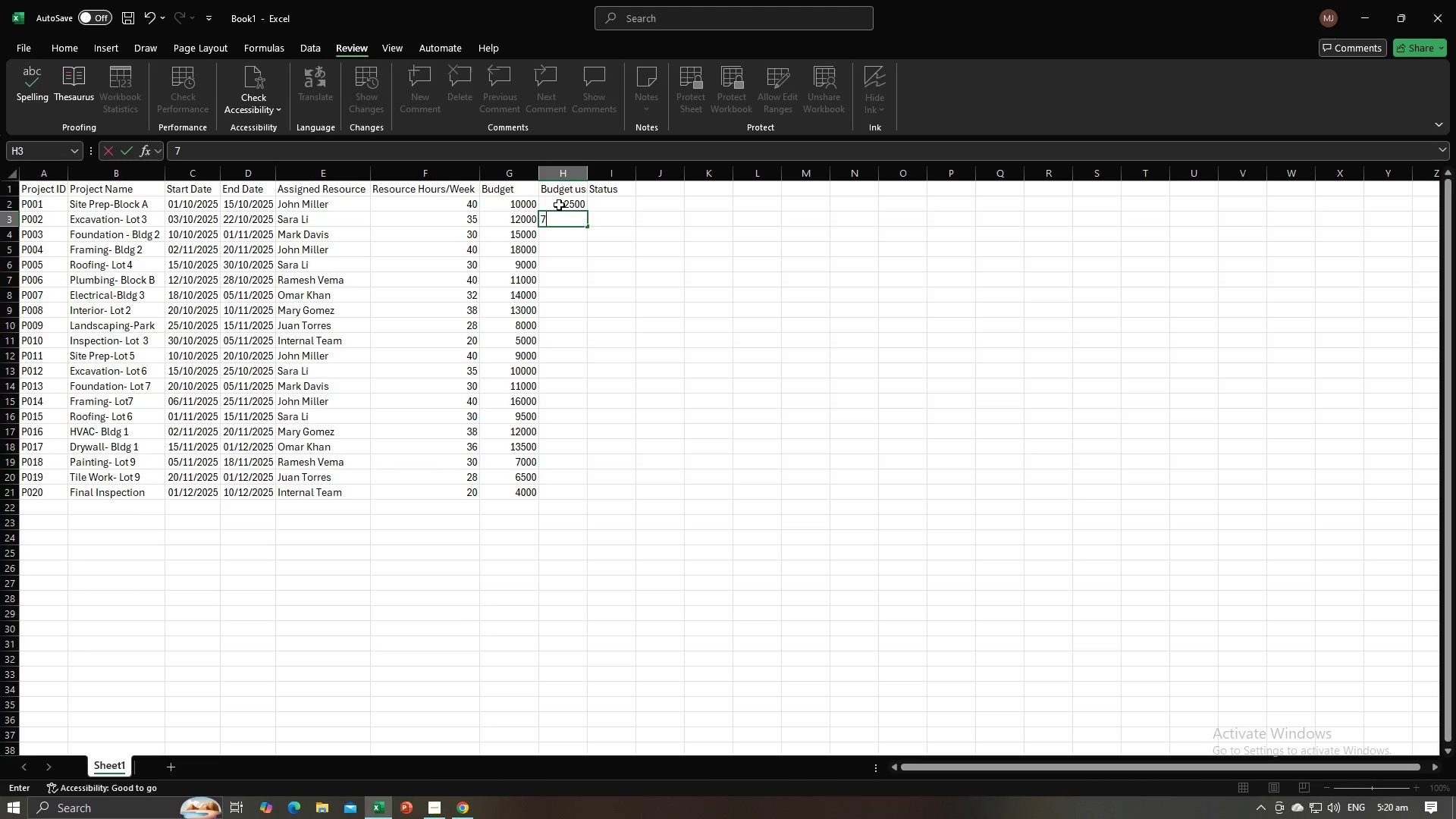 
key(Numpad0)
 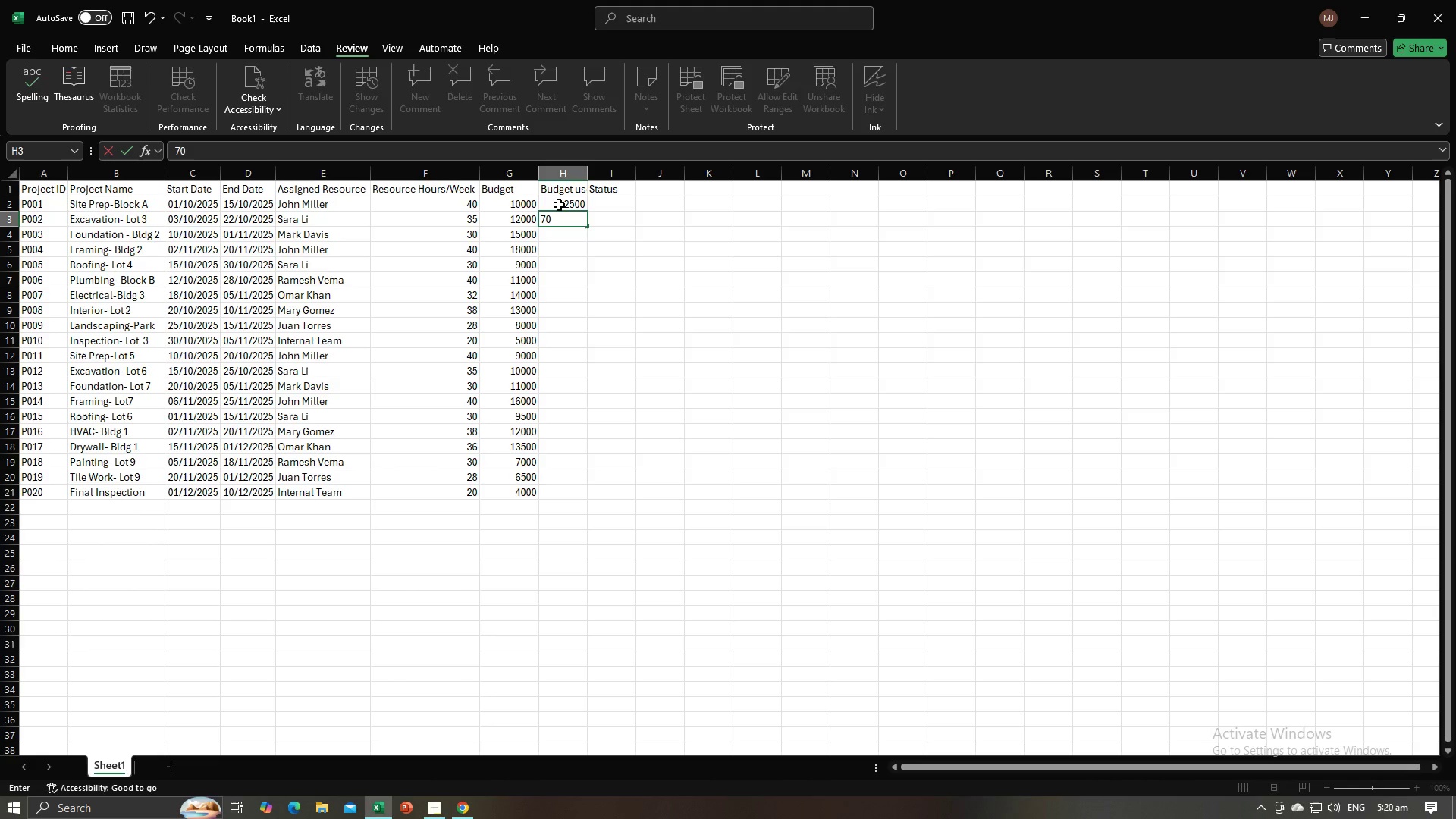 
hold_key(key=Numpad0, duration=0.48)
 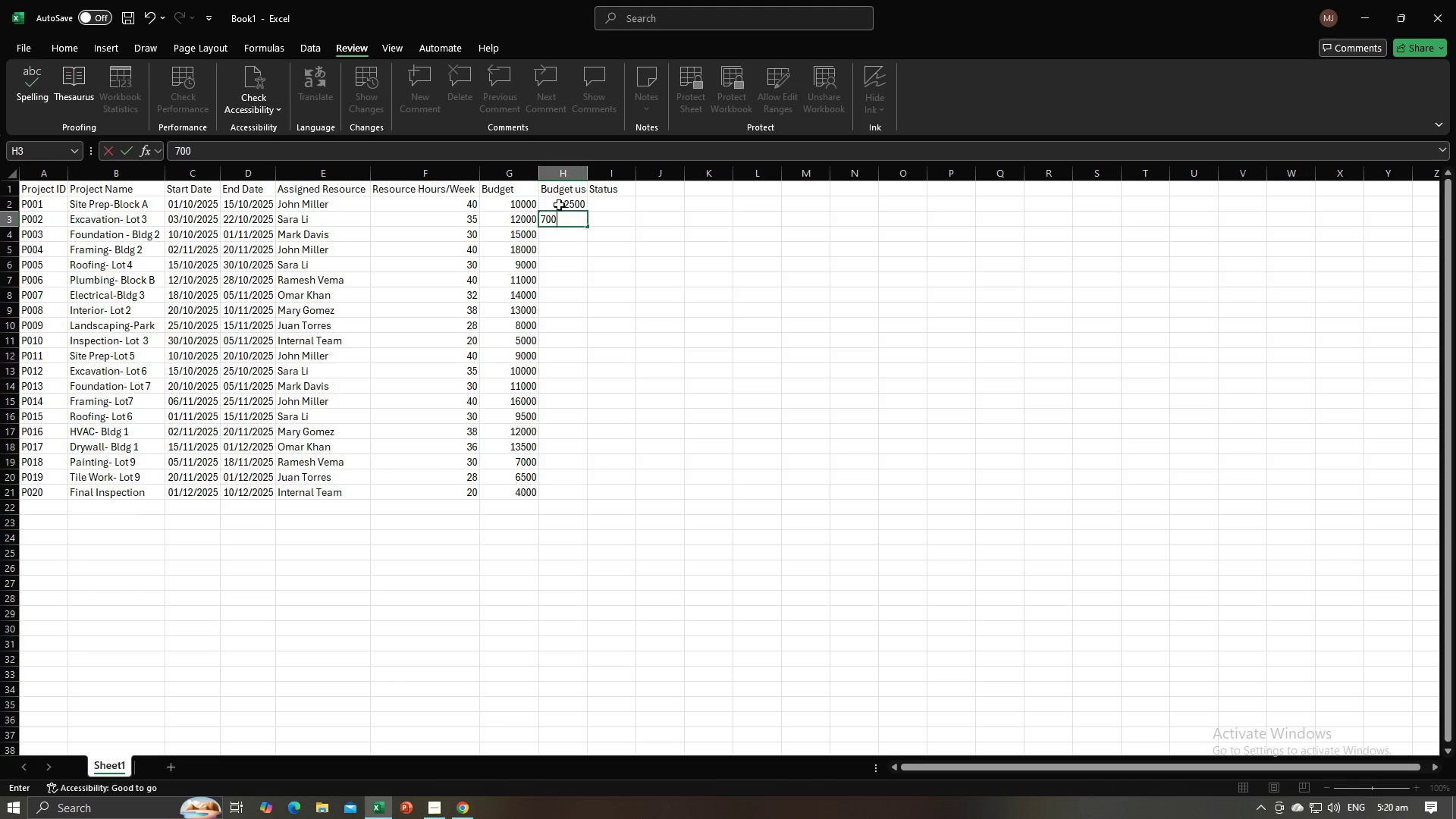 
key(Numpad0)
 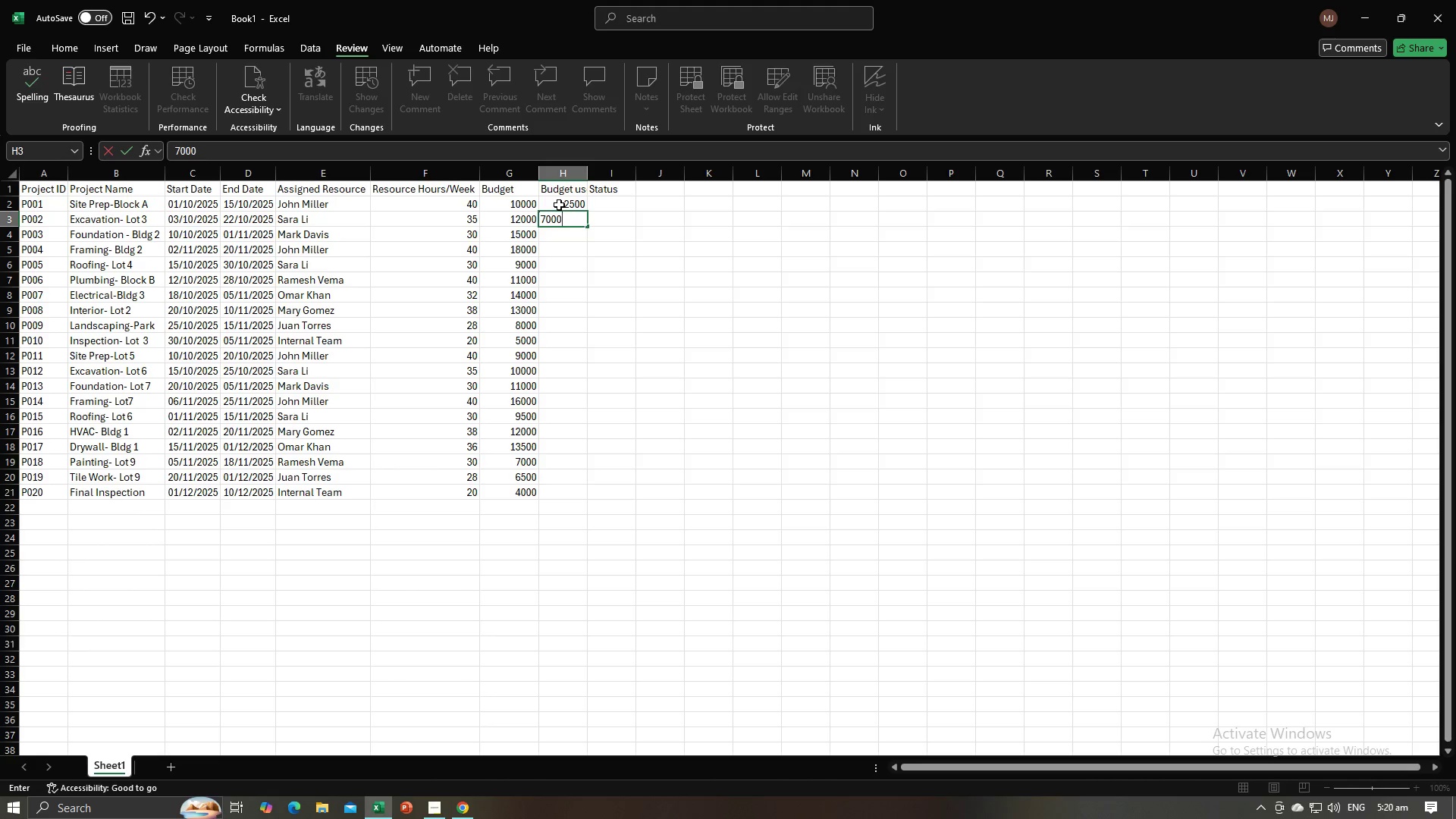 
key(NumpadEnter)
 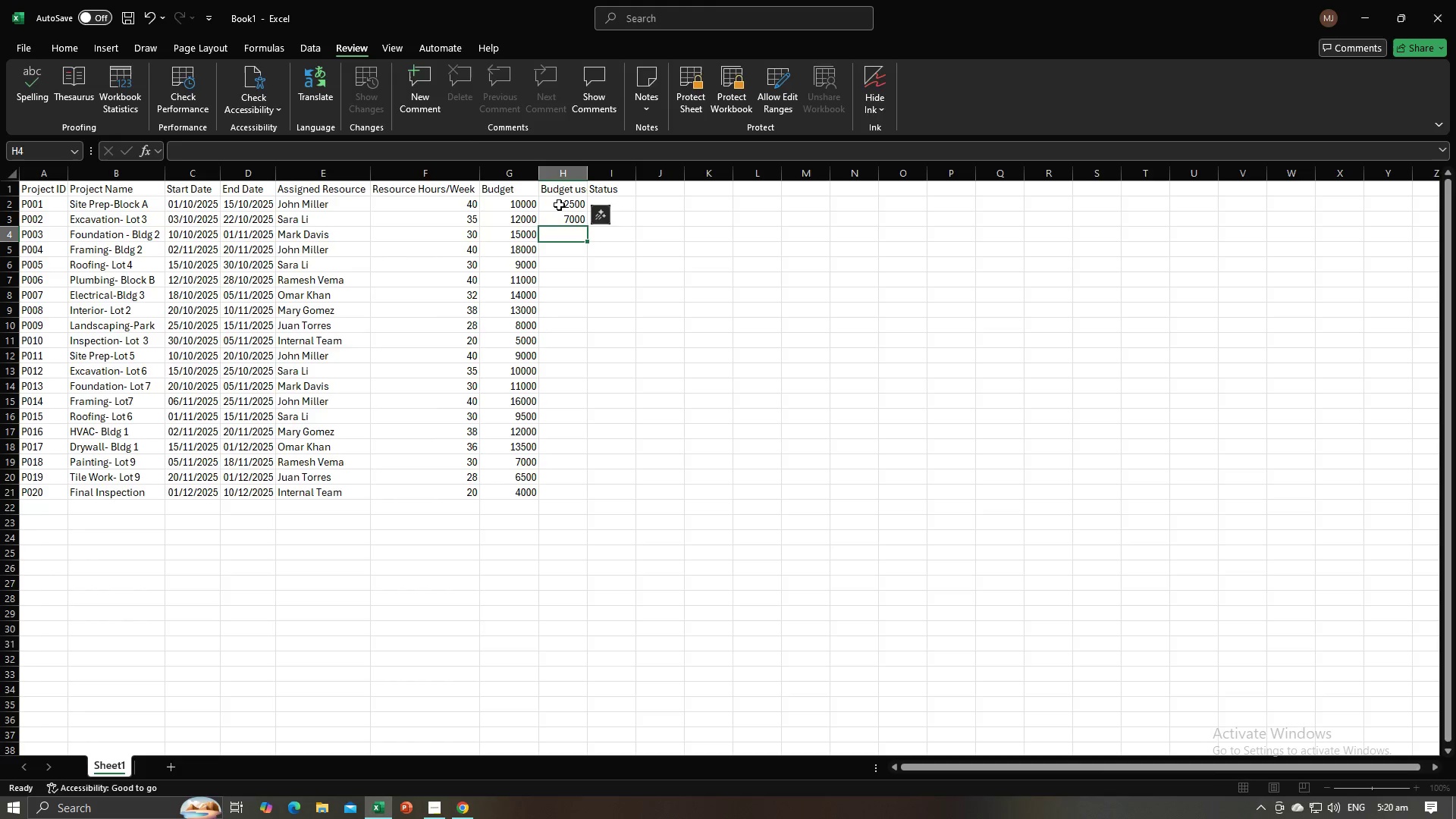 
key(Alt+AltLeft)
 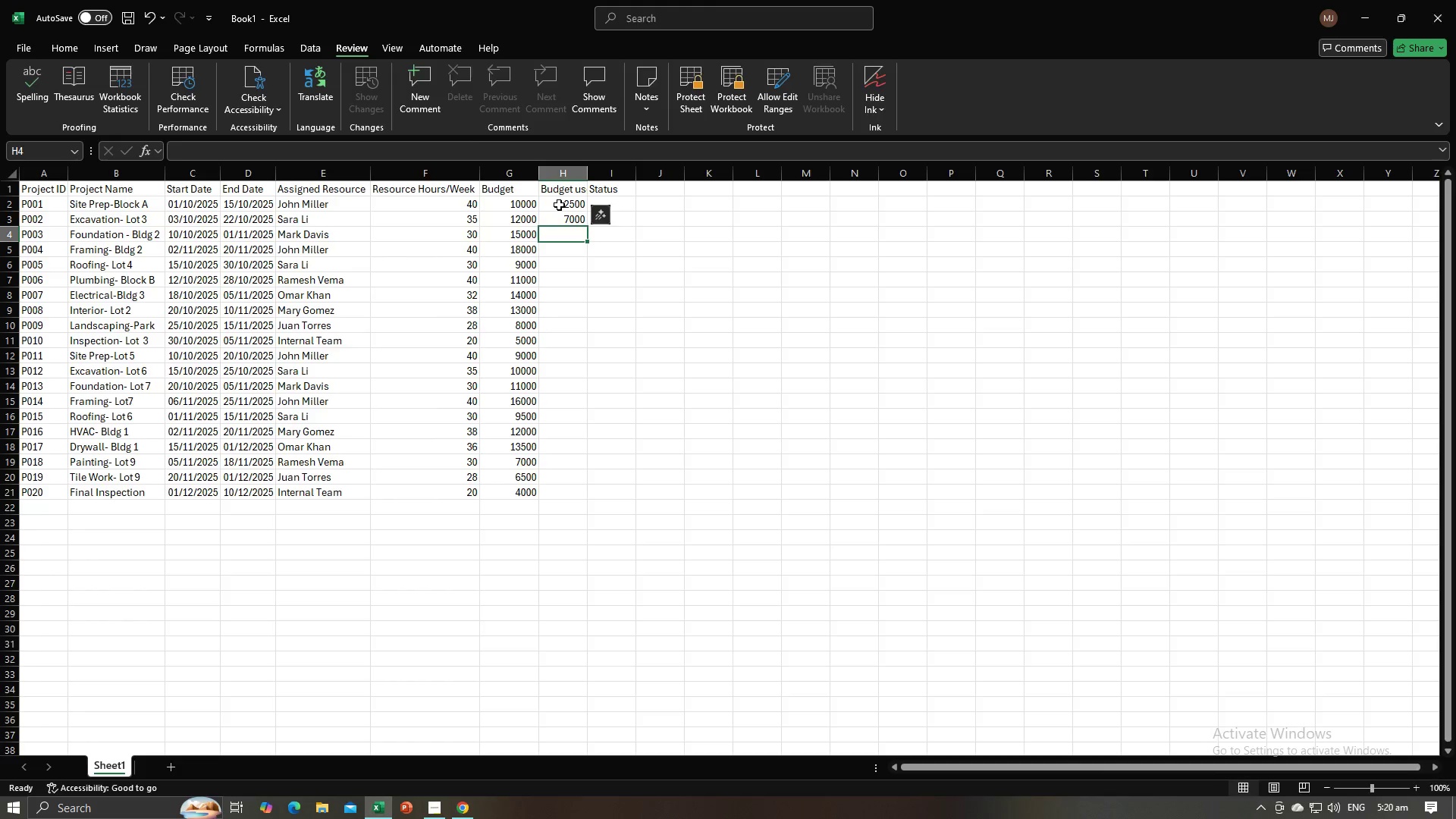 
key(Alt+Tab)
 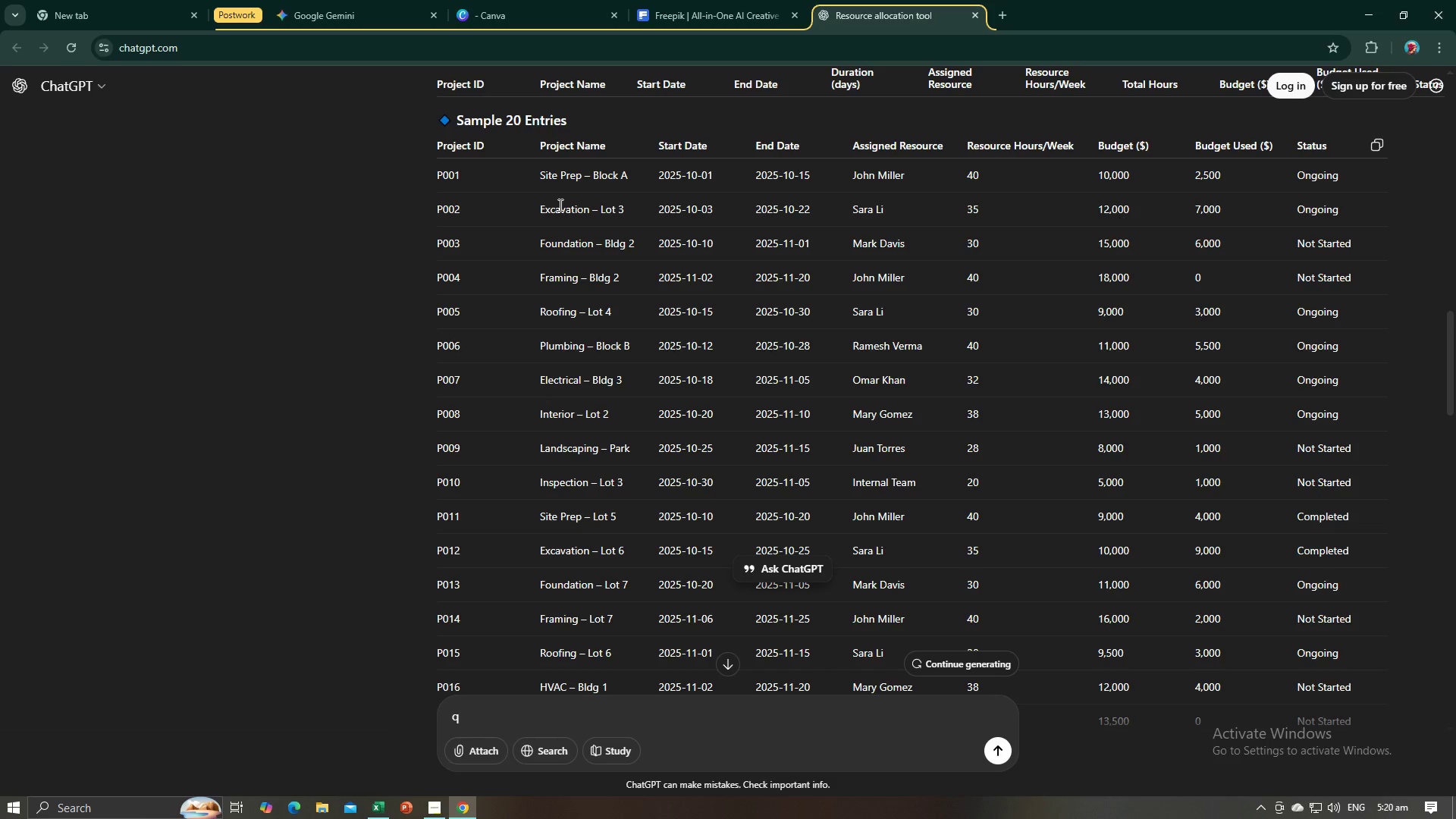 
key(Alt+AltLeft)
 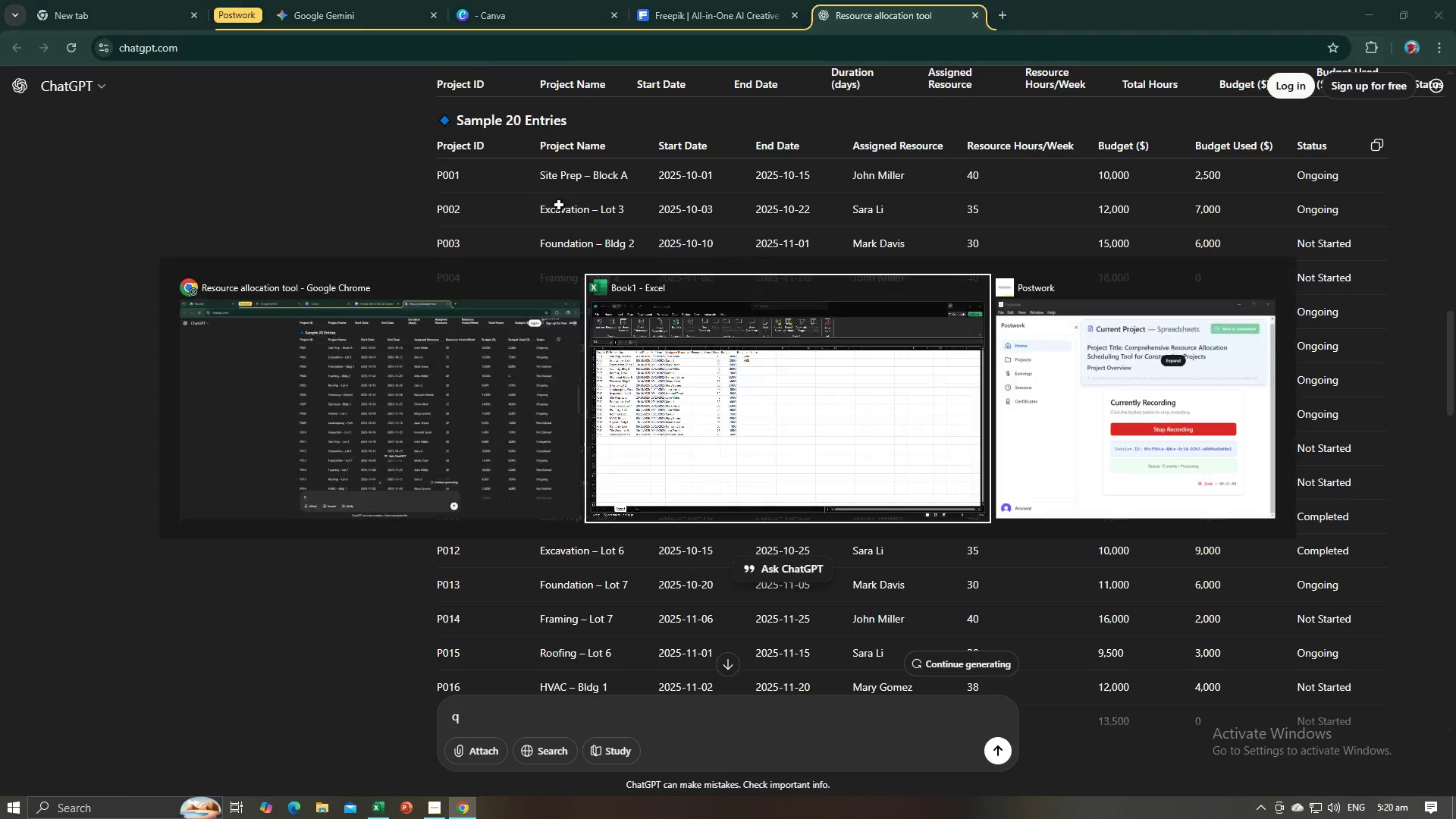 
key(Alt+Tab)
 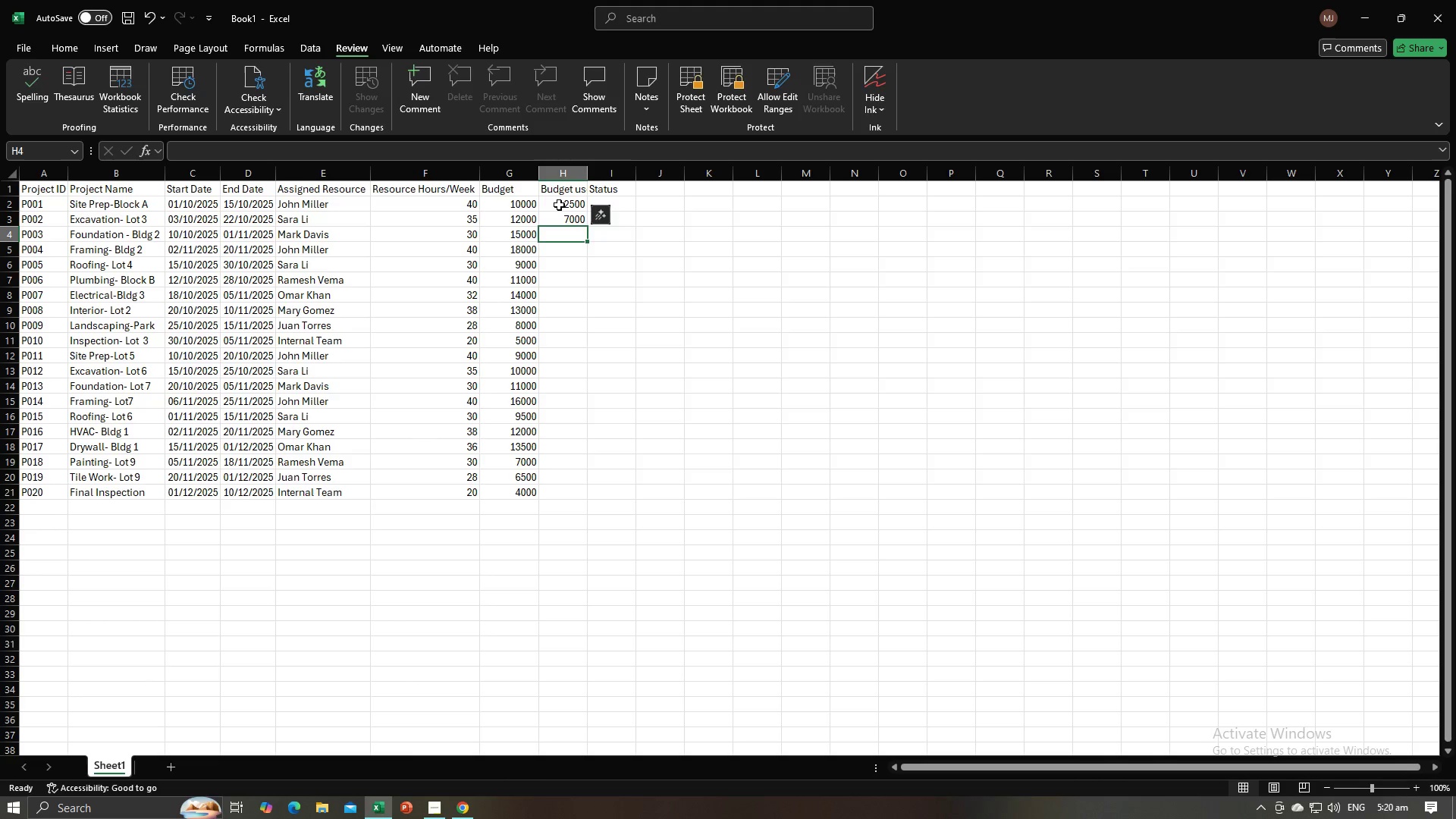 
key(Numpad6)
 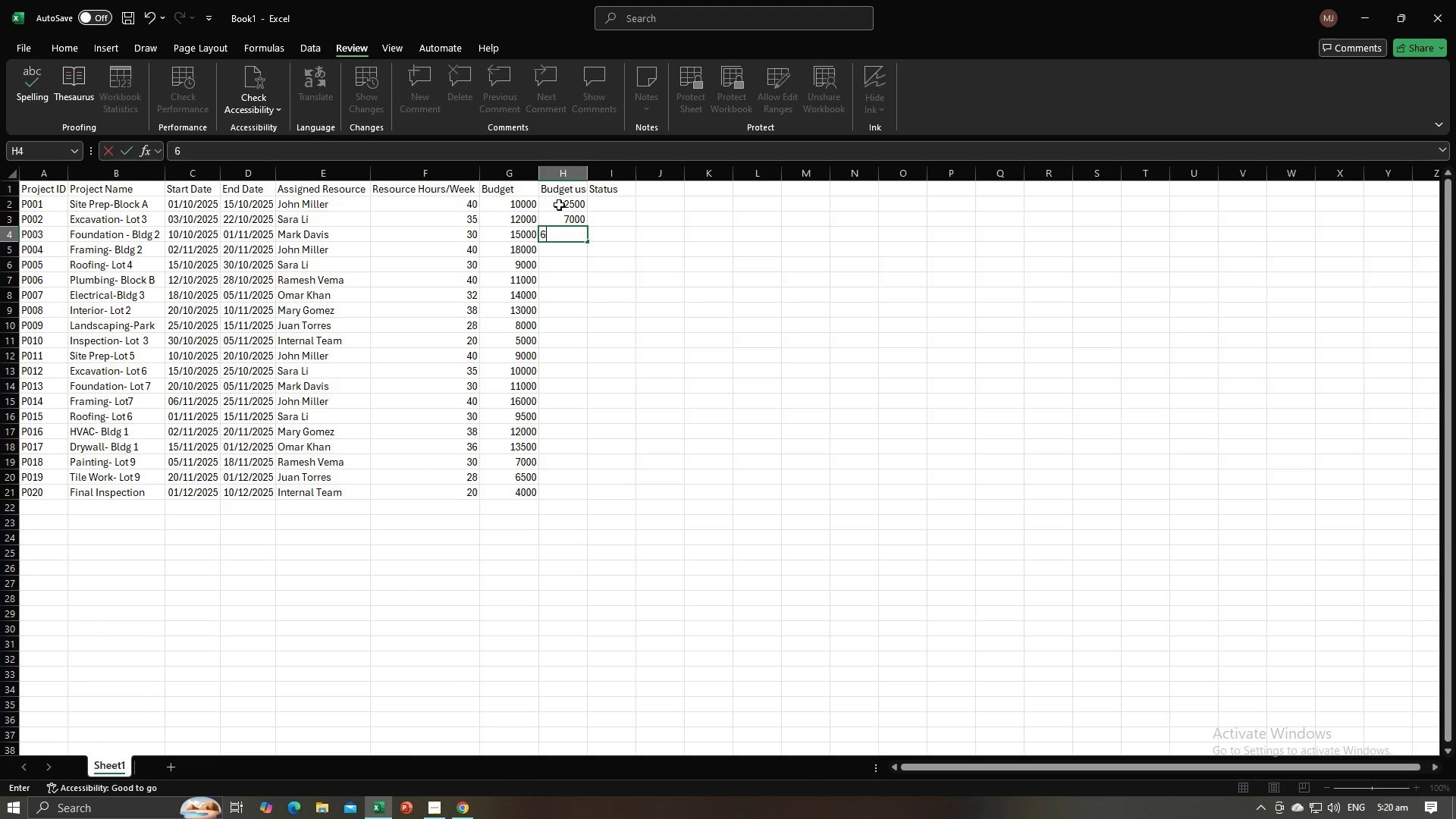 
key(Numpad0)
 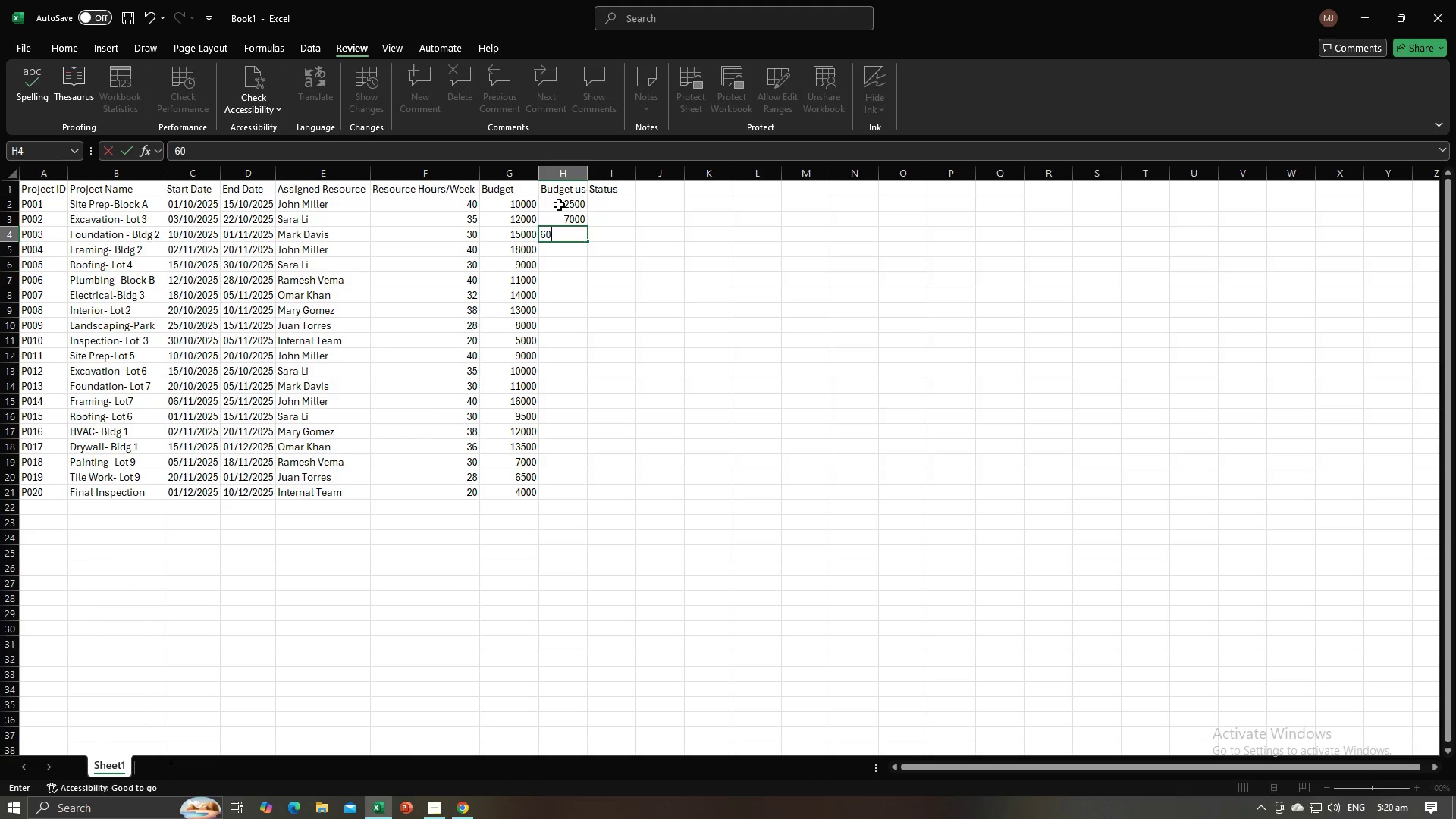 
key(Numpad0)
 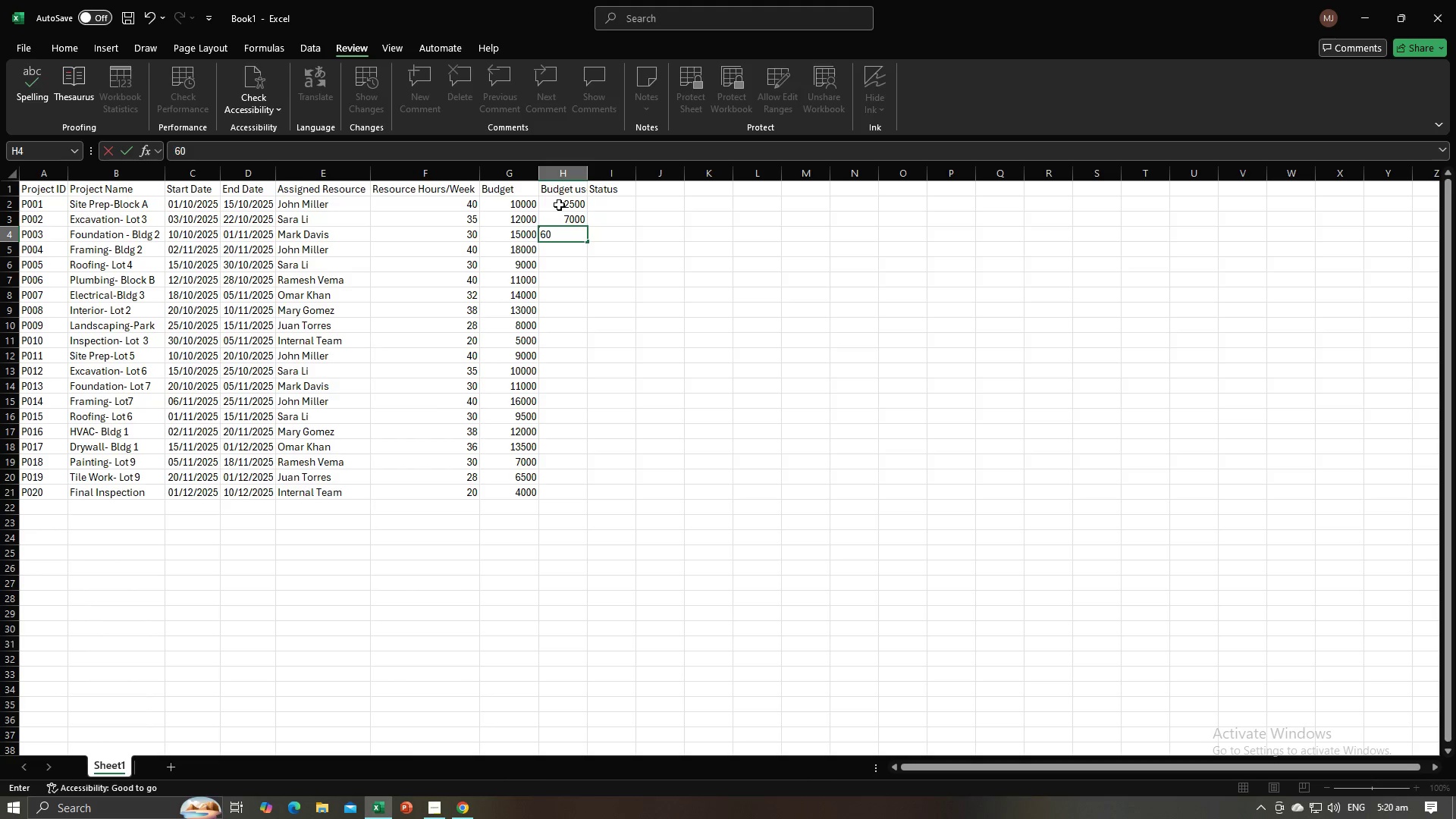 
key(Numpad0)
 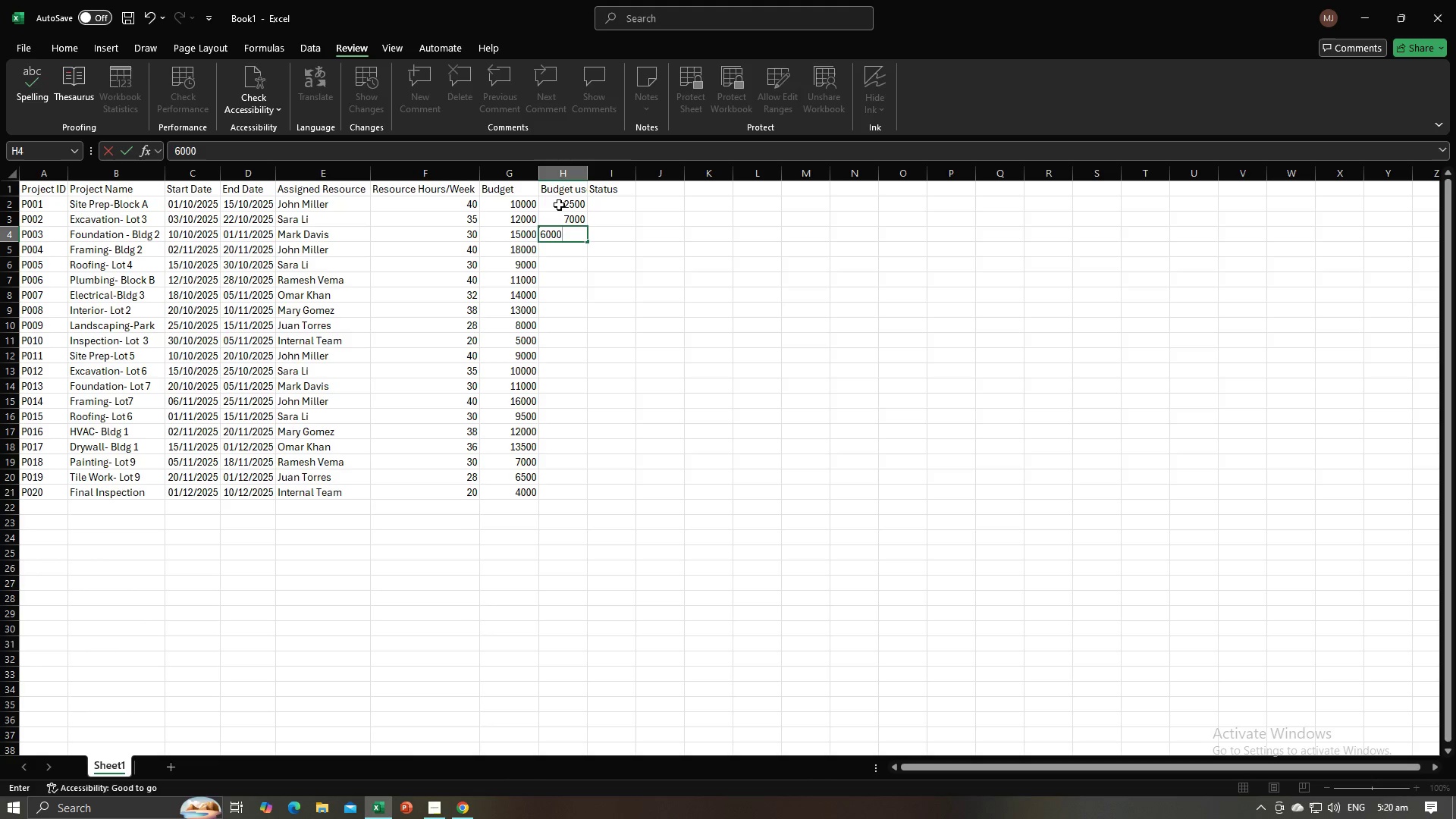 
key(NumpadEnter)
 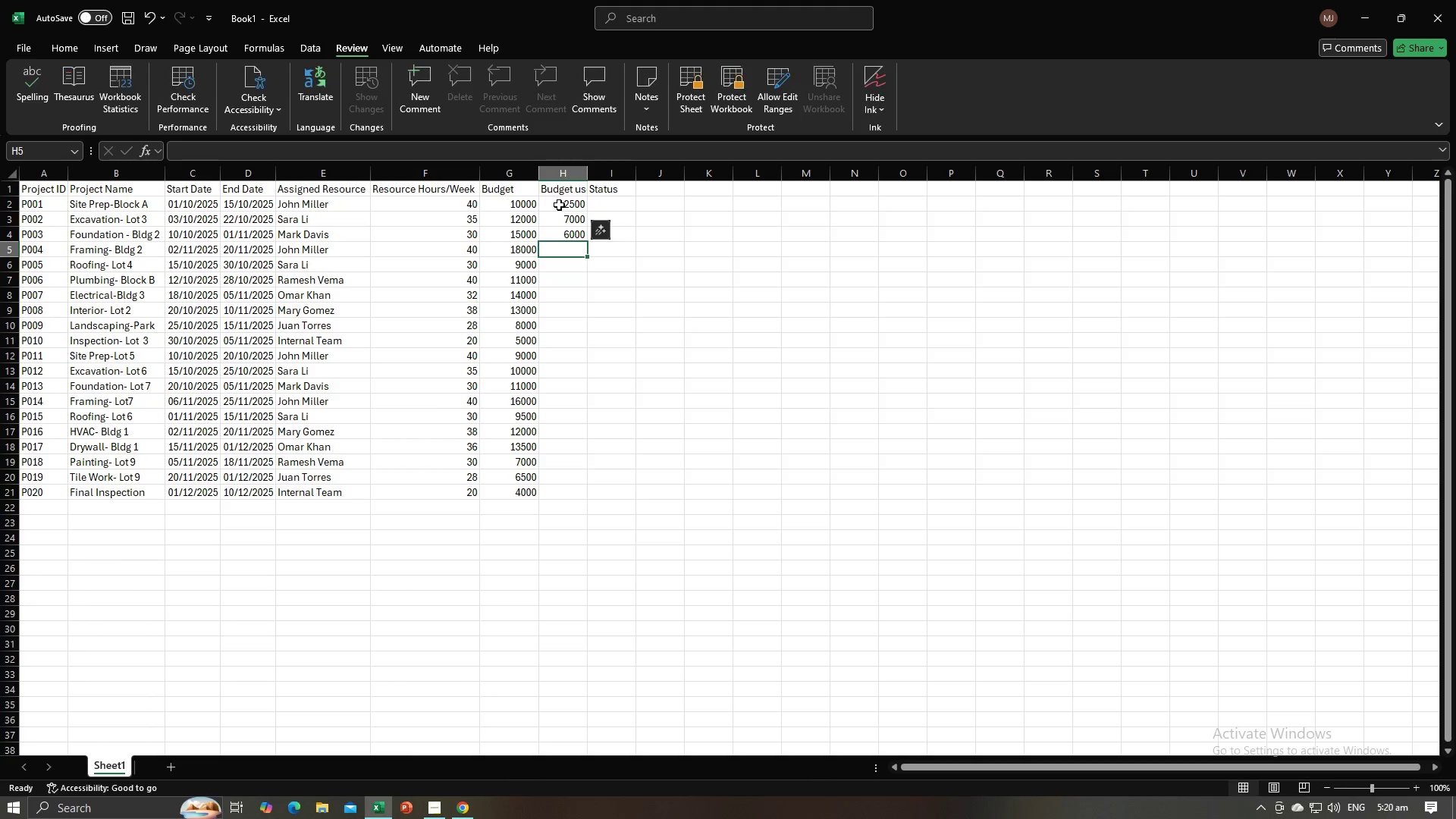 
key(Alt+AltLeft)
 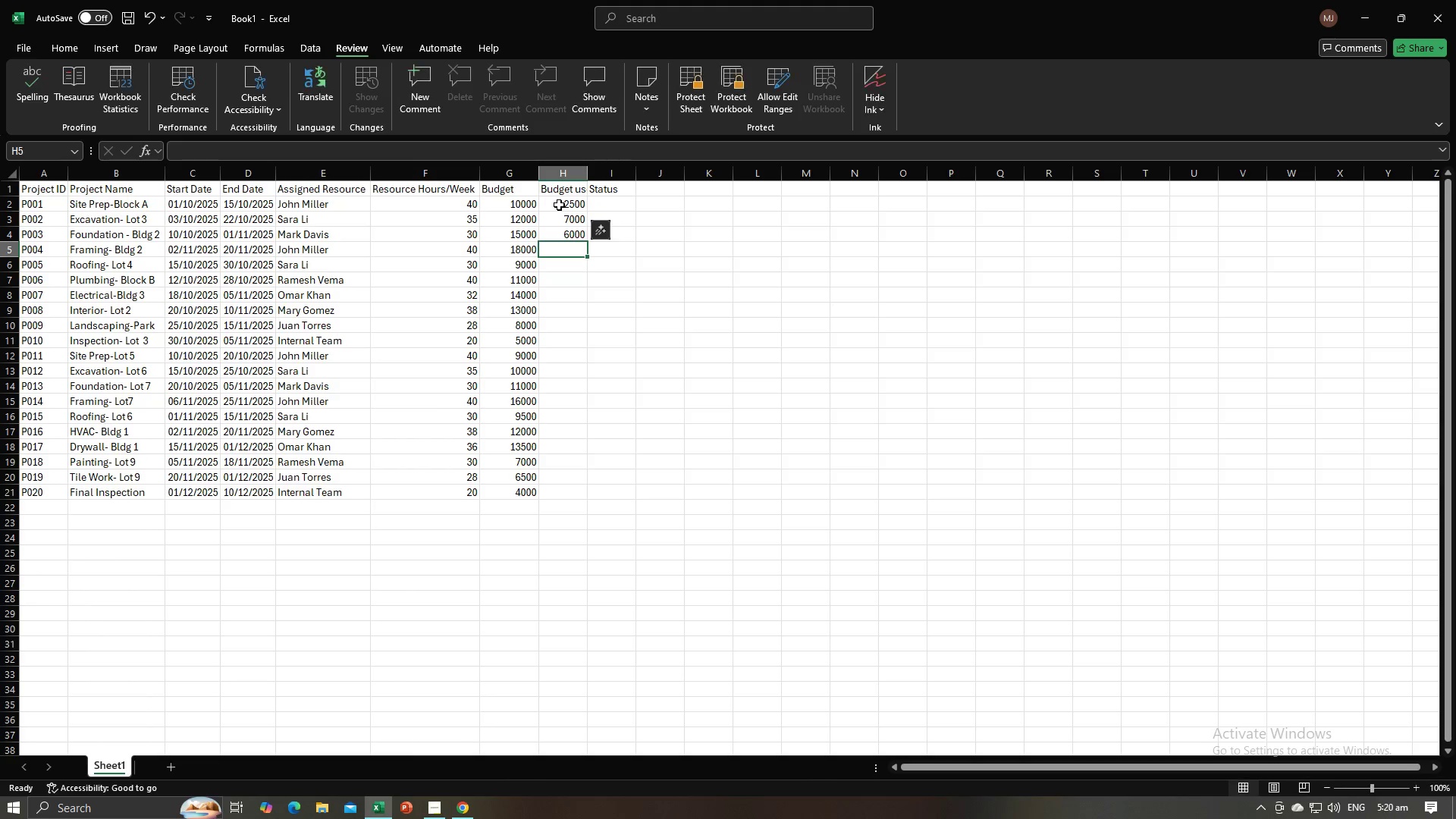 
key(Alt+Tab)
 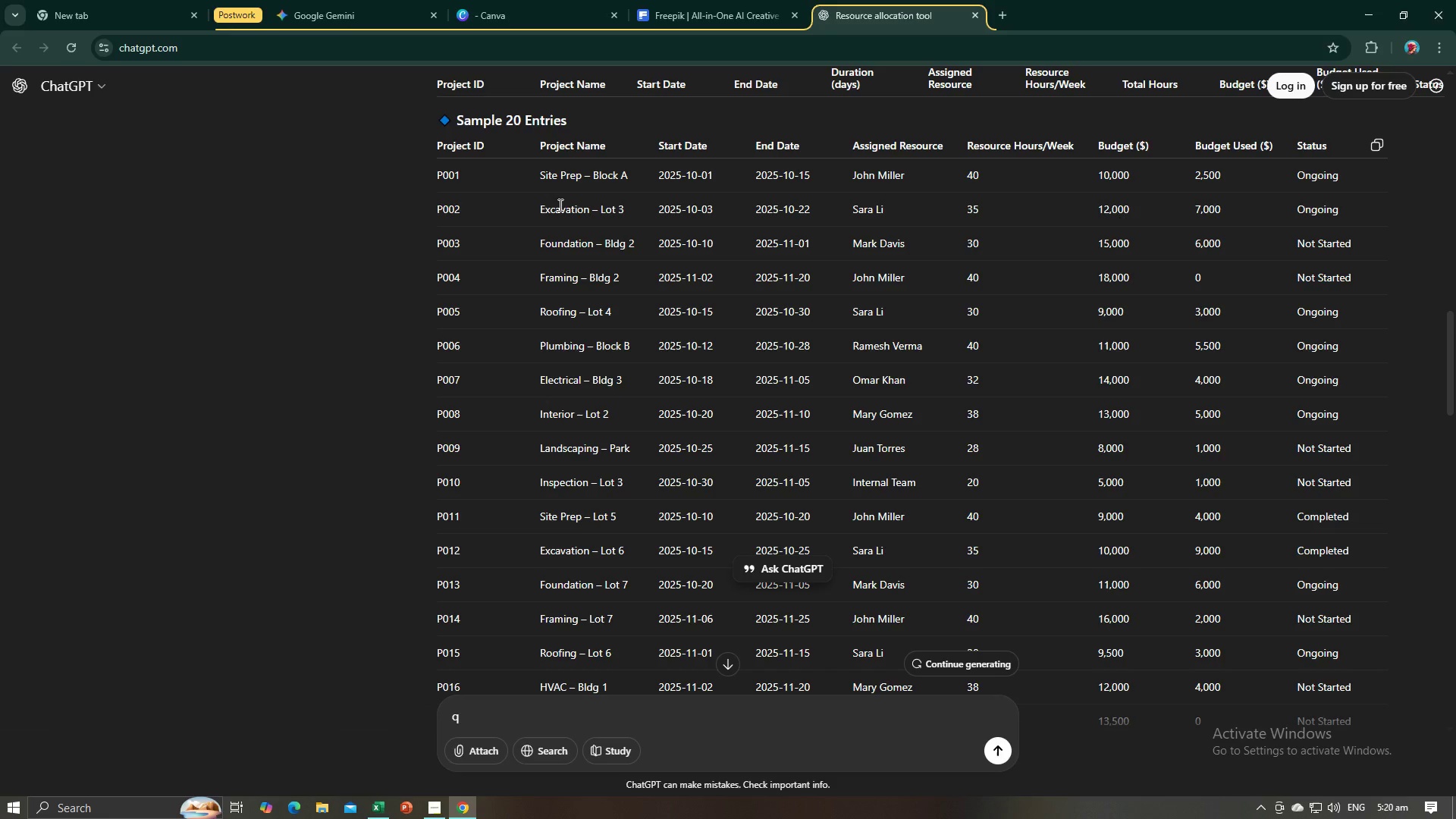 
key(Alt+AltLeft)
 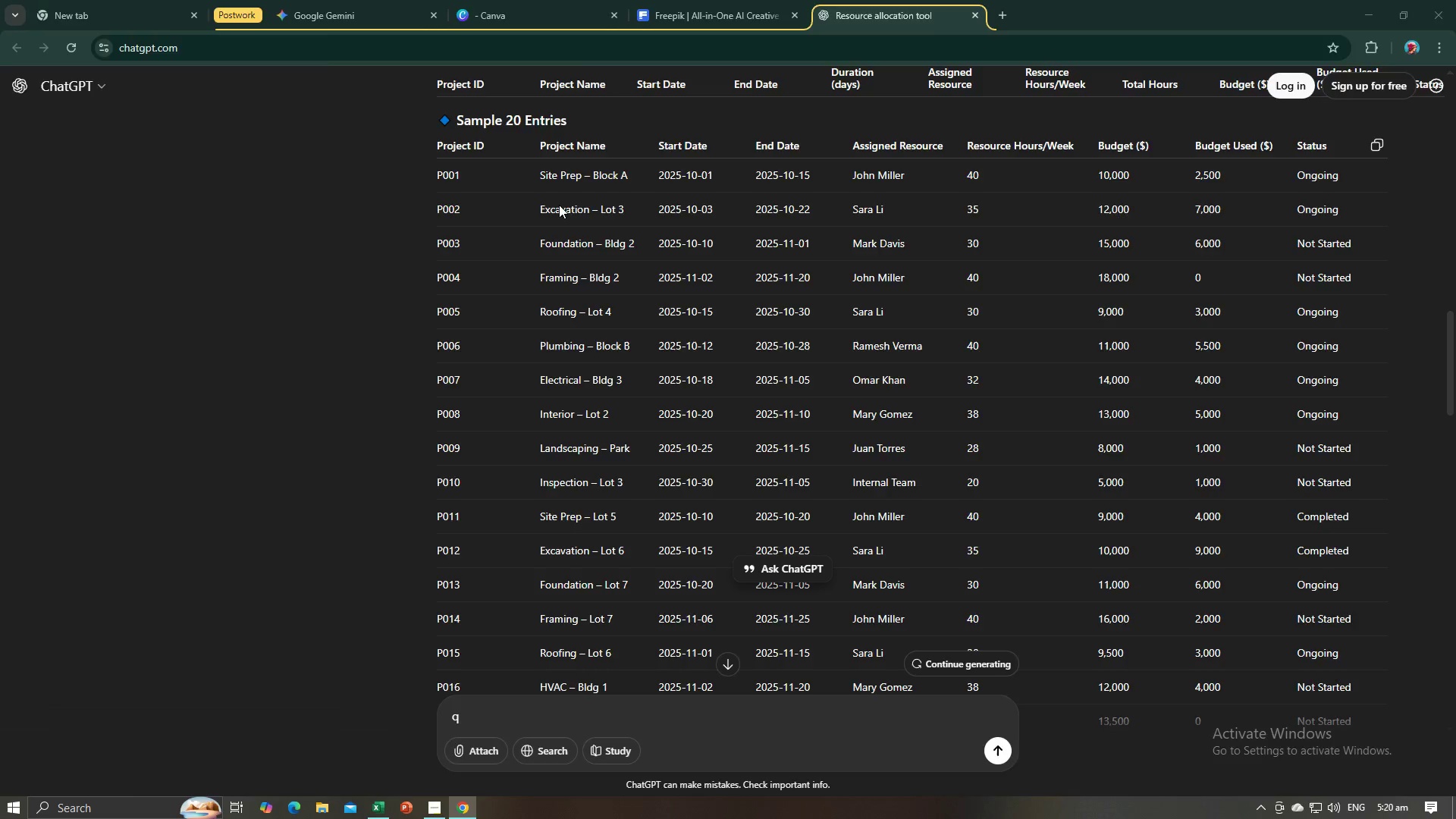 
key(Alt+Tab)
 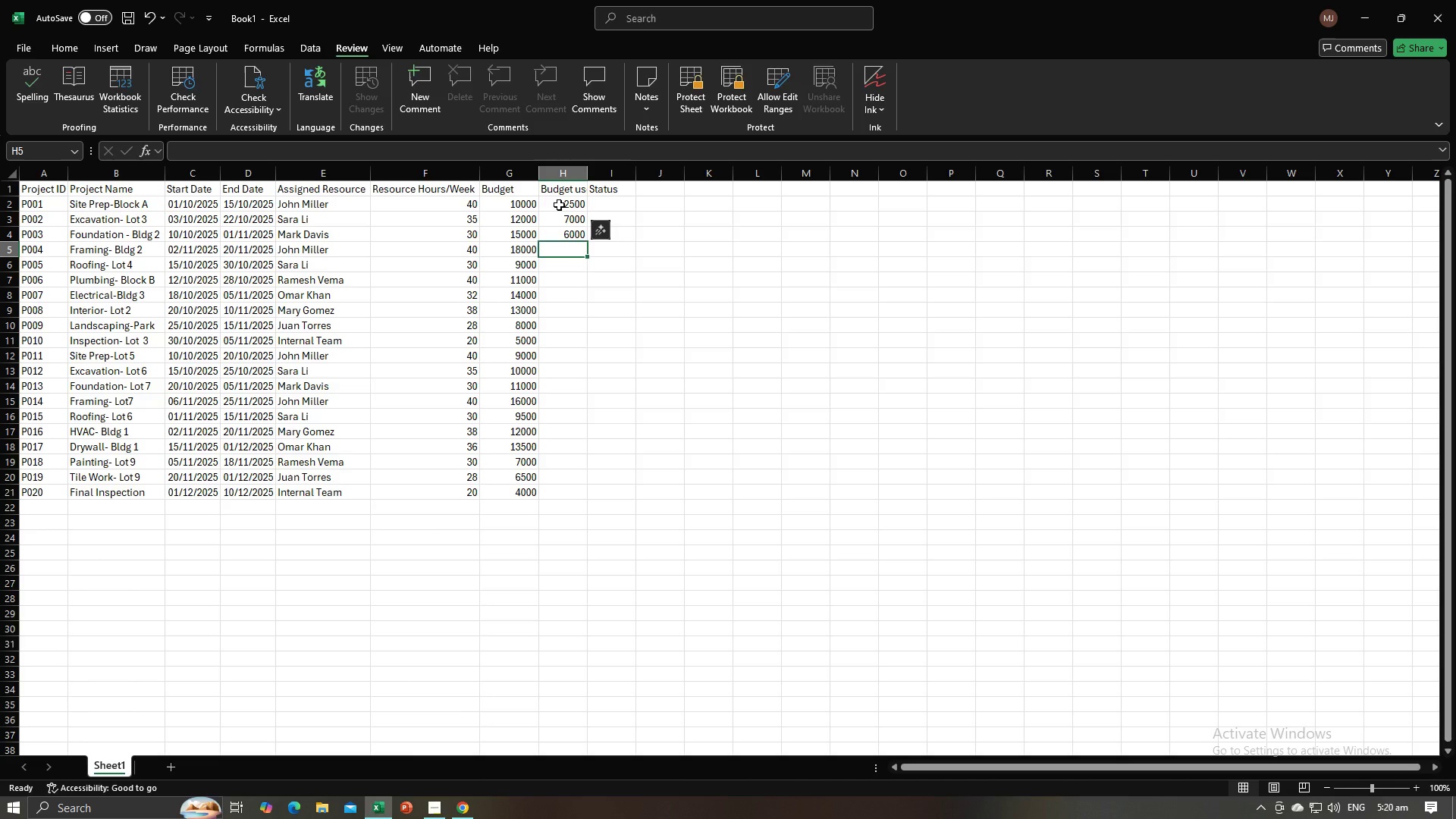 
key(Numpad0)
 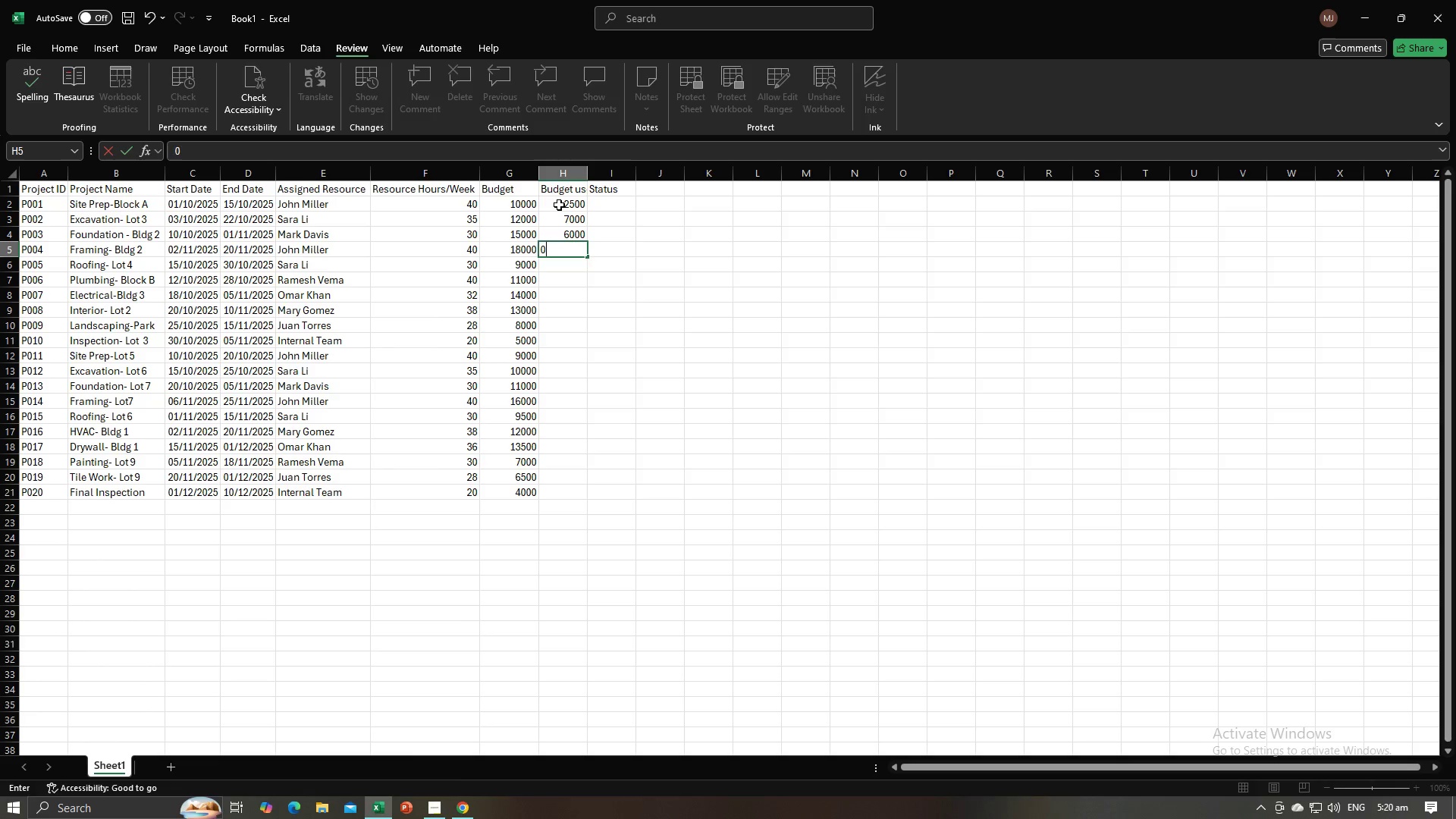 
key(NumpadEnter)
 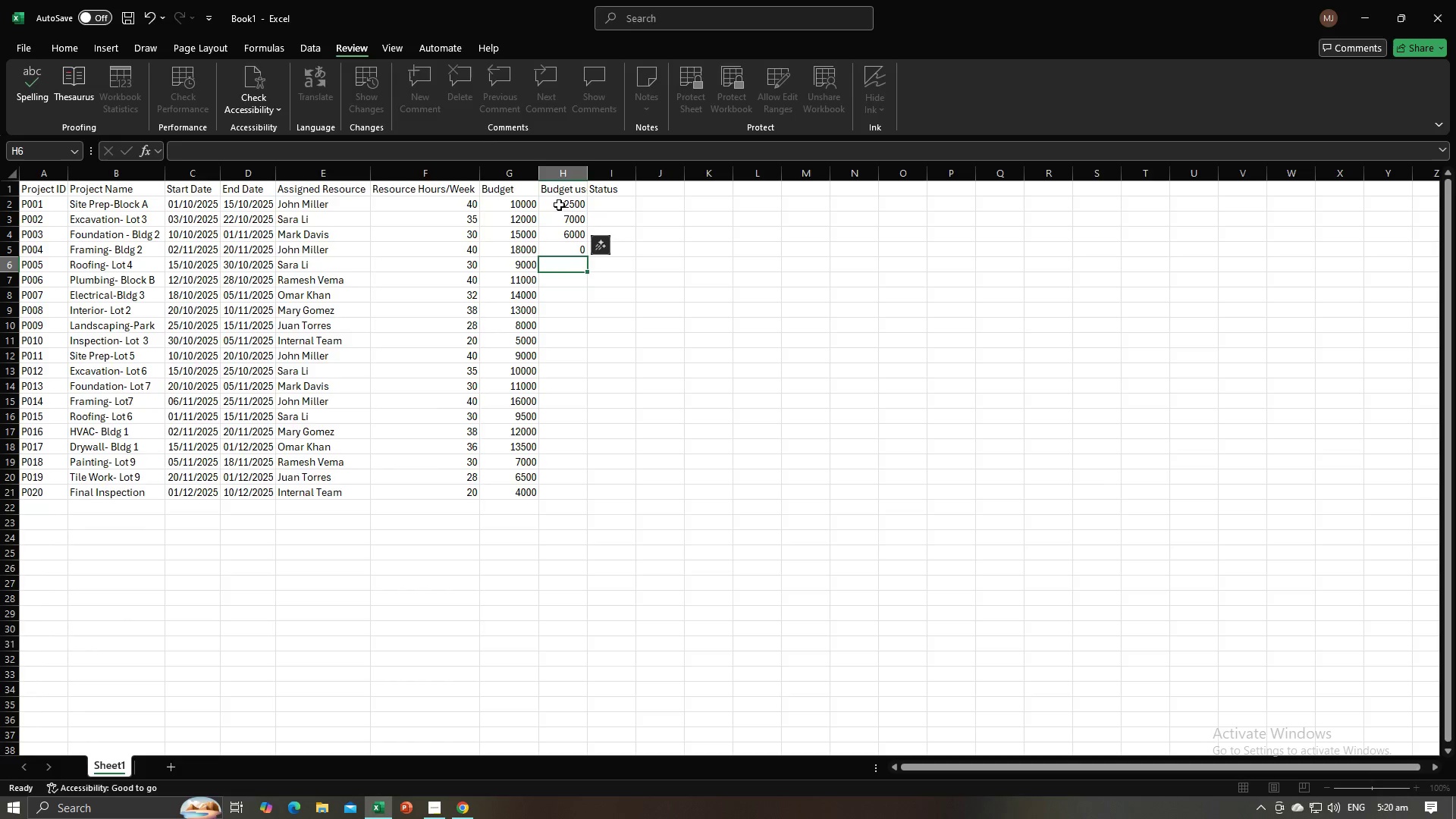 
key(Alt+AltLeft)
 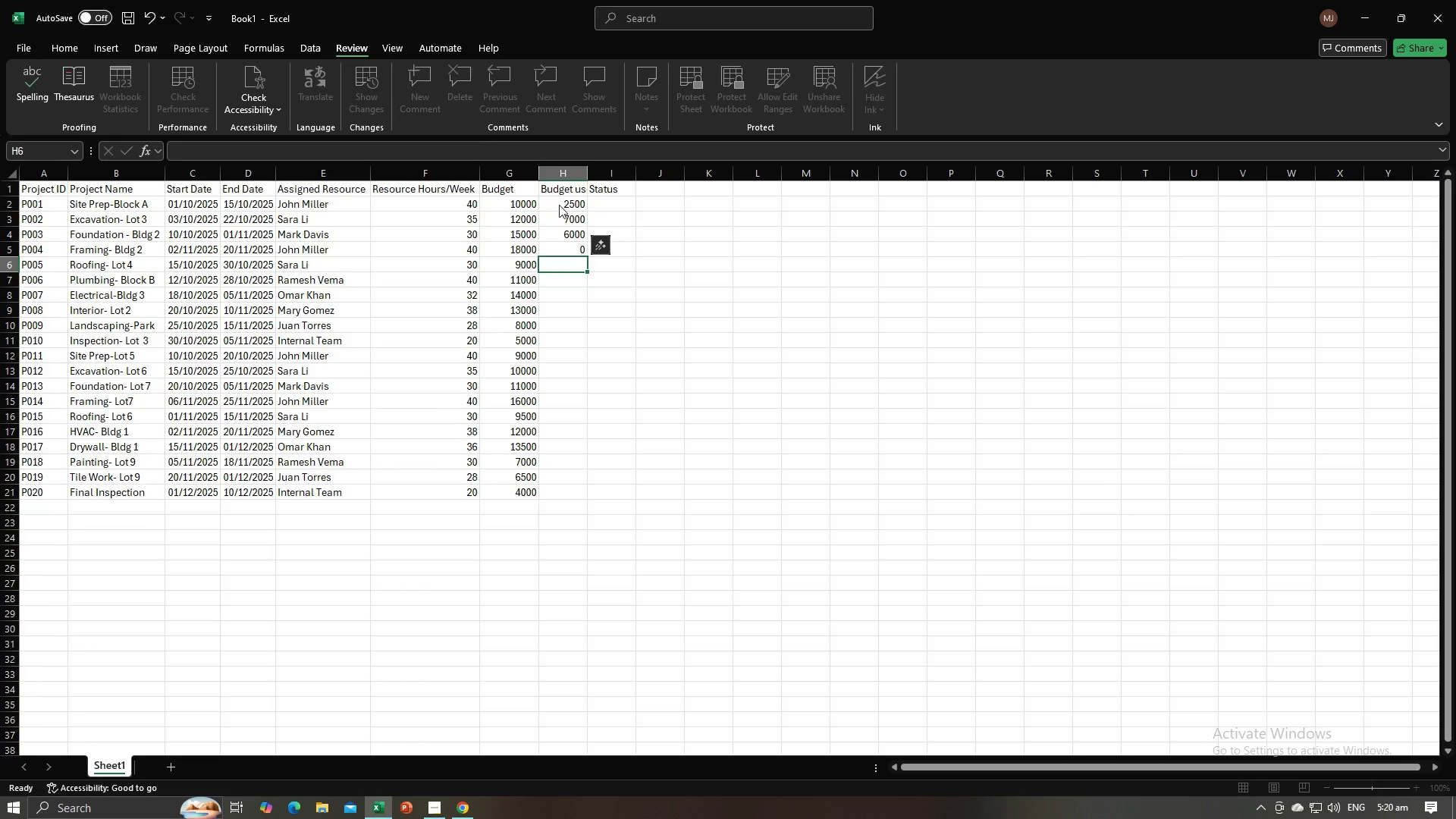 
key(Alt+Tab)
 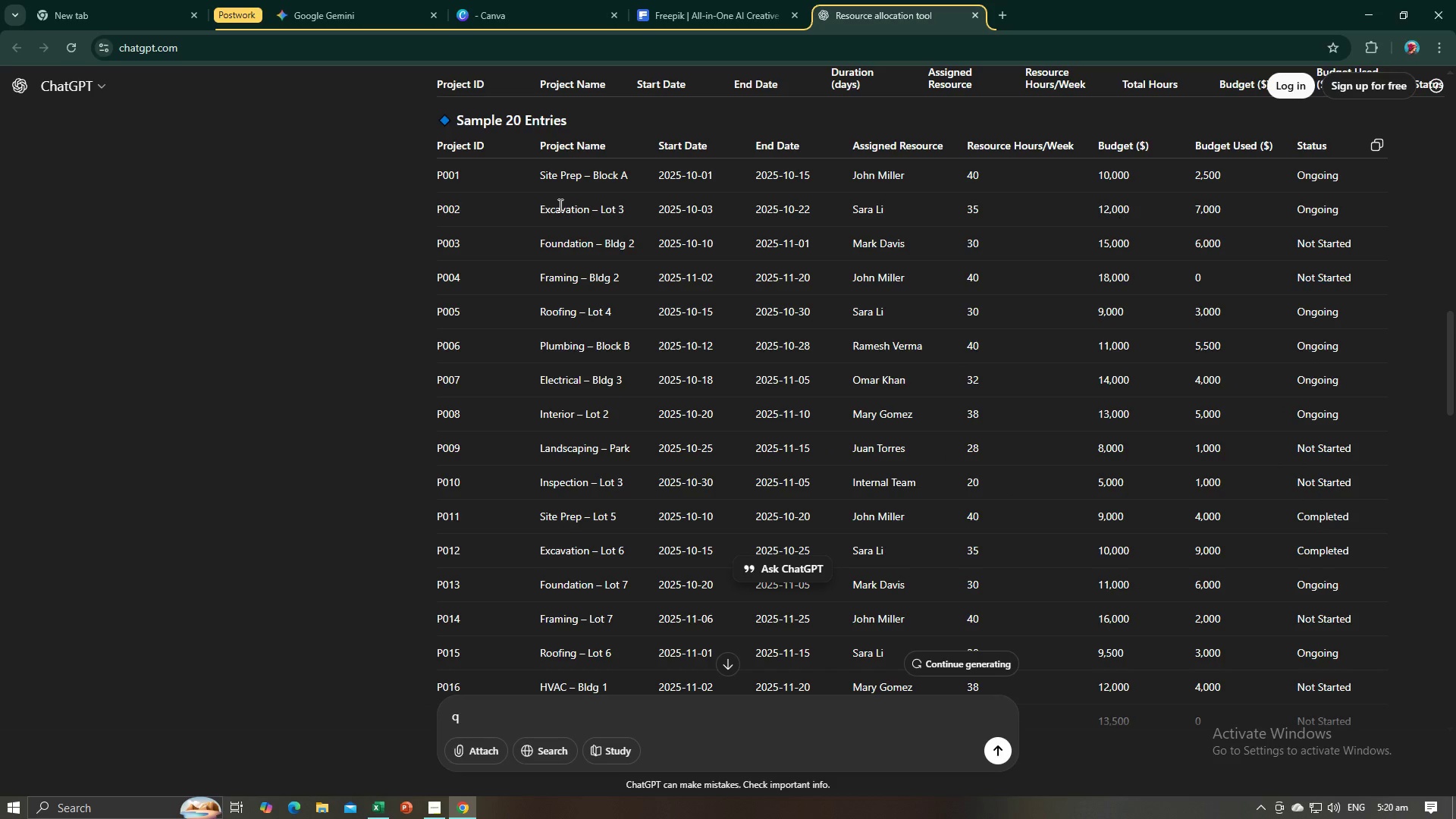 
key(Alt+AltLeft)
 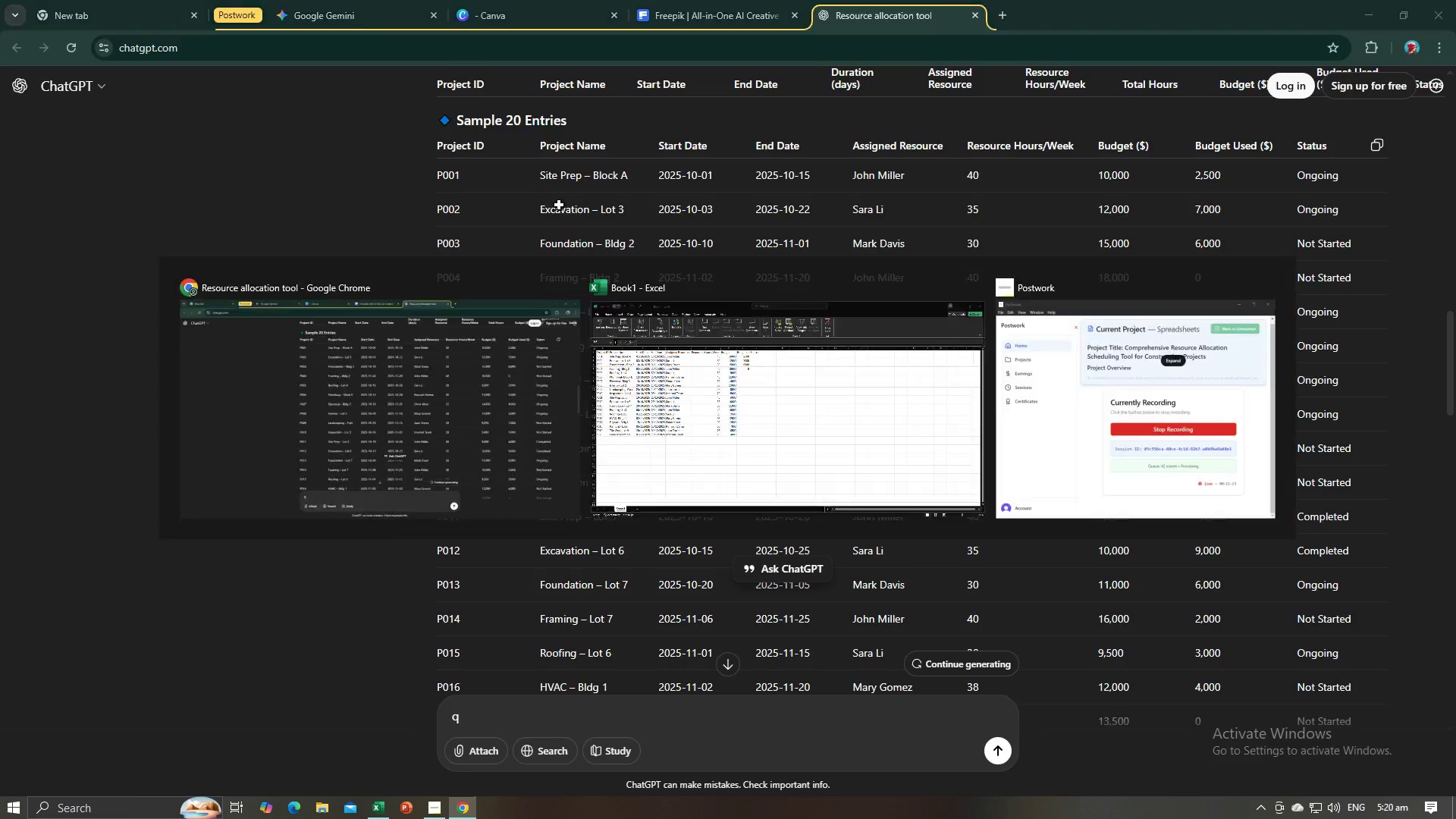 
key(Alt+Tab)
 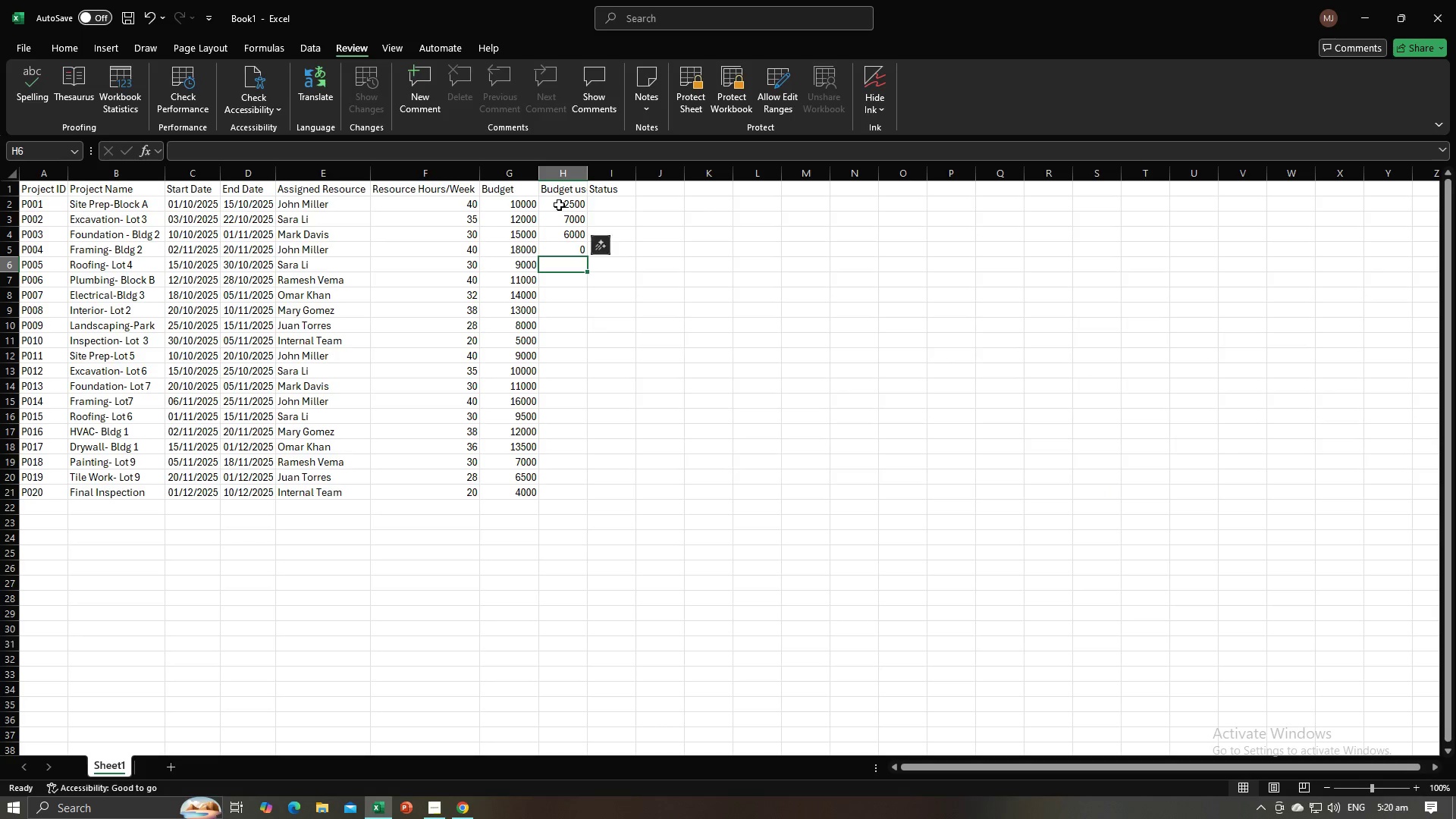 
key(Numpad3)
 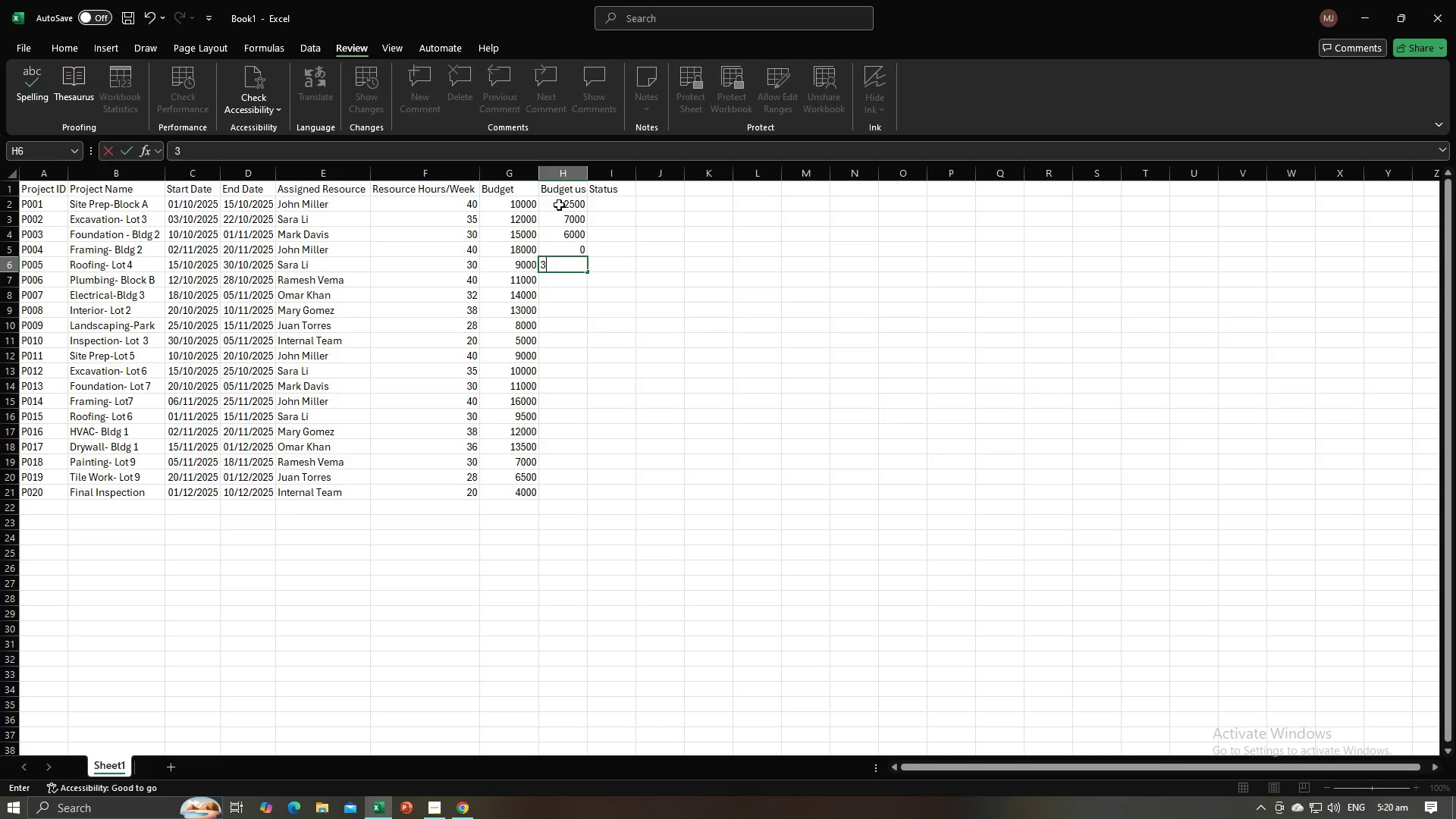 
key(Numpad0)
 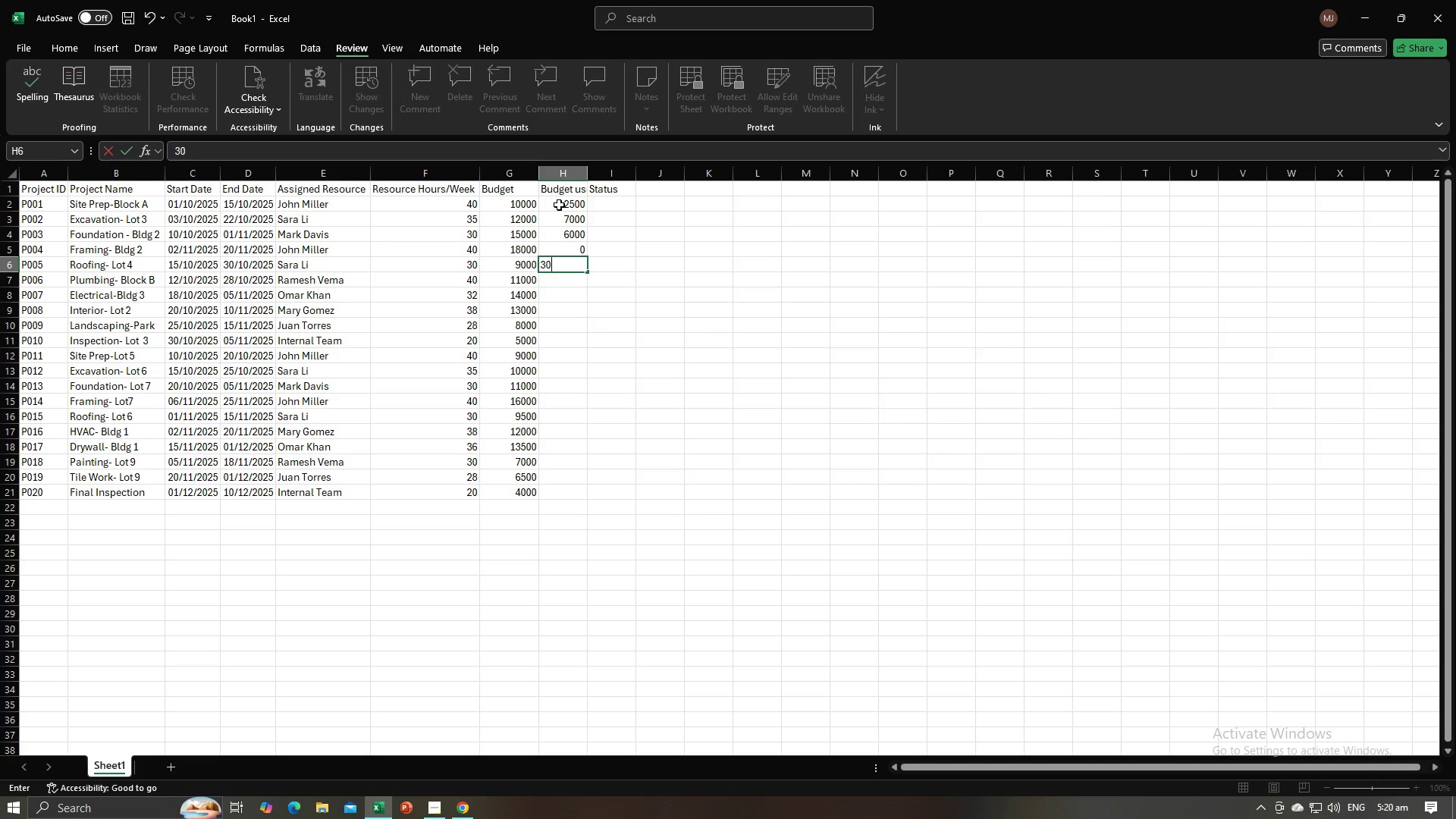 
key(Numpad0)
 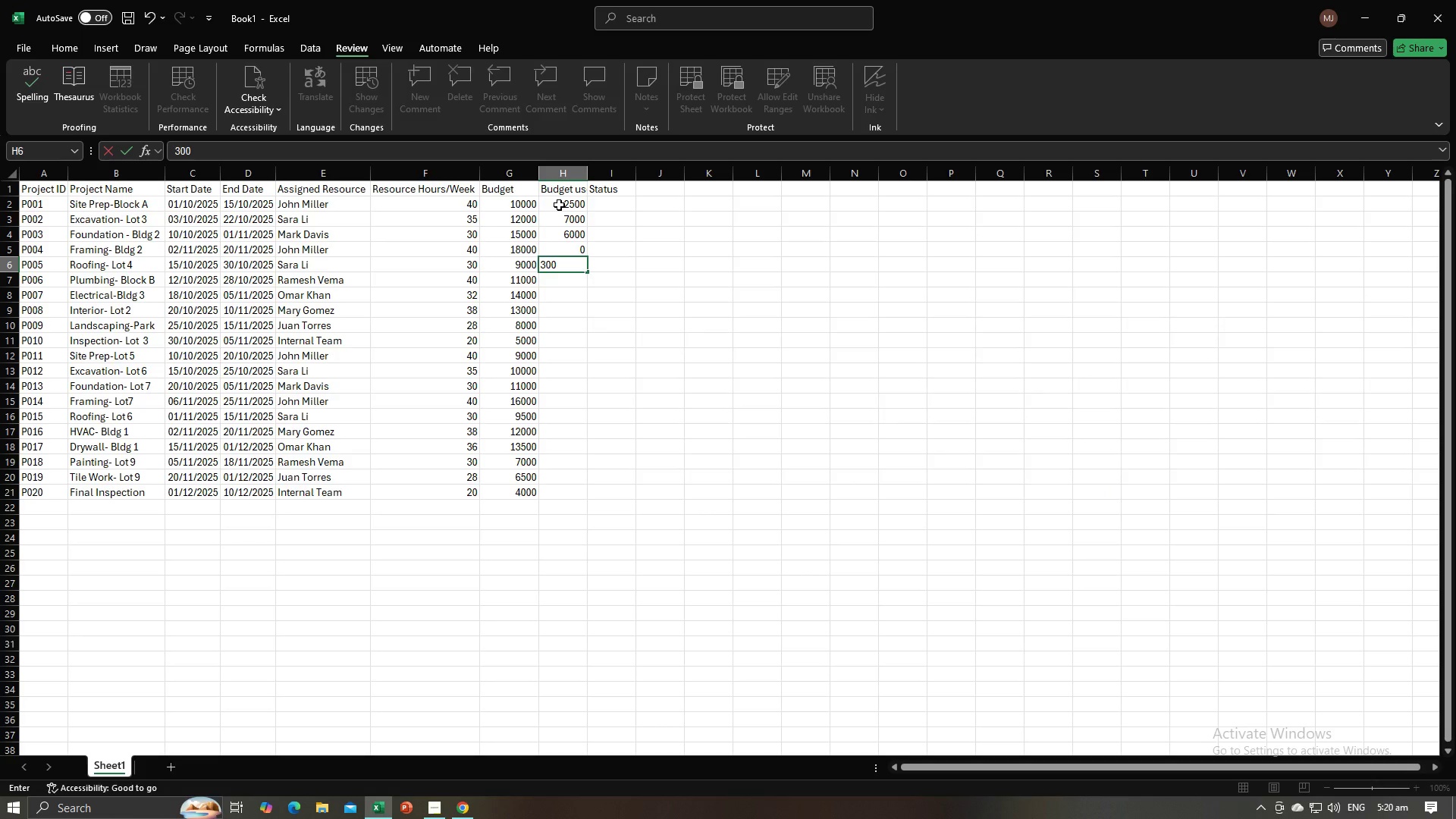 
key(Numpad0)
 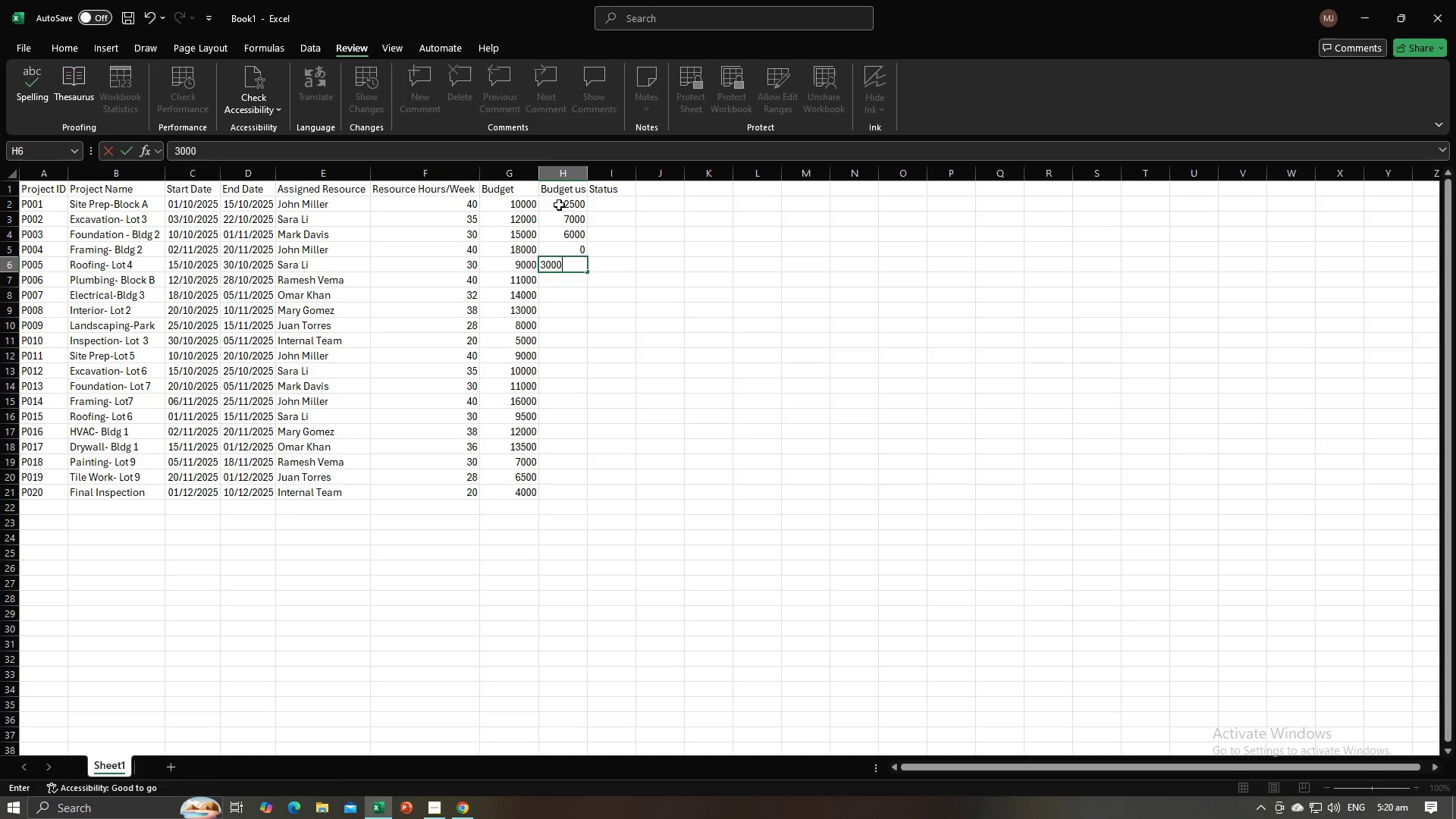 
key(NumpadEnter)
 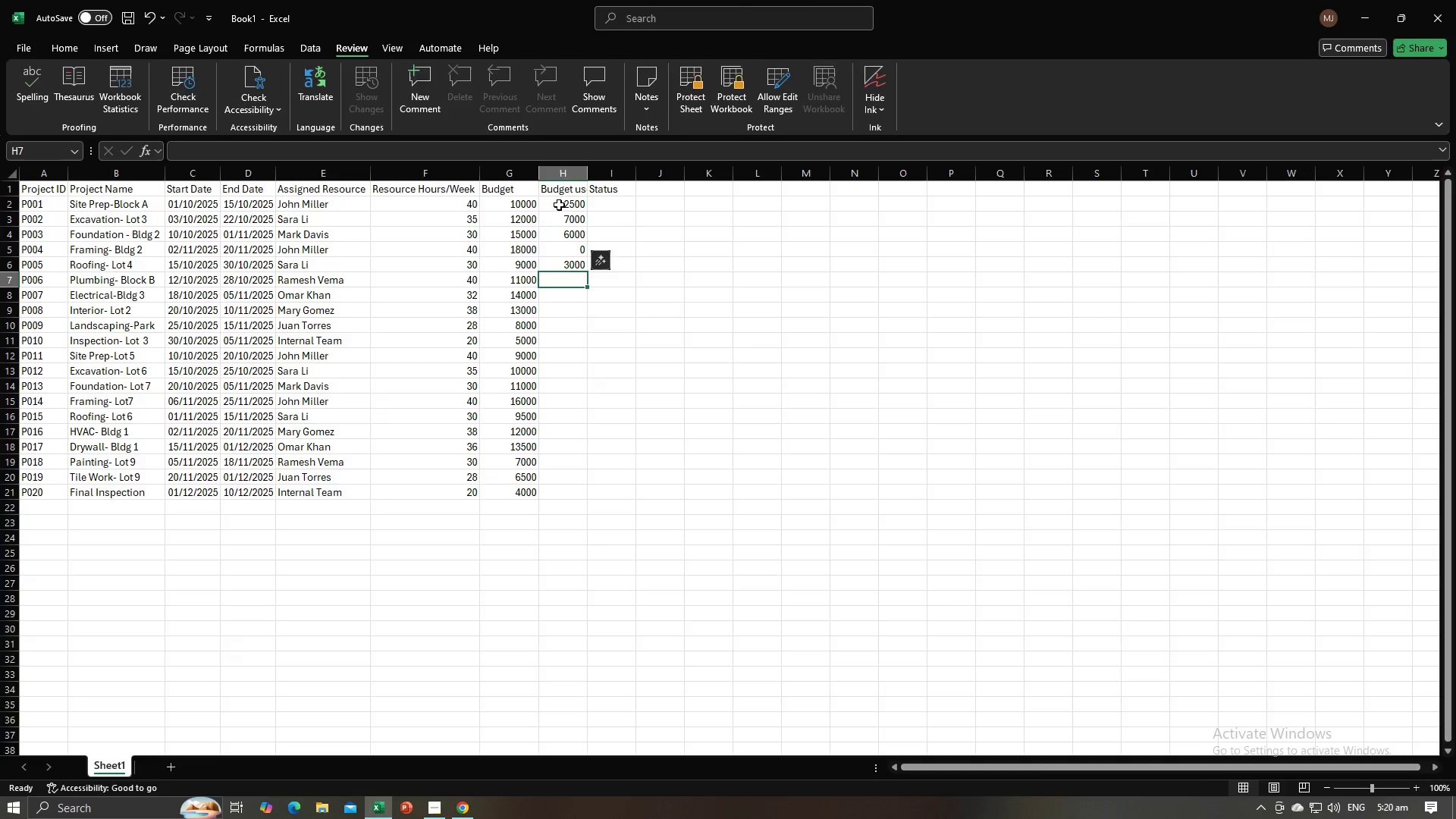 
key(Alt+AltLeft)
 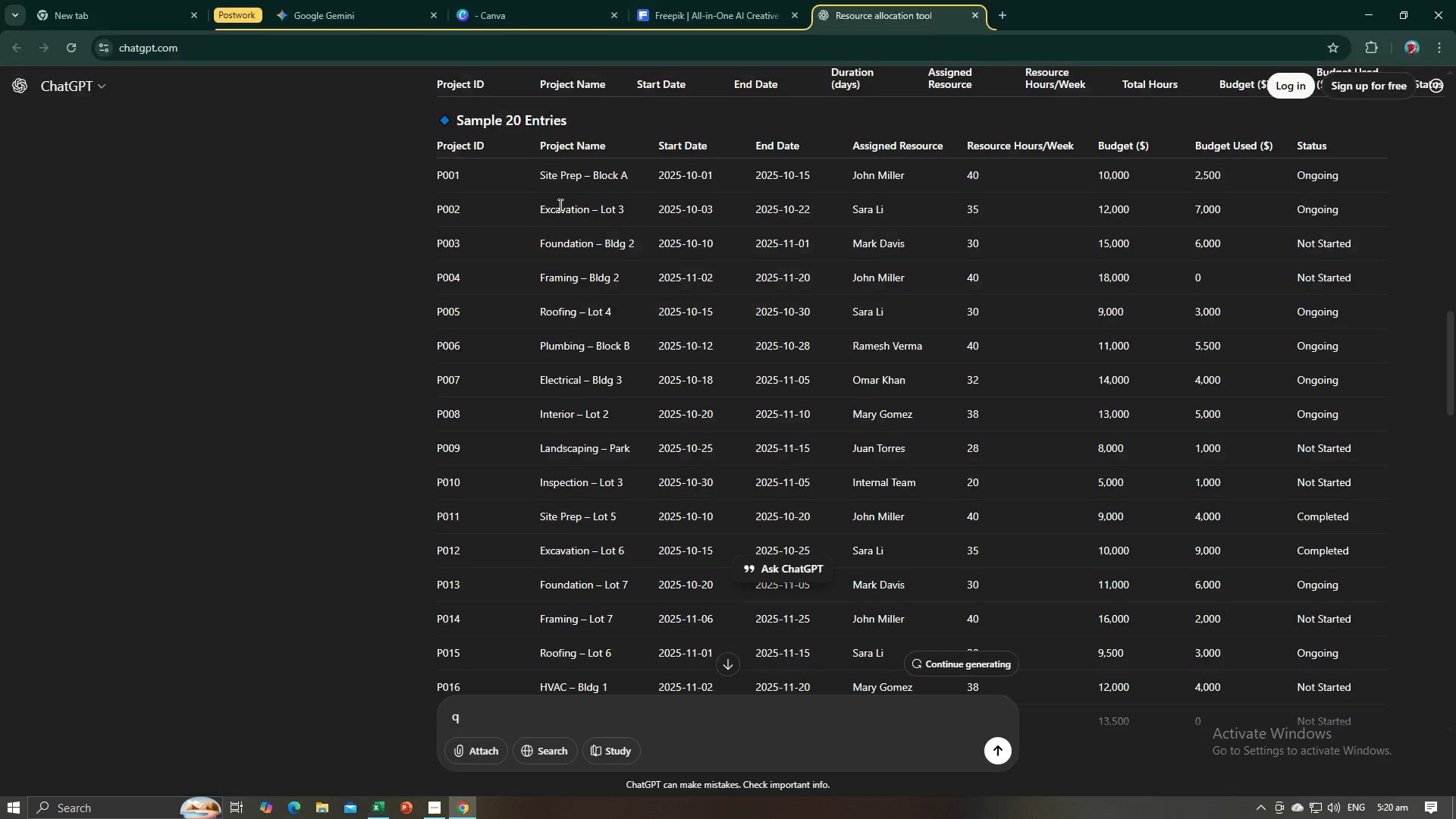 
key(Alt+Tab)
 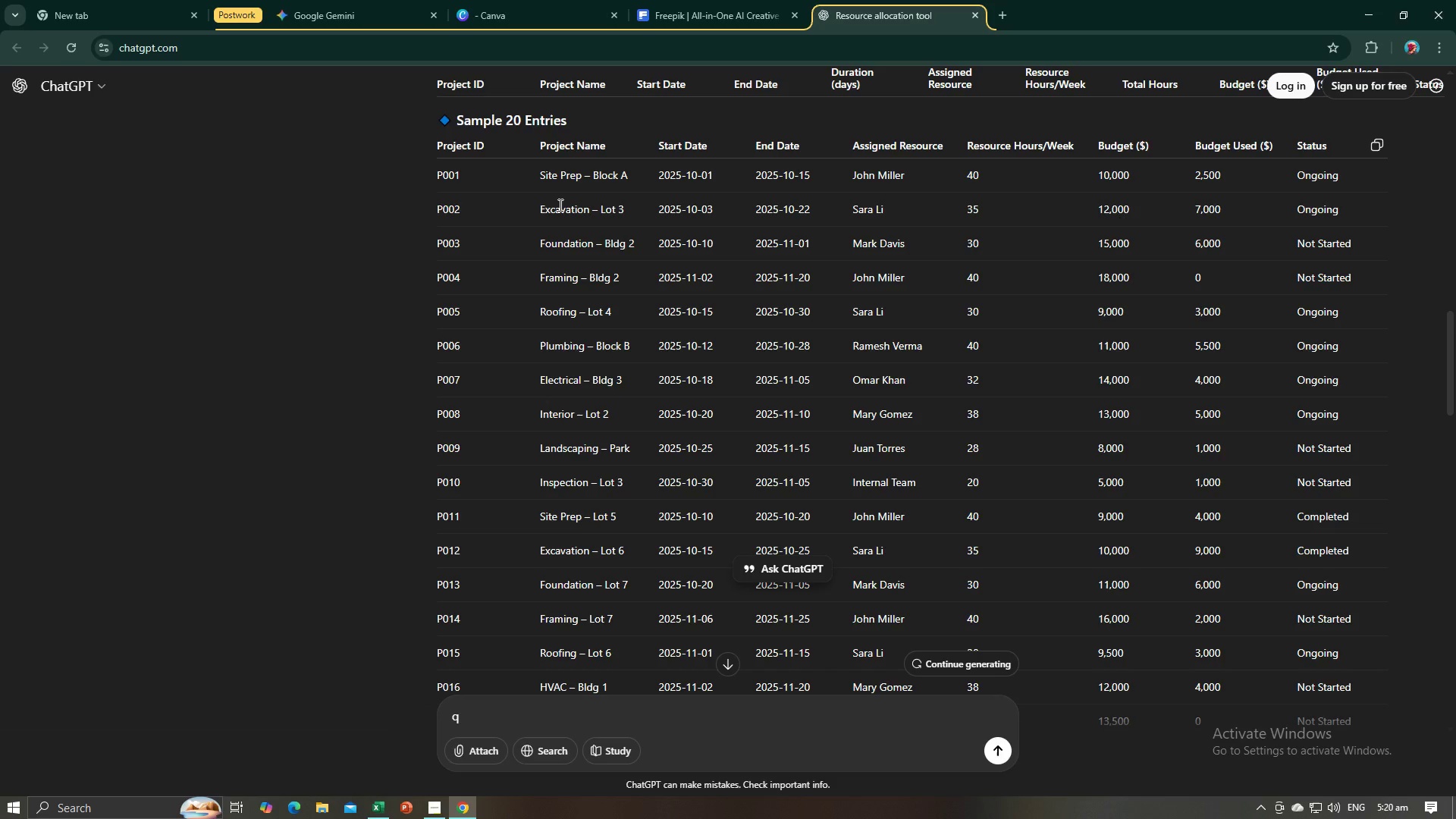 
key(Alt+AltLeft)
 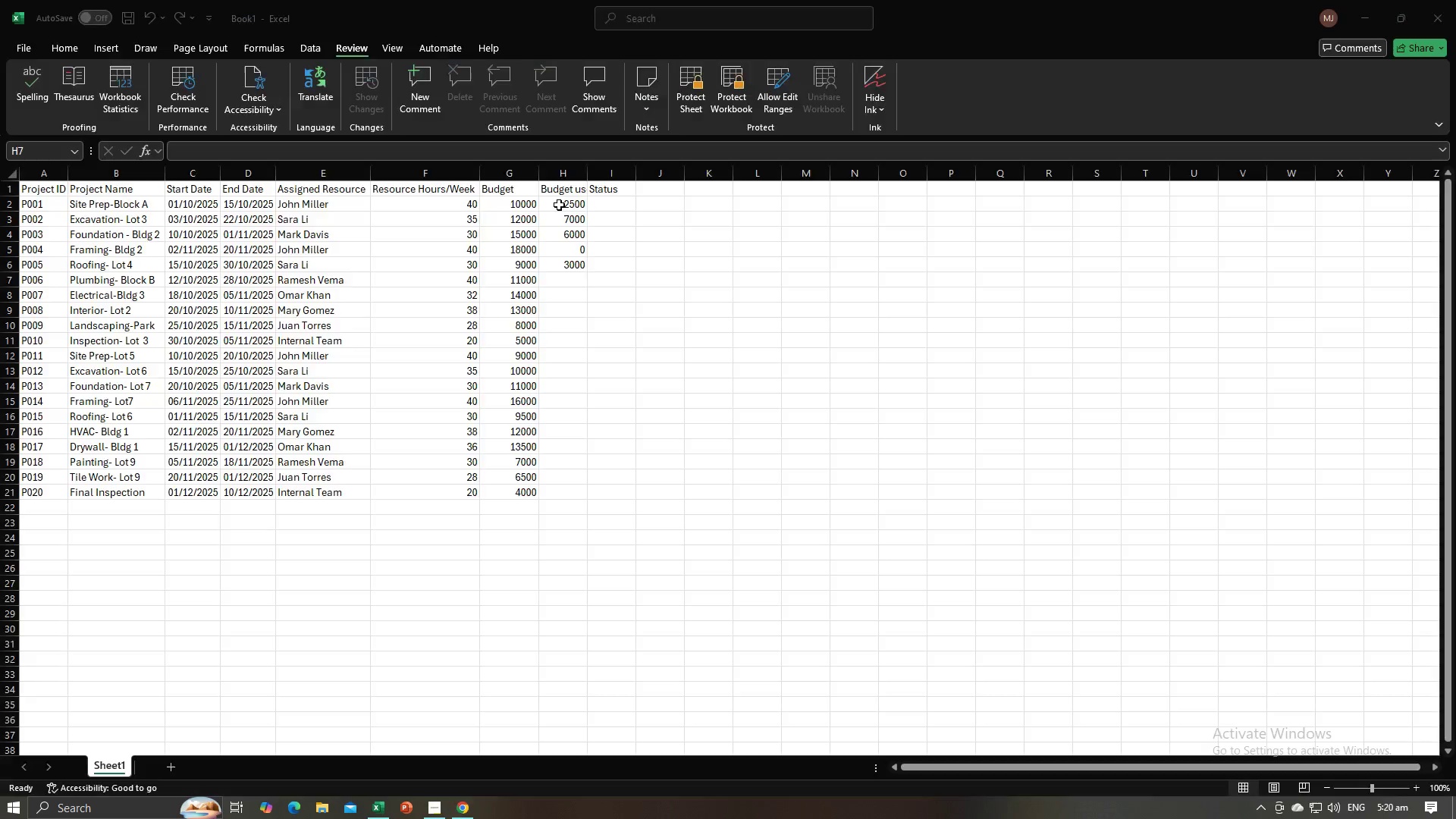 
key(Alt+Tab)
 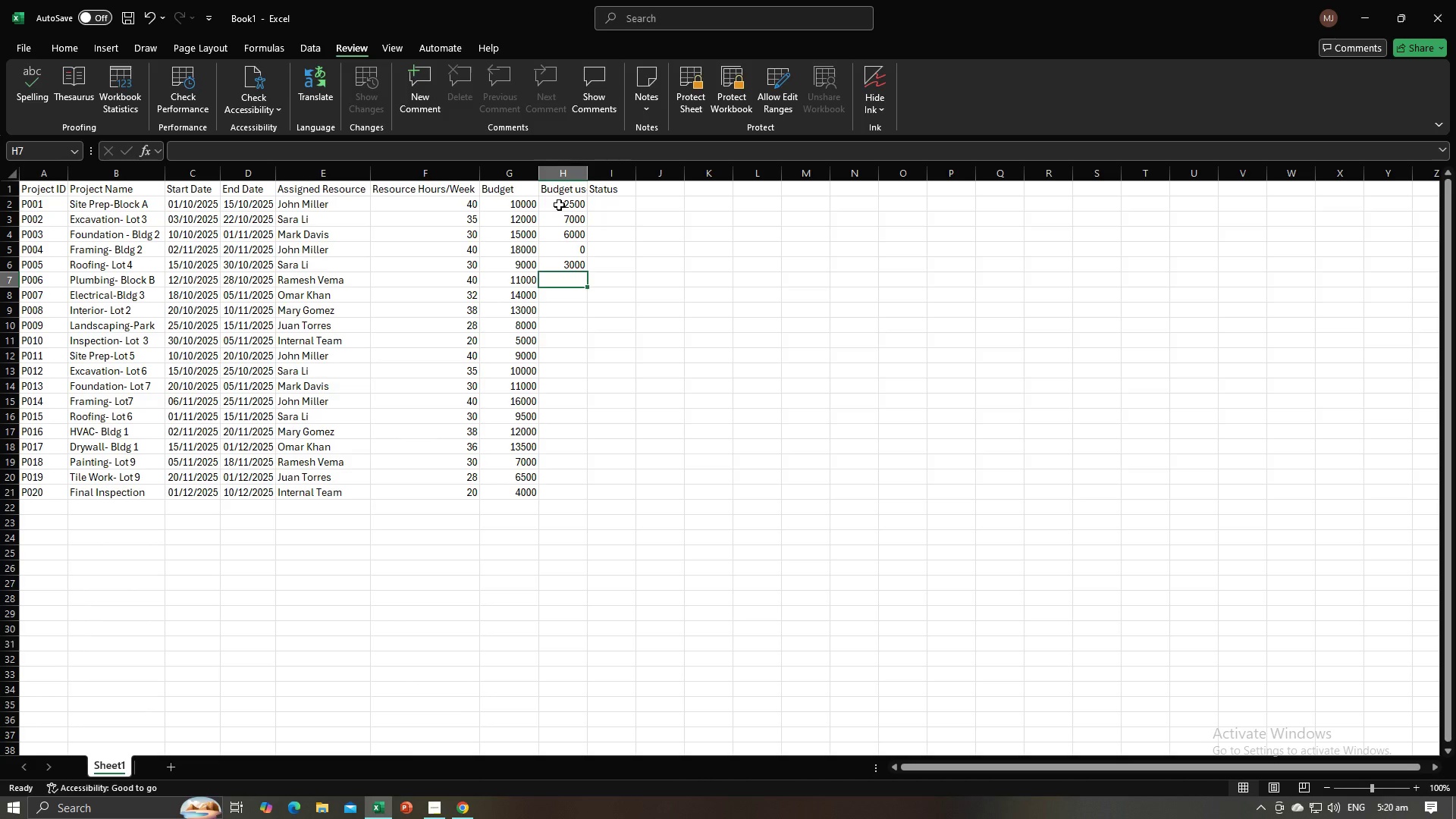 
key(Numpad5)
 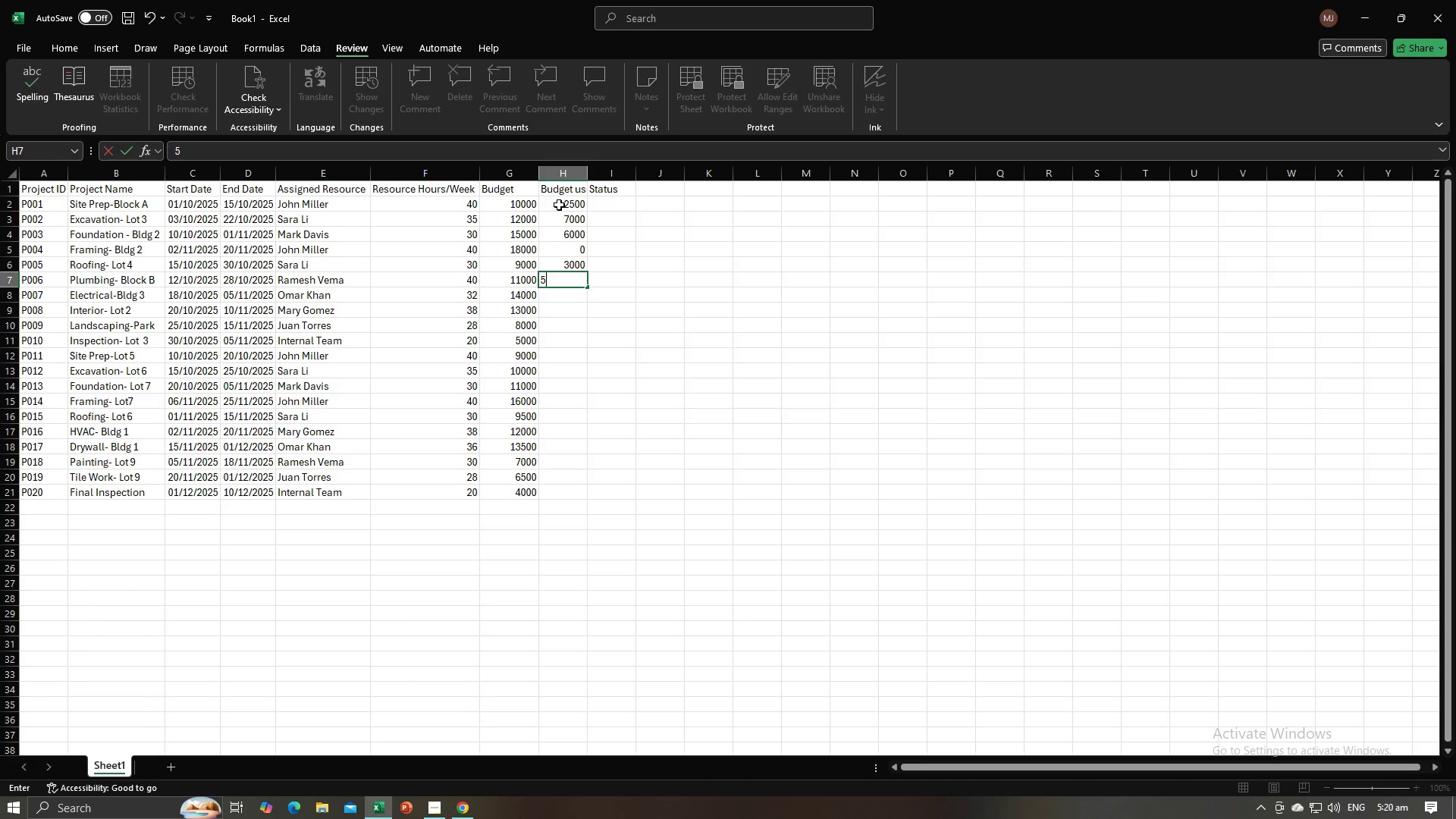 
key(Numpad5)
 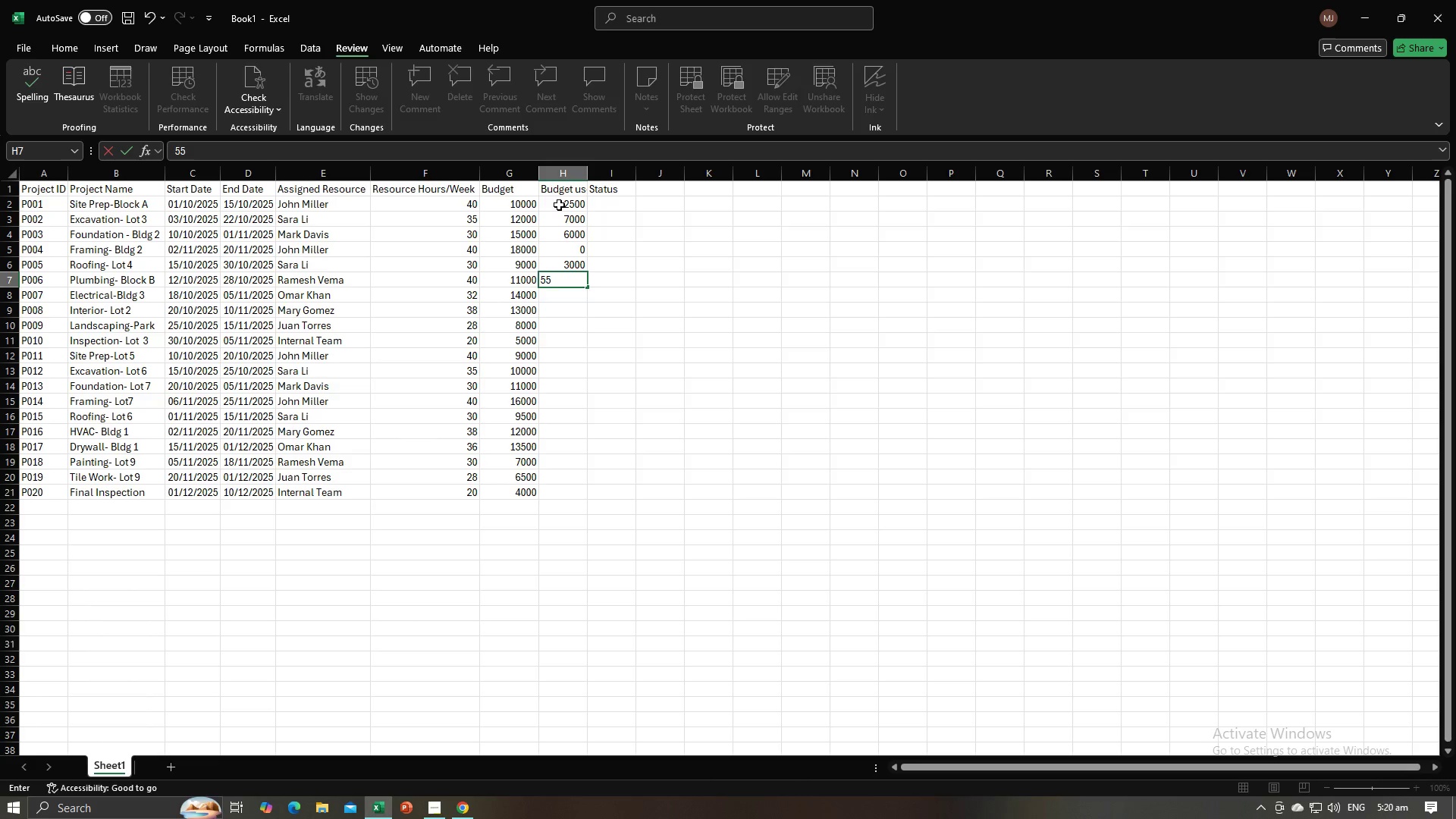 
key(Numpad0)
 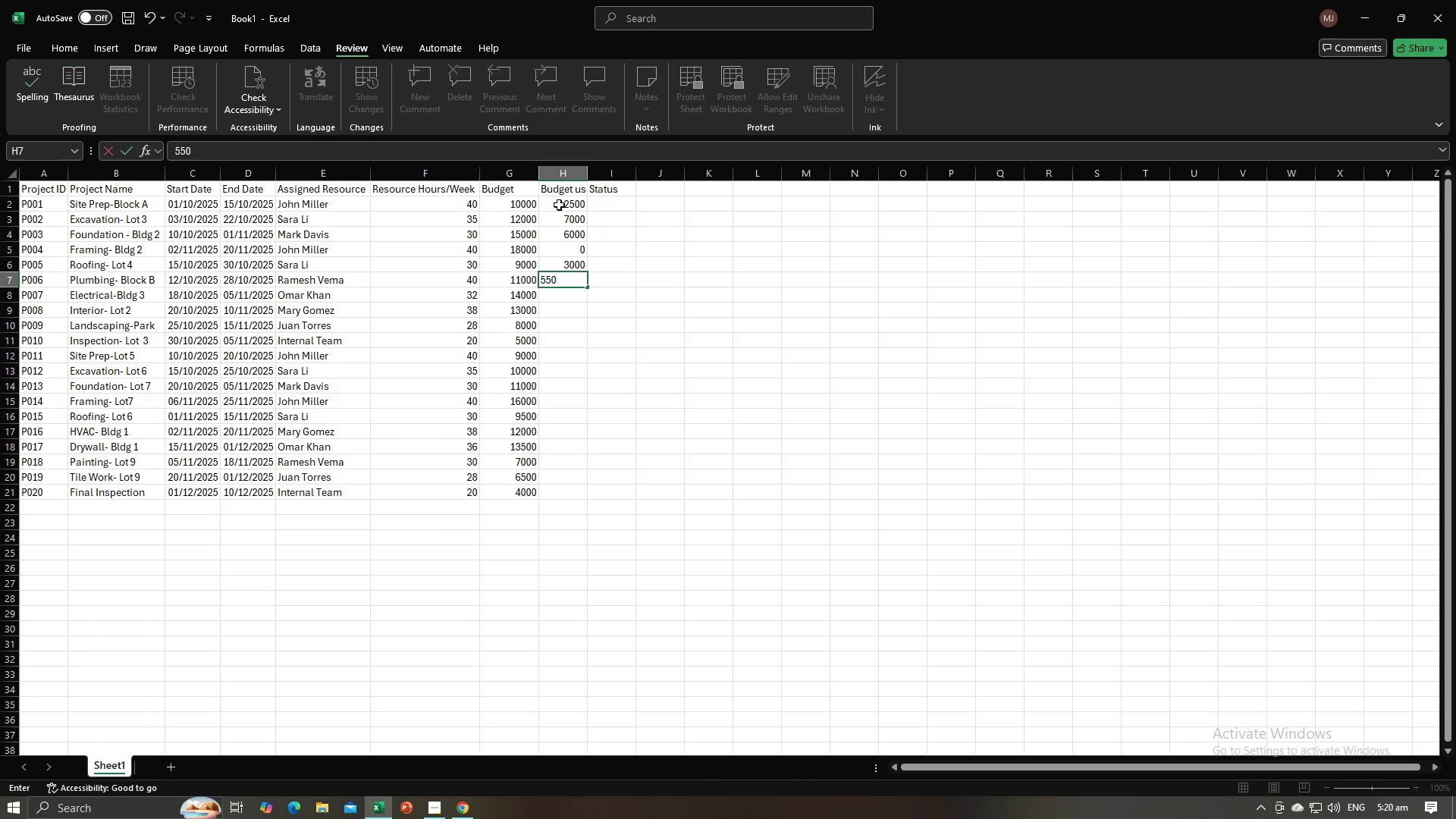 
key(Numpad0)
 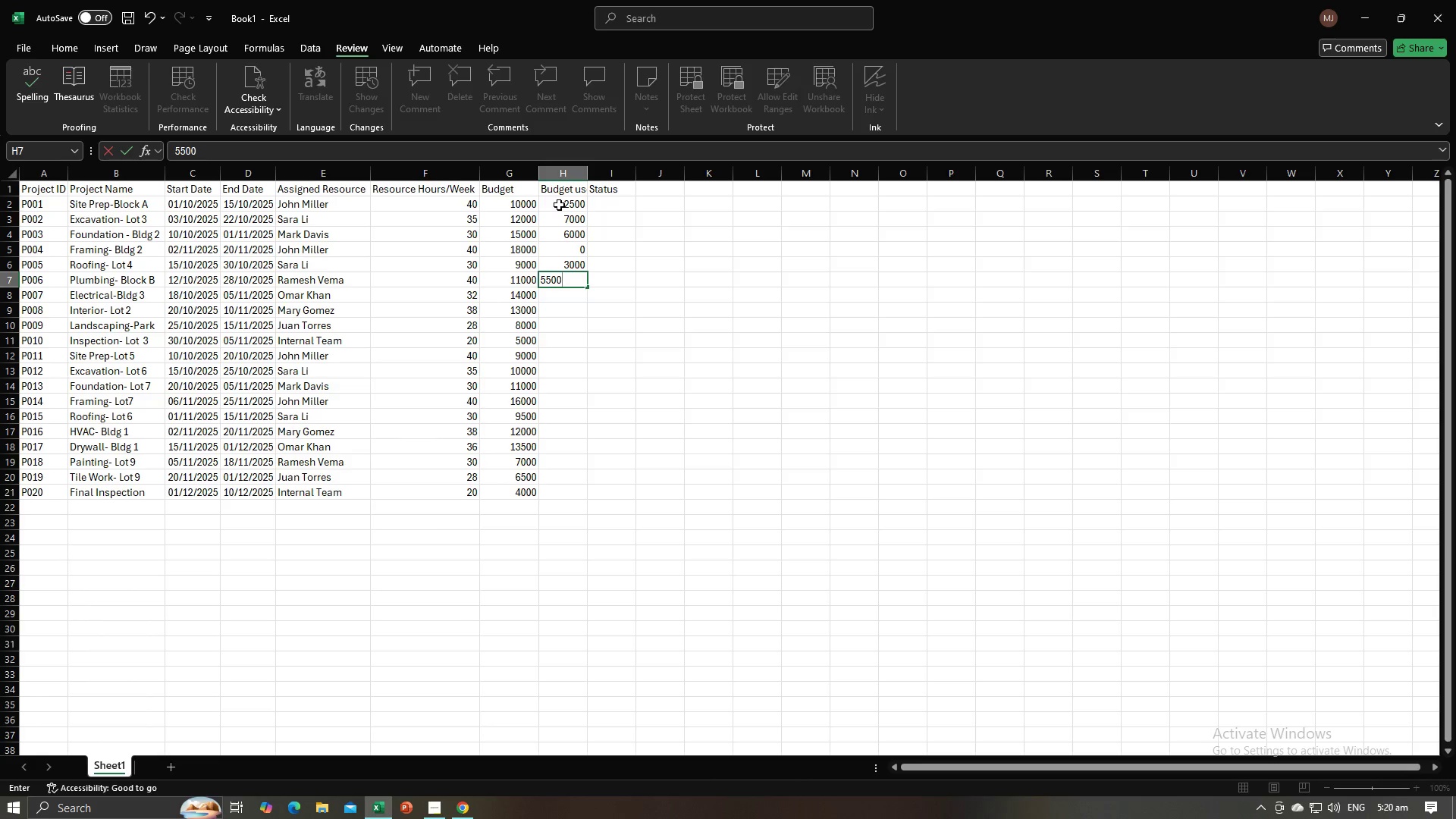 
key(NumpadEnter)
 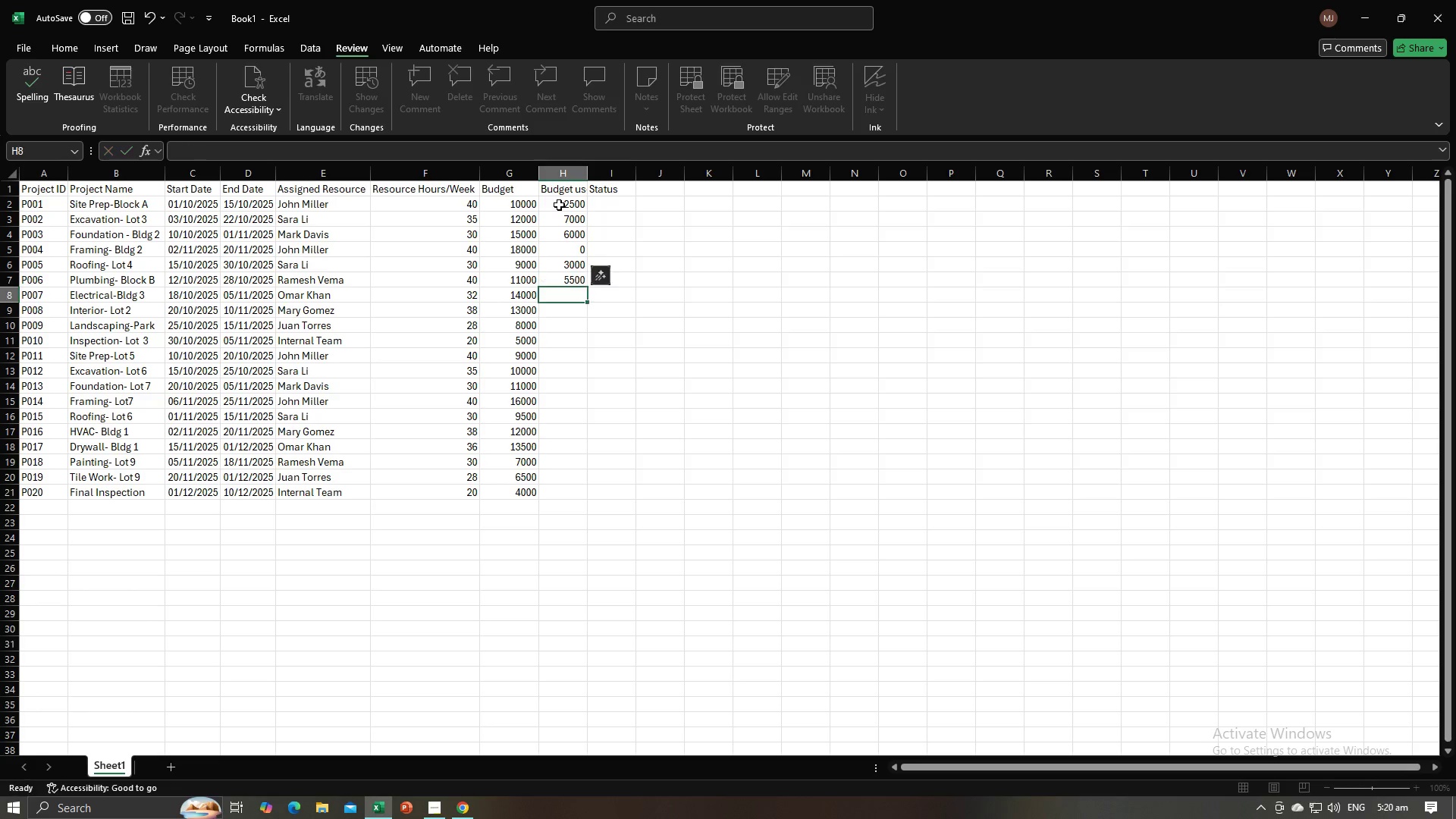 
key(Alt+AltLeft)
 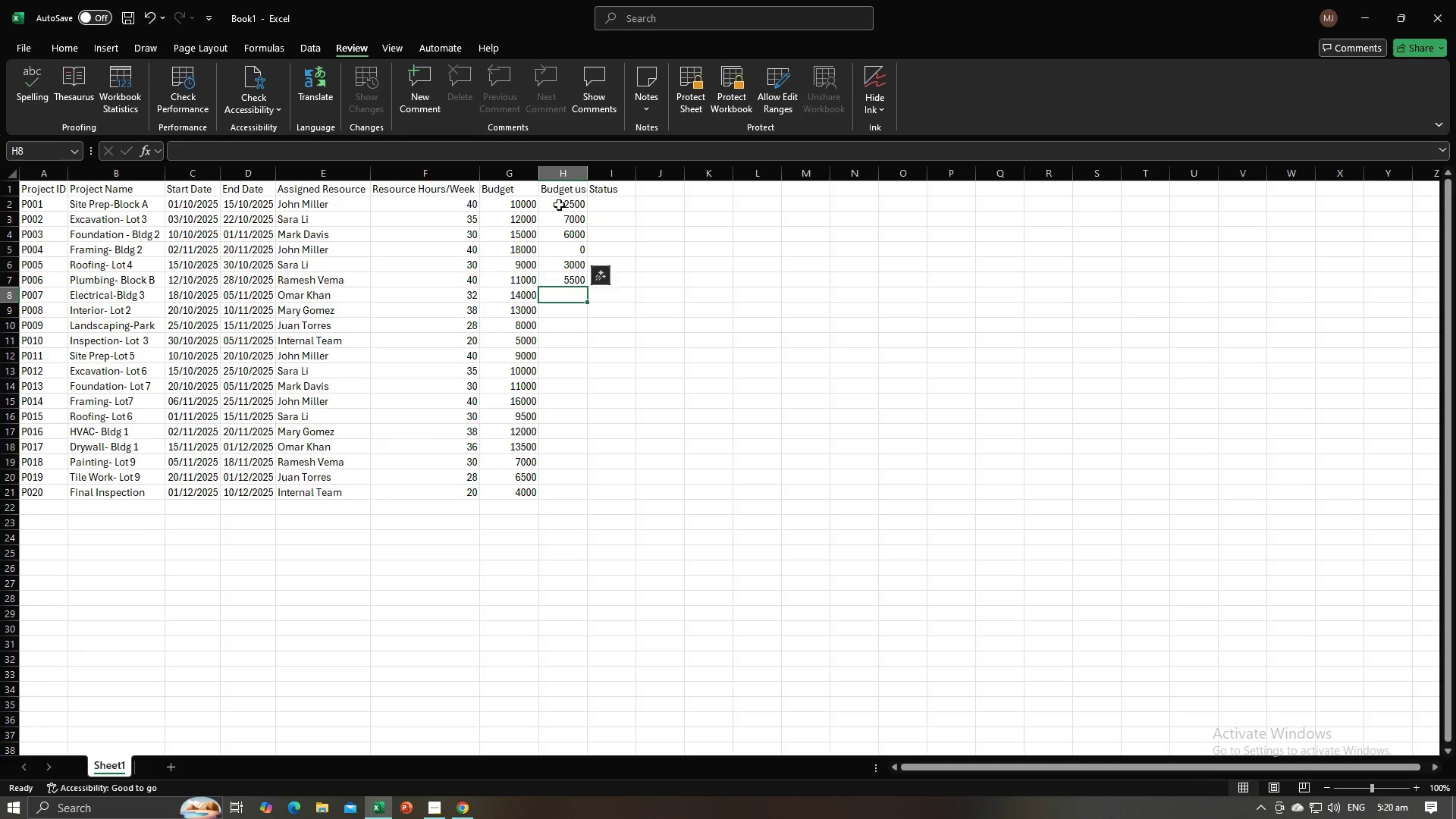 
key(Alt+Tab)
 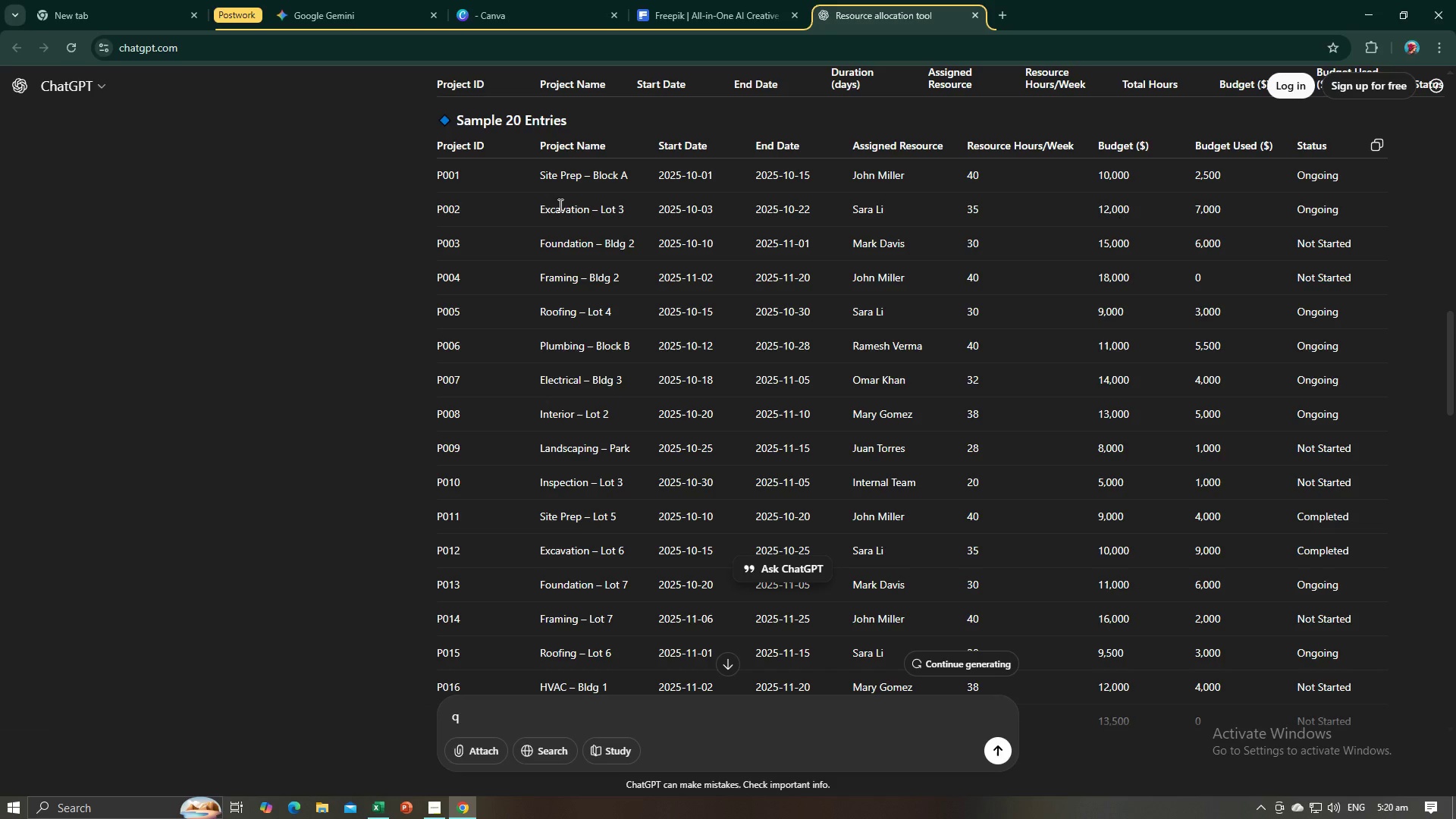 
key(Alt+AltLeft)
 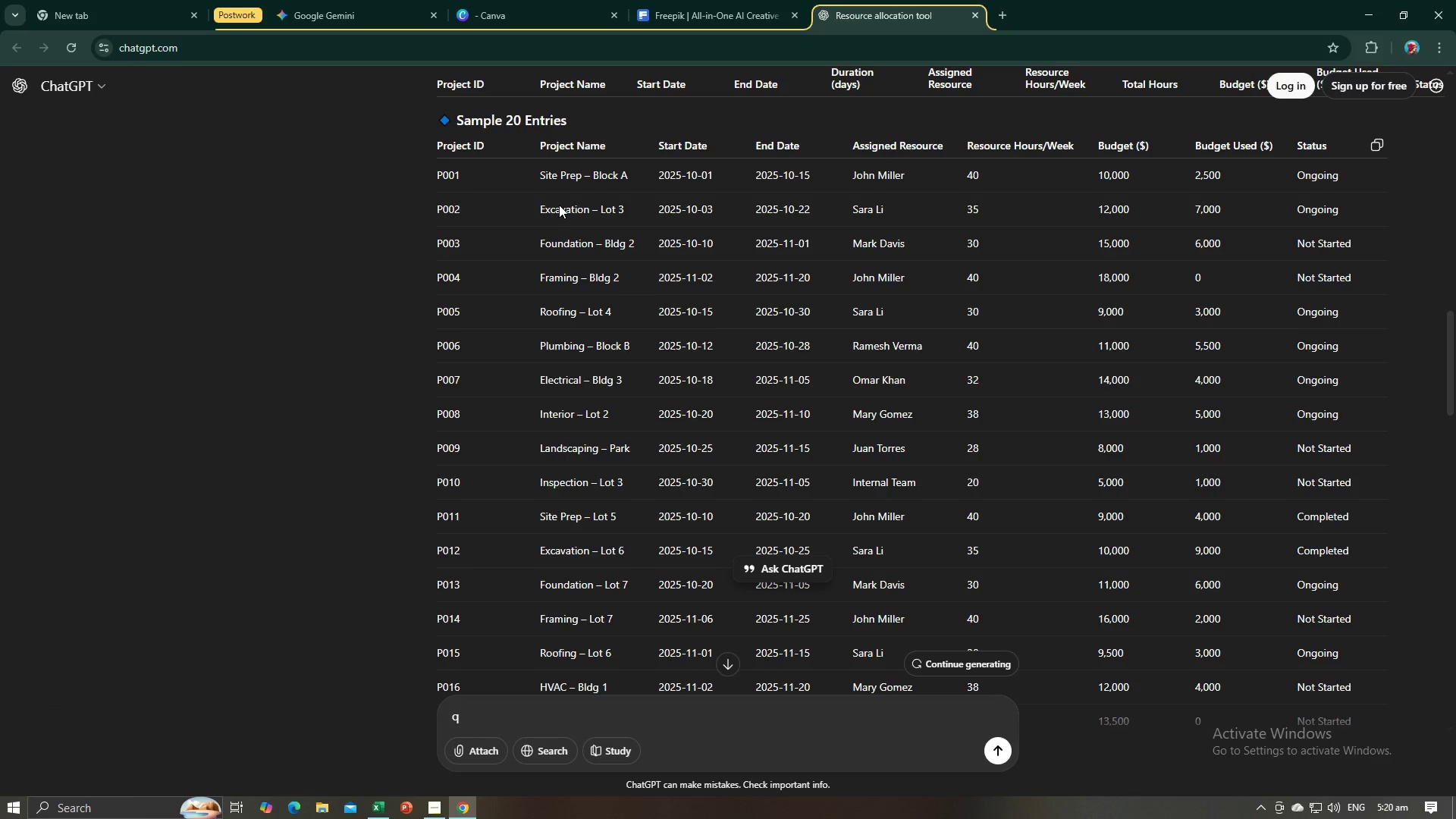 
key(Alt+Tab)
 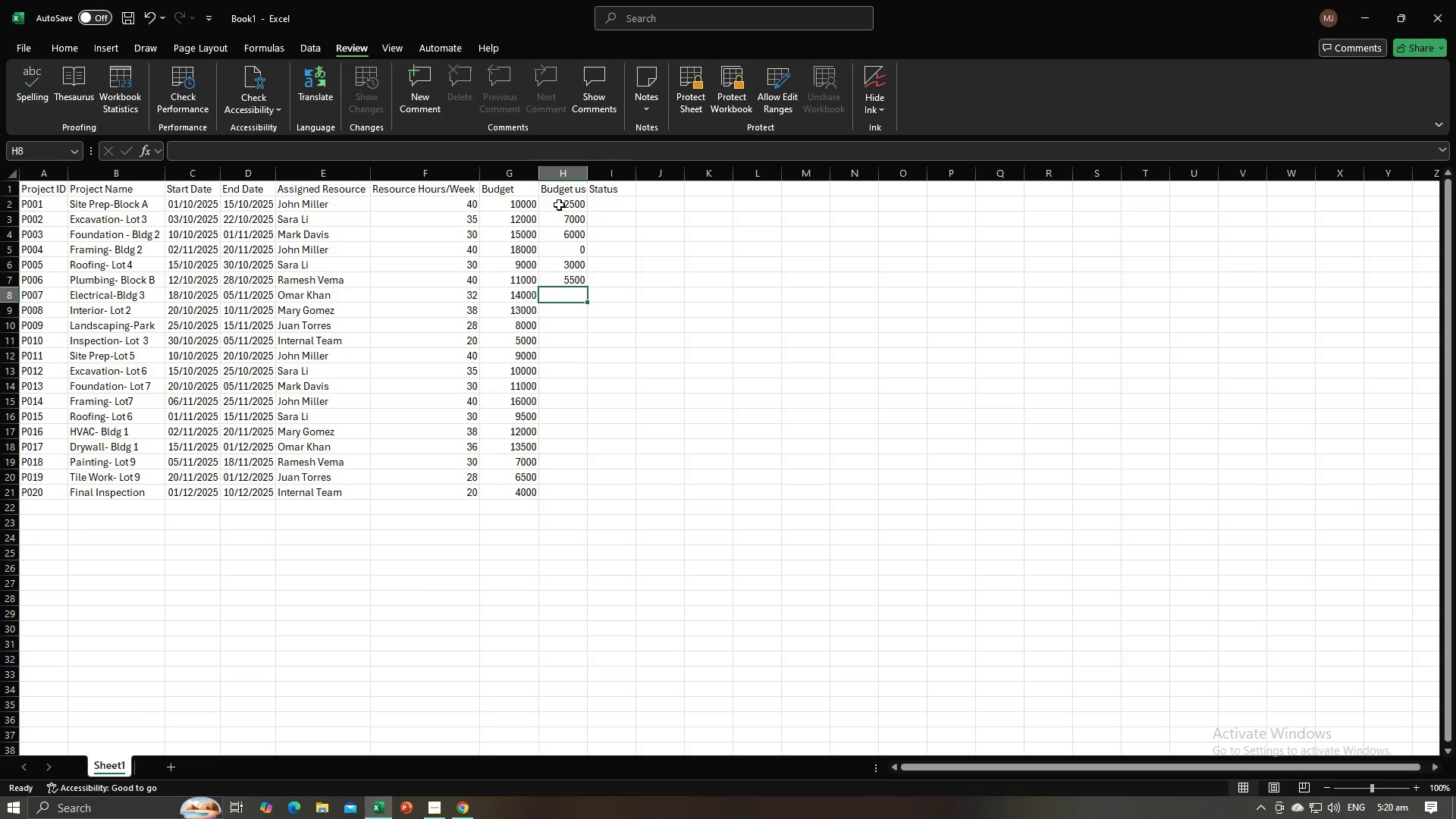 
key(Numpad4)
 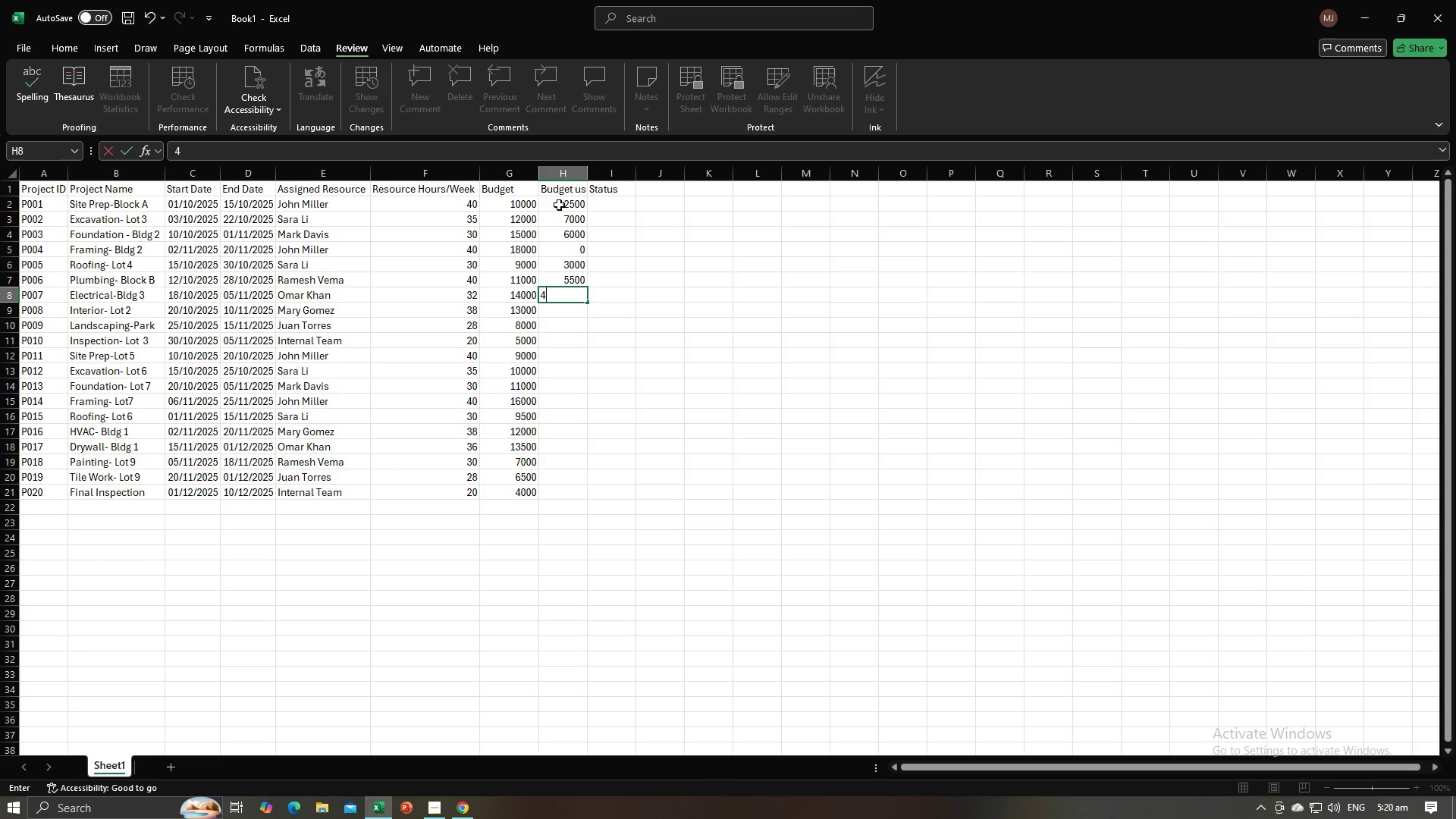 
key(Numpad0)
 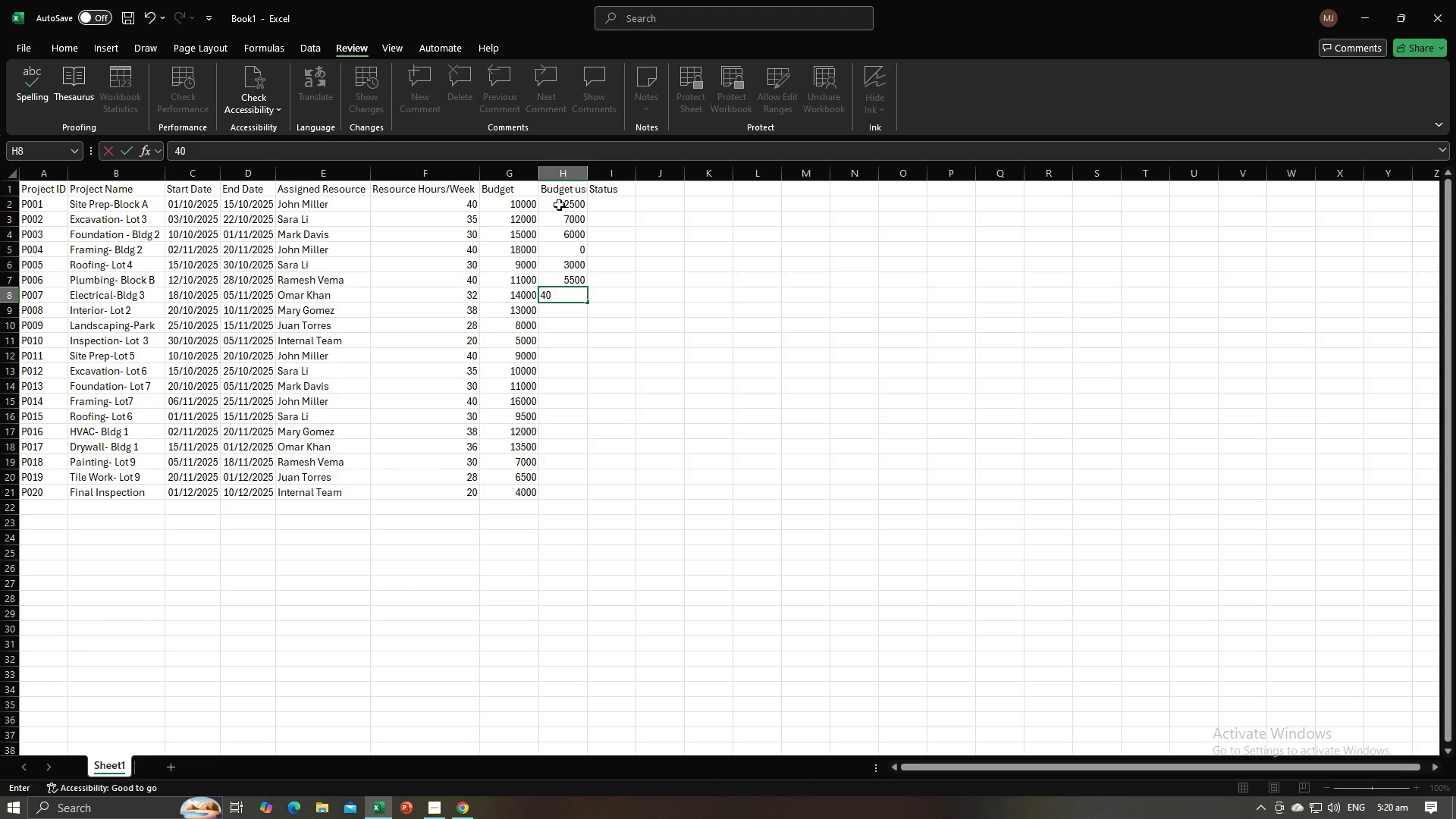 
key(Numpad0)
 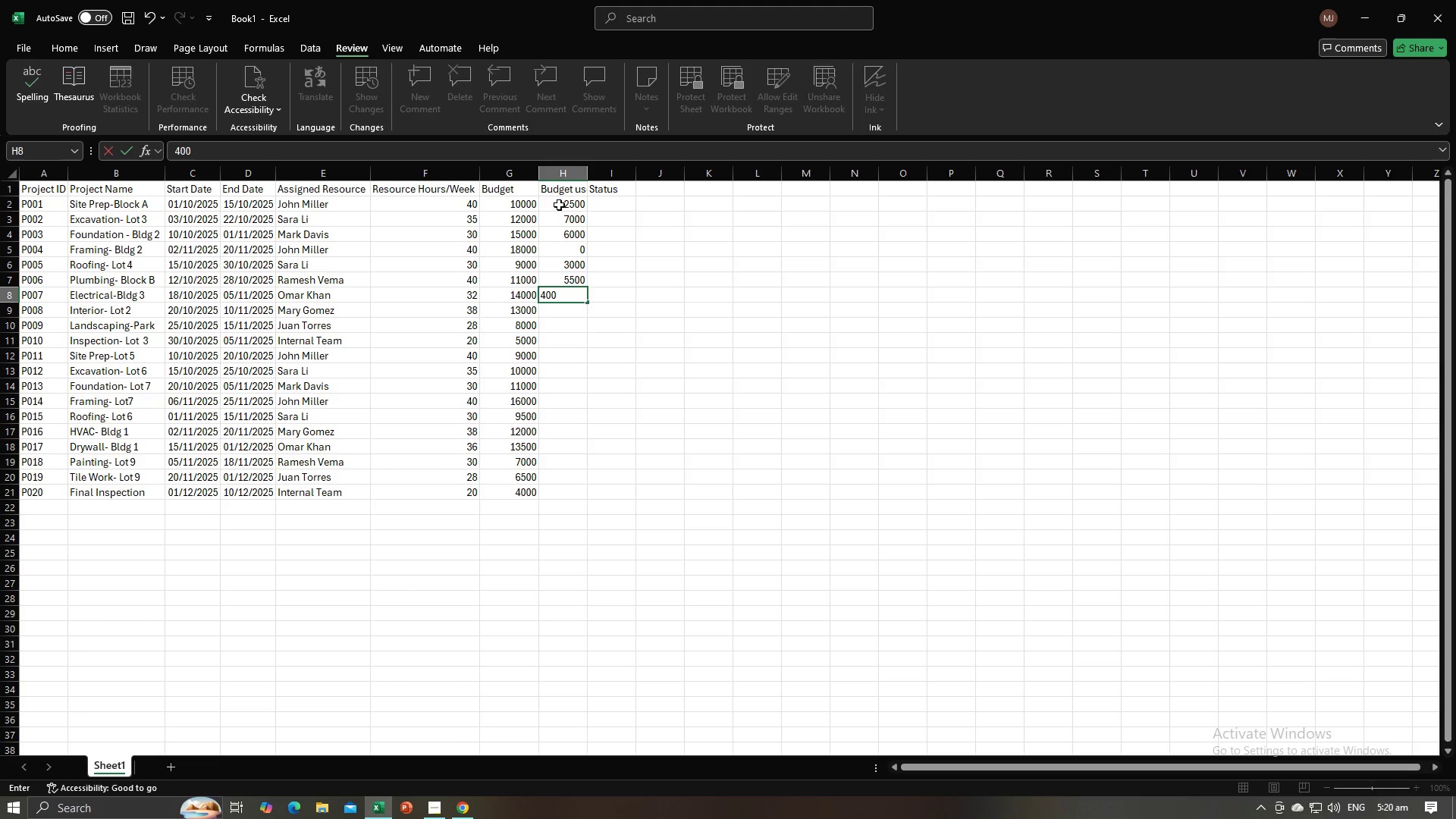 
key(Numpad0)
 